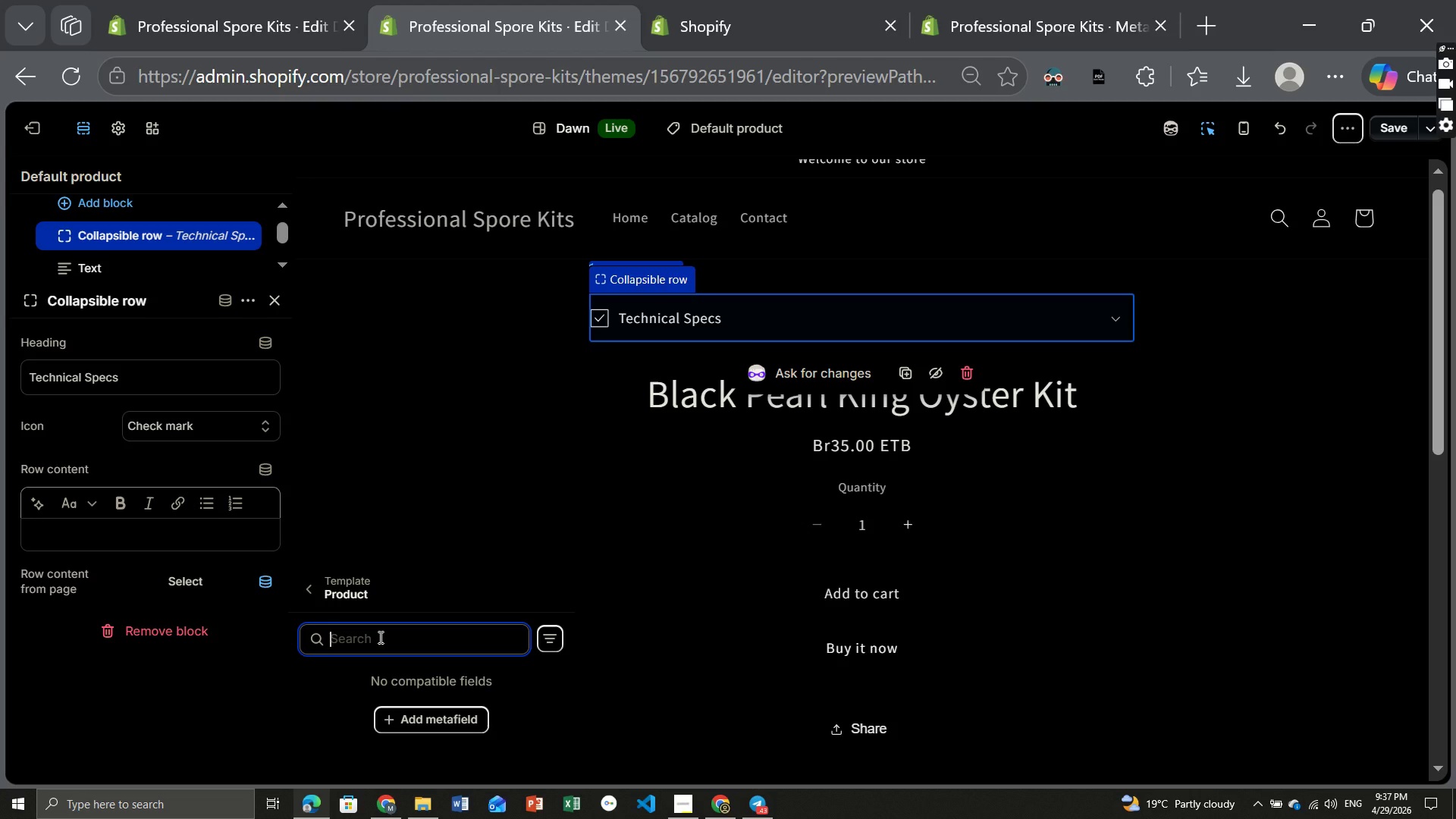 
wait(9.92)
 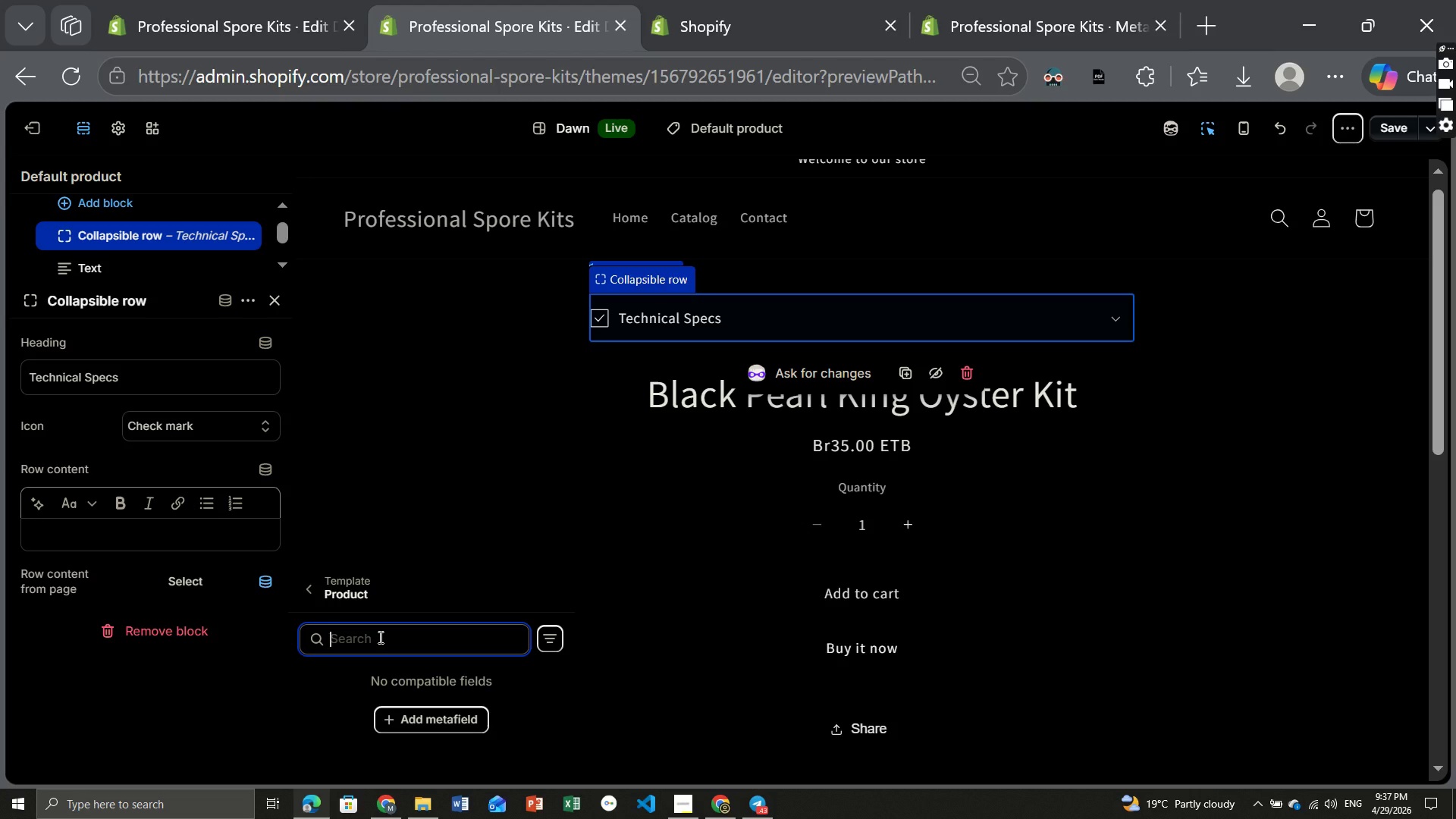 
type(Growth Diff)
 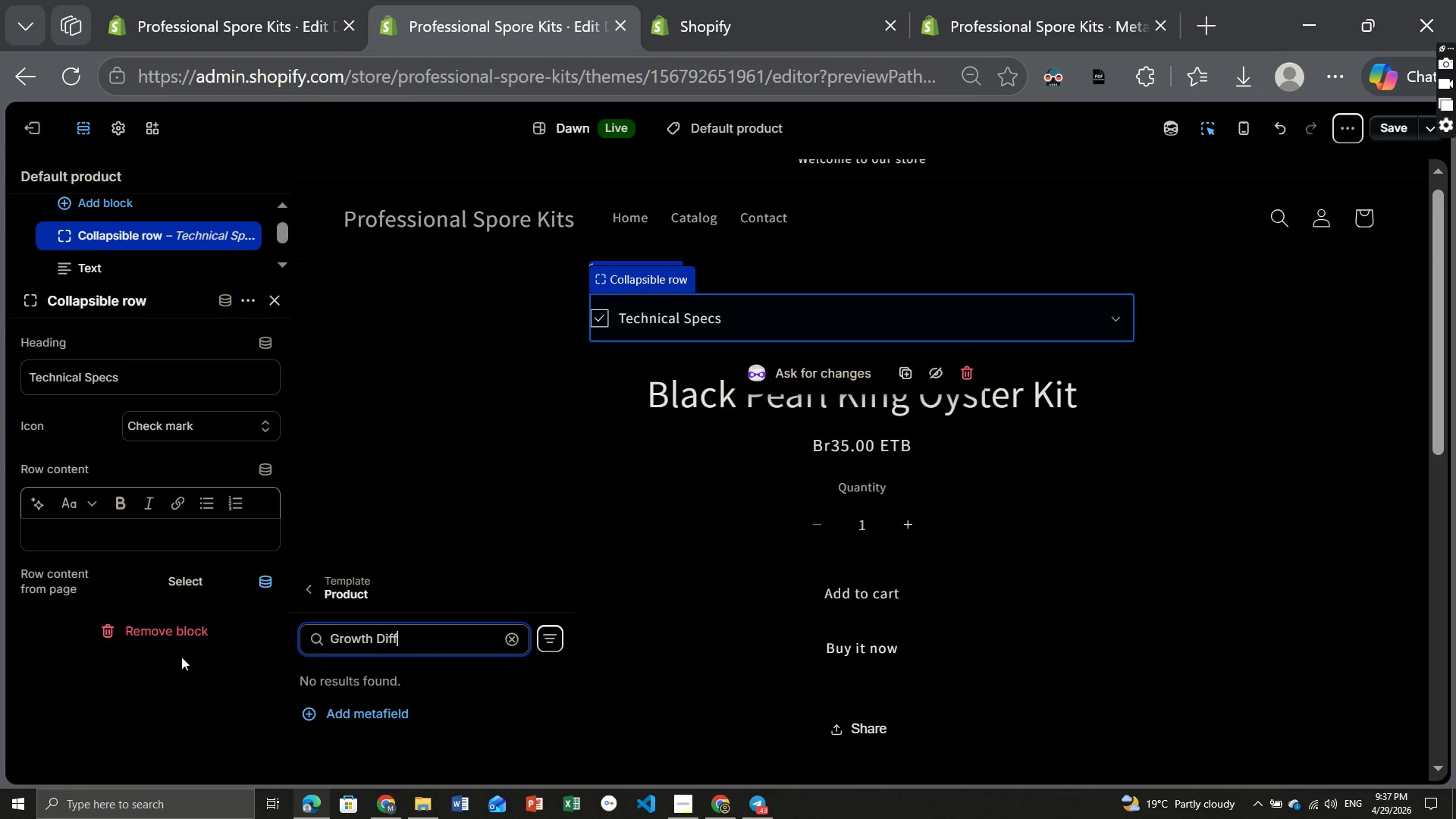 
type(iculty)
 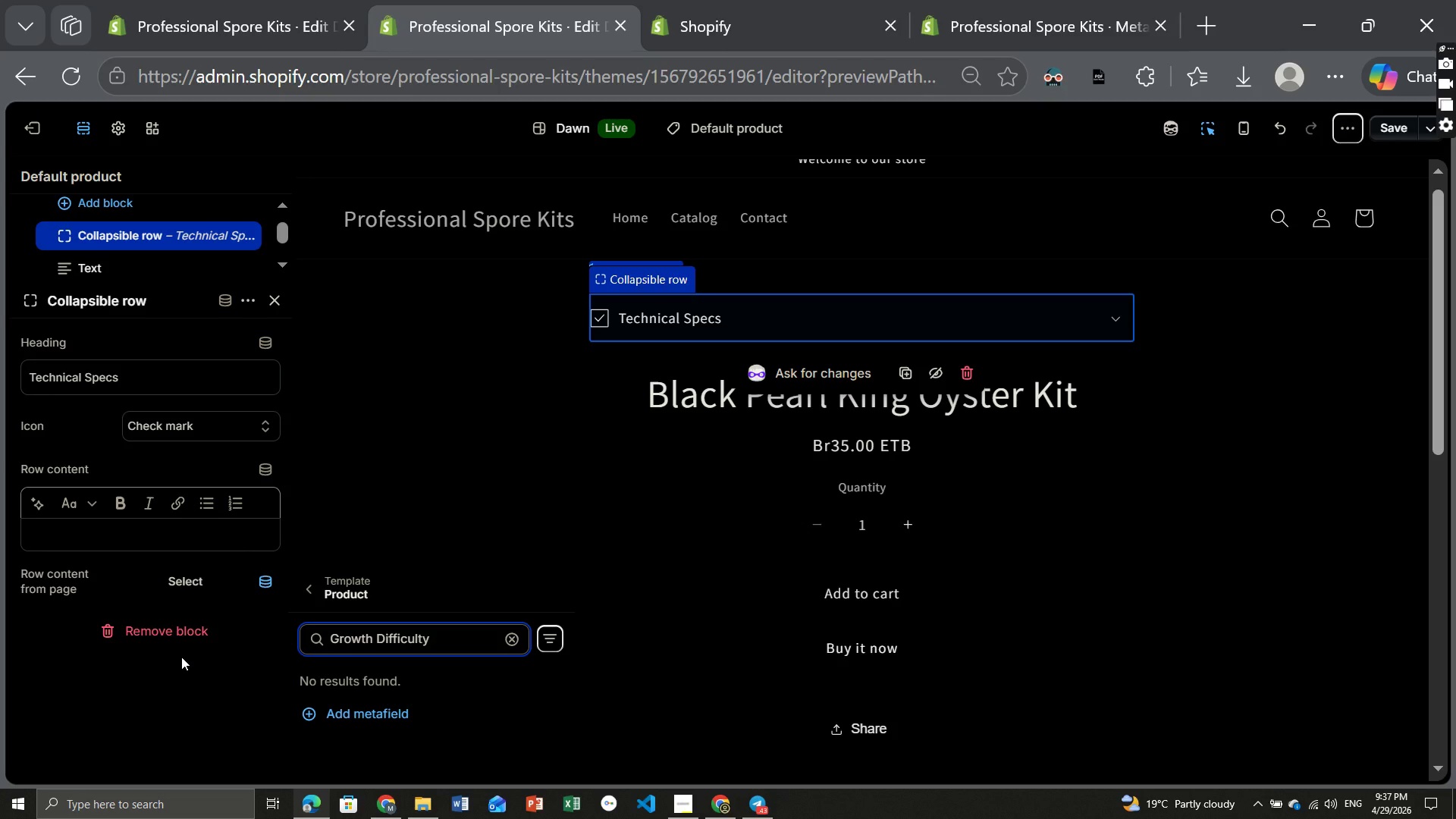 
wait(12.61)
 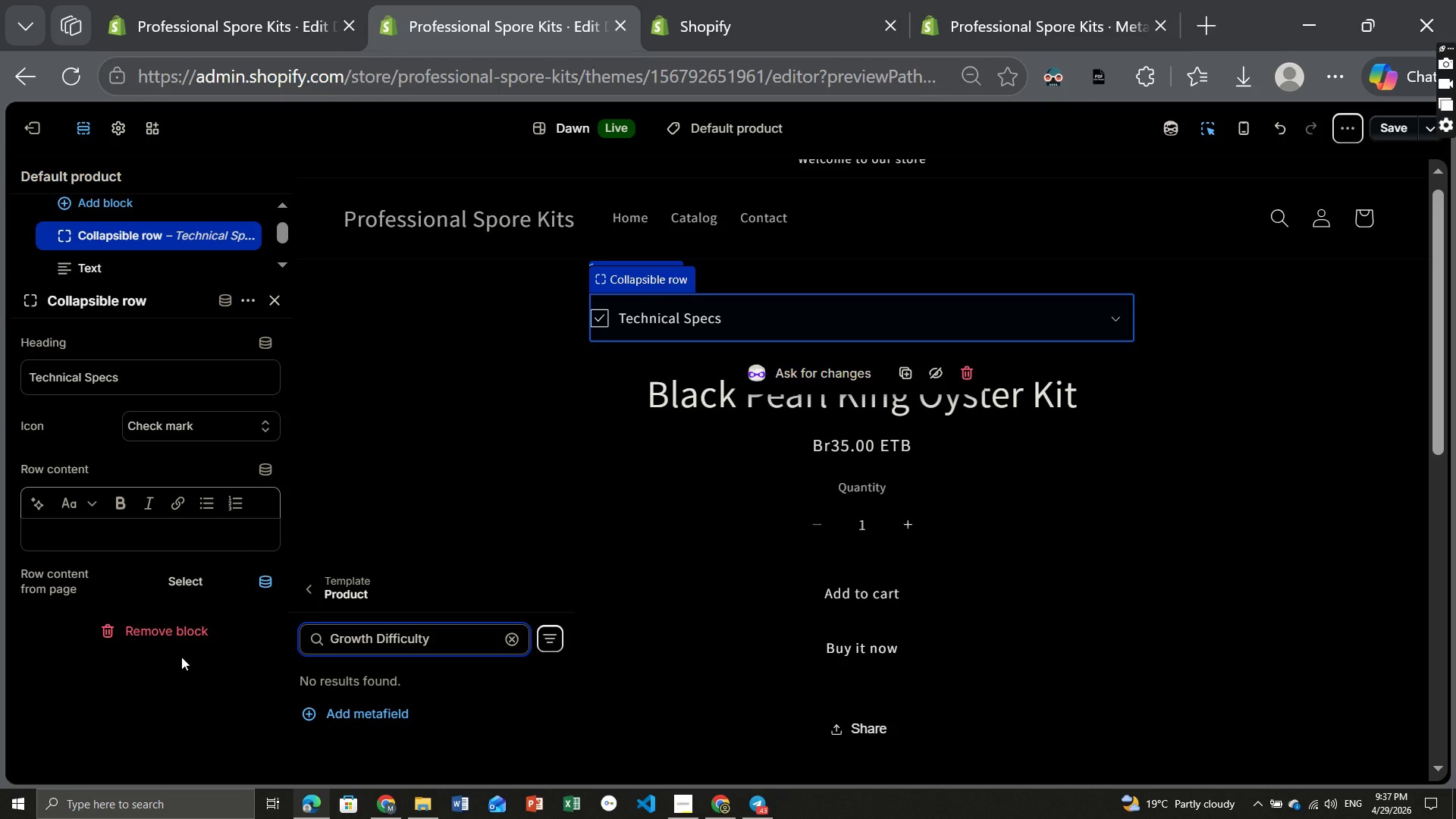 
left_click([1018, 20])
 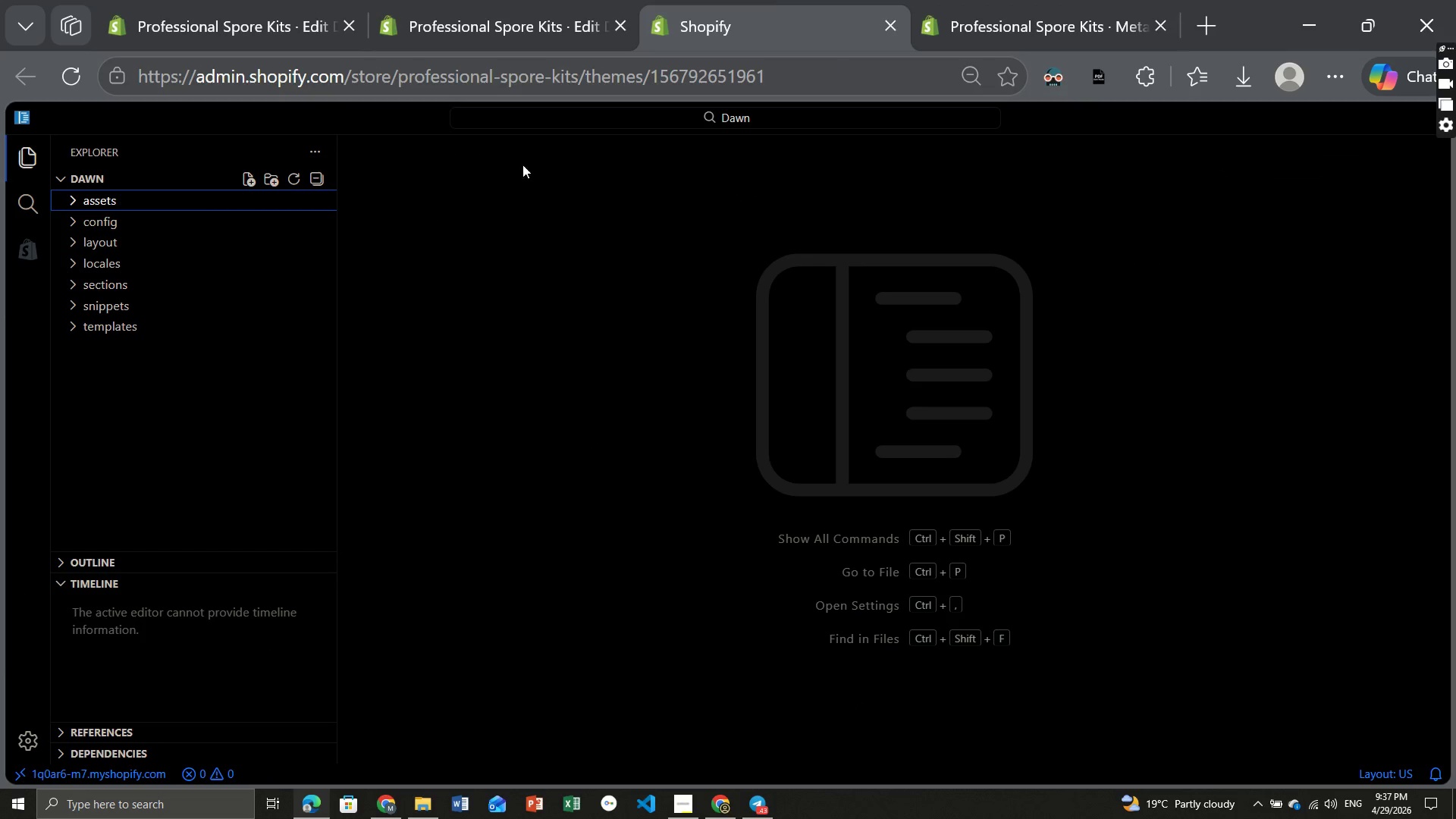 
left_click([838, 0])
 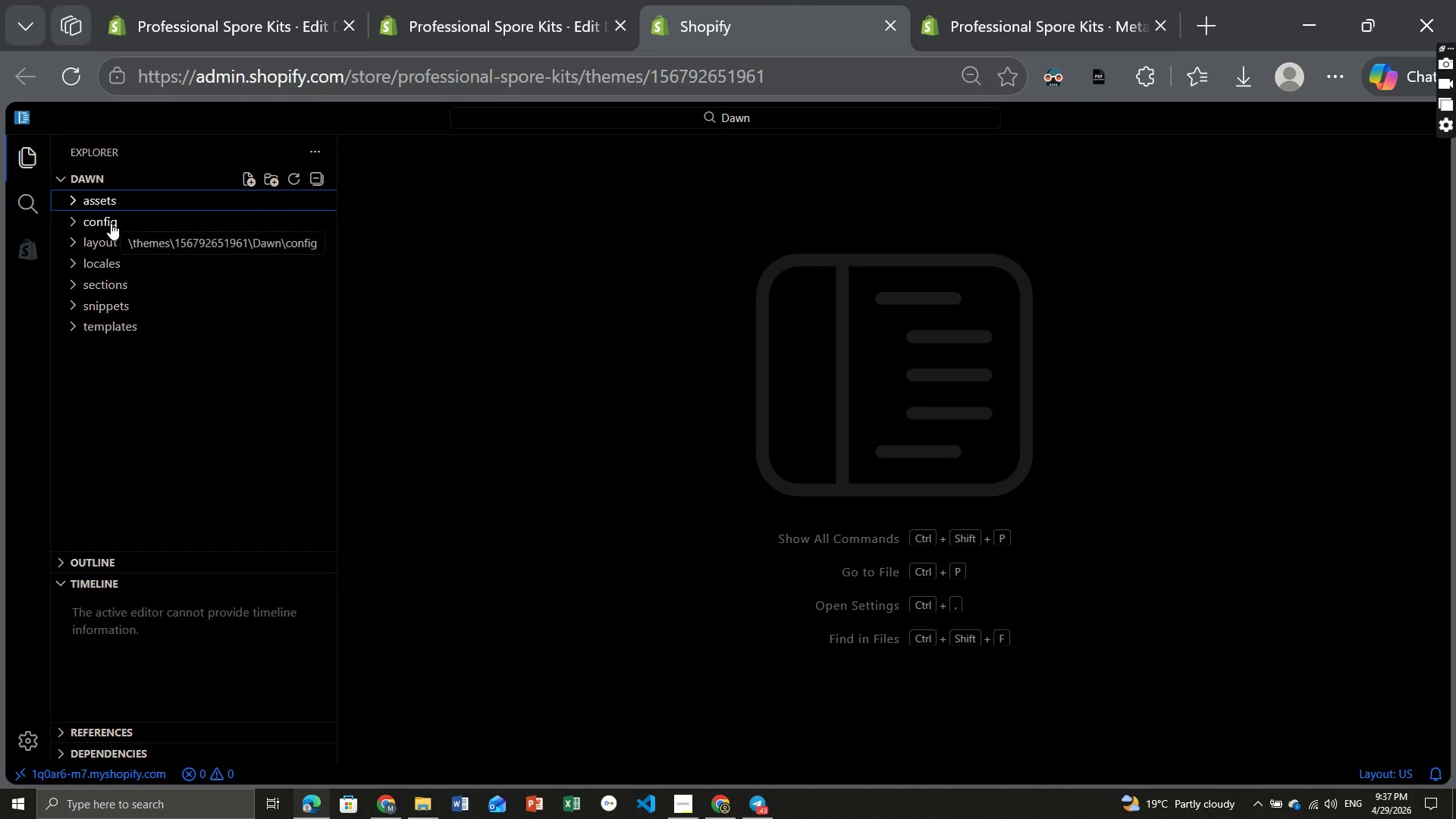 
left_click([111, 223])
 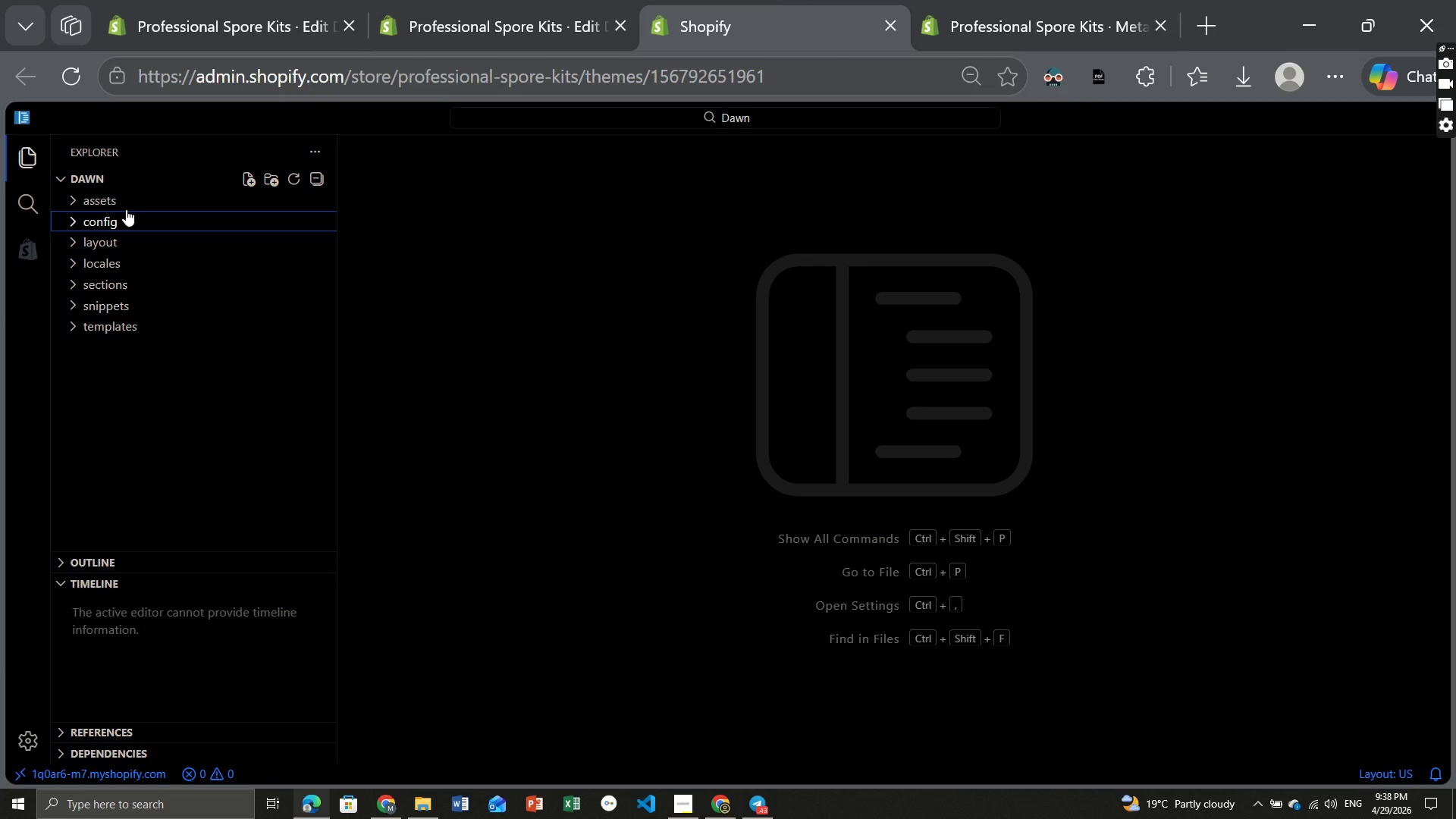 
left_click([111, 223])
 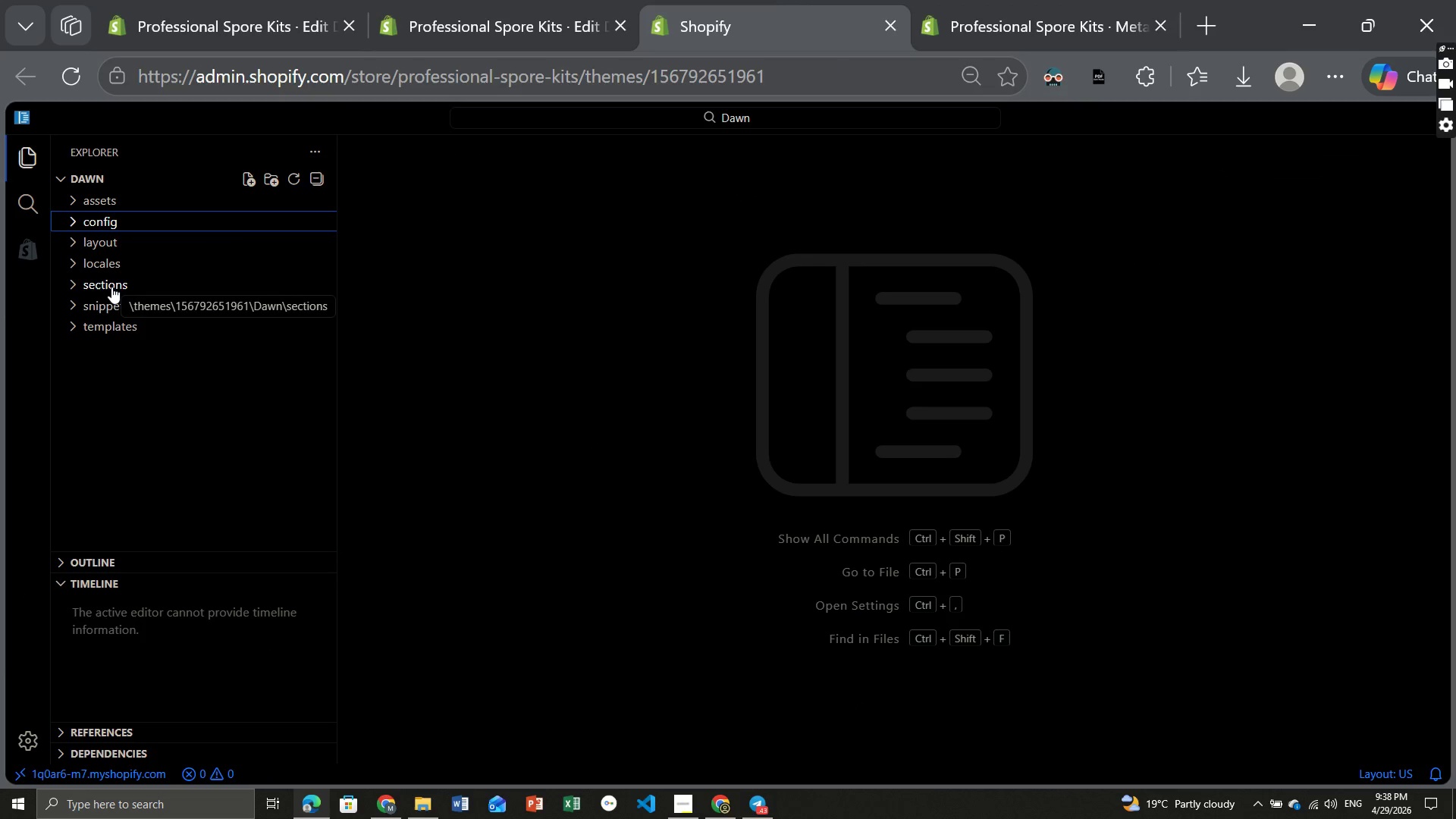 
left_click([111, 287])
 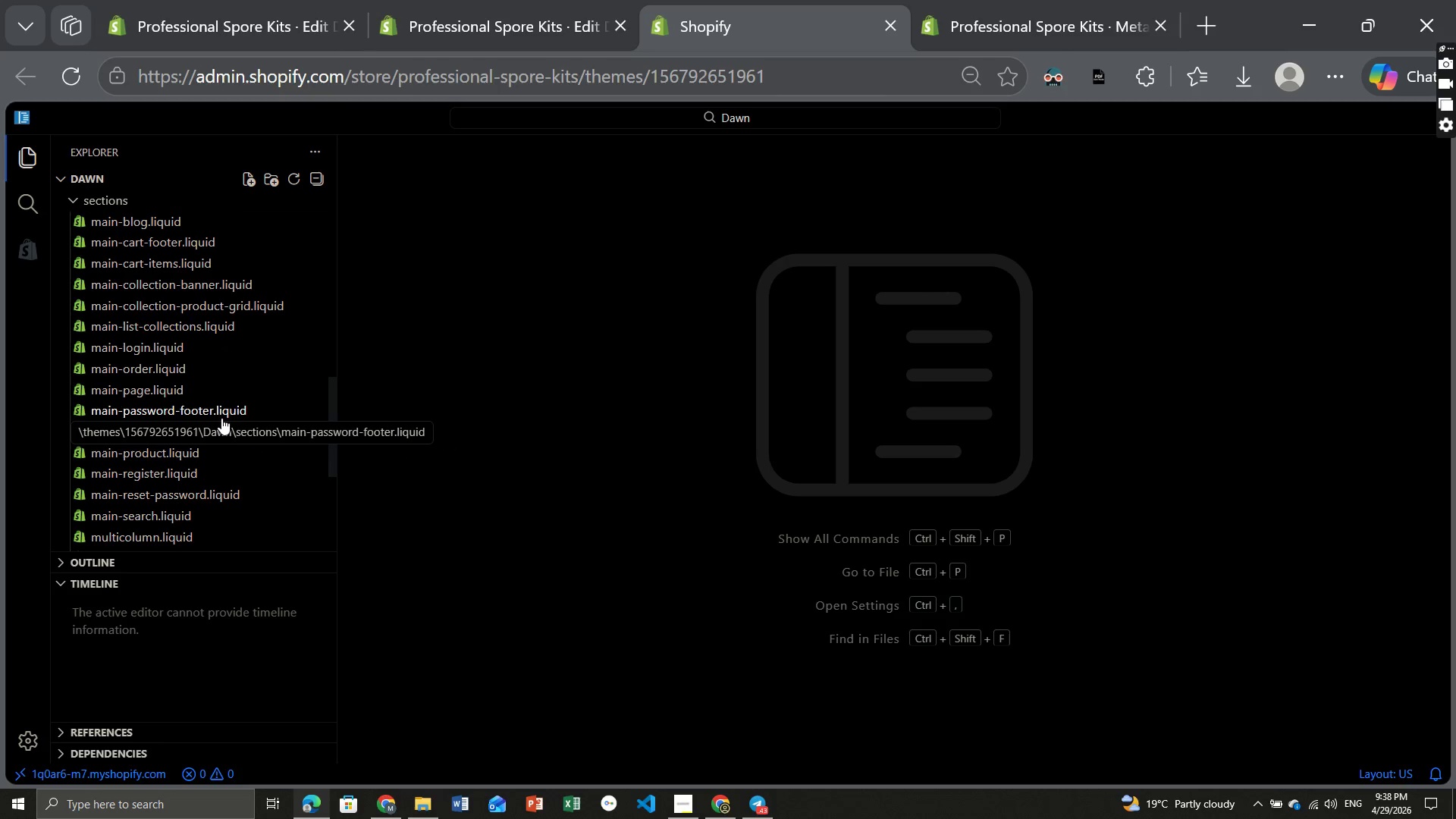 
wait(20.27)
 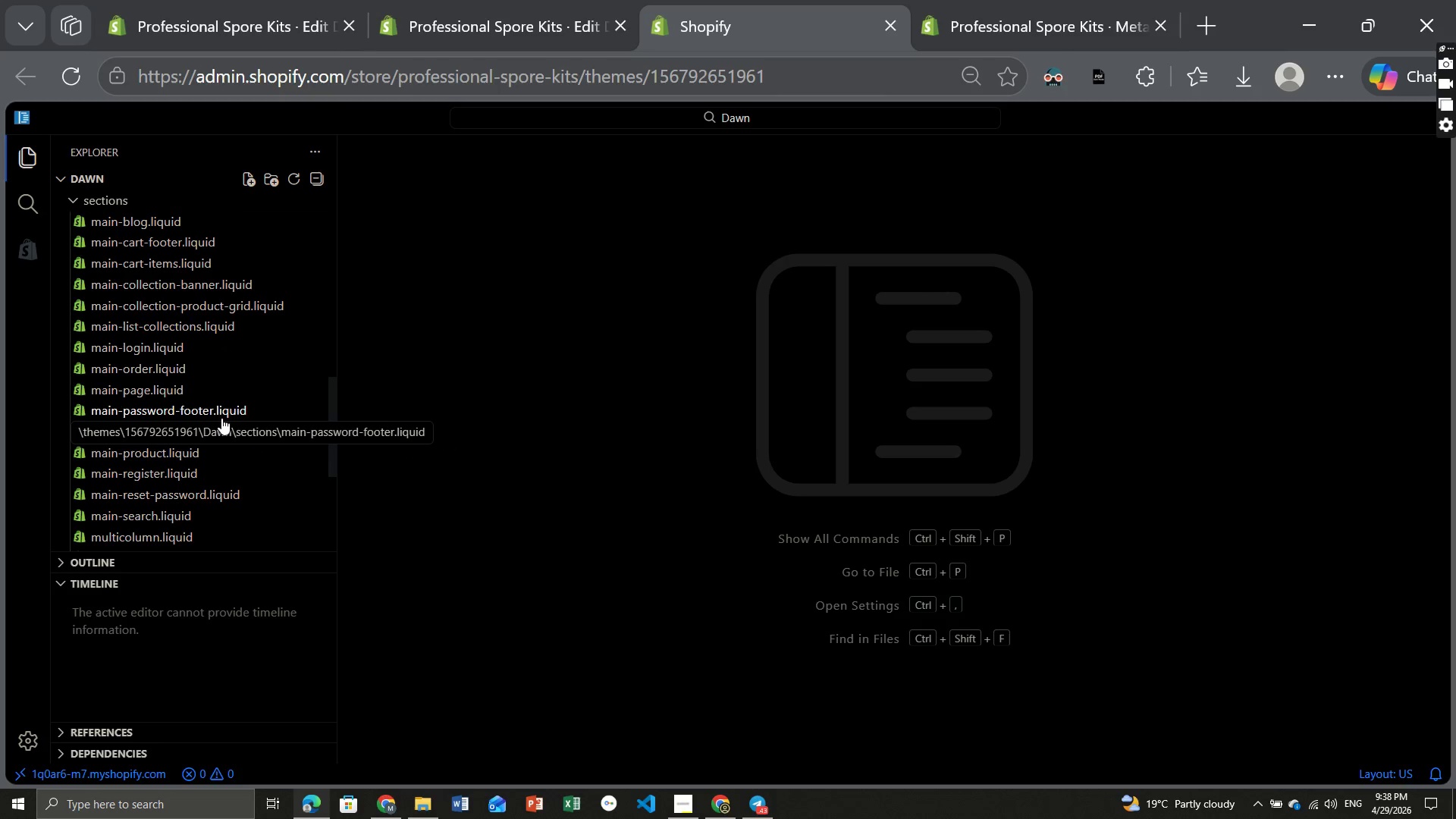 
left_click([196, 454])
 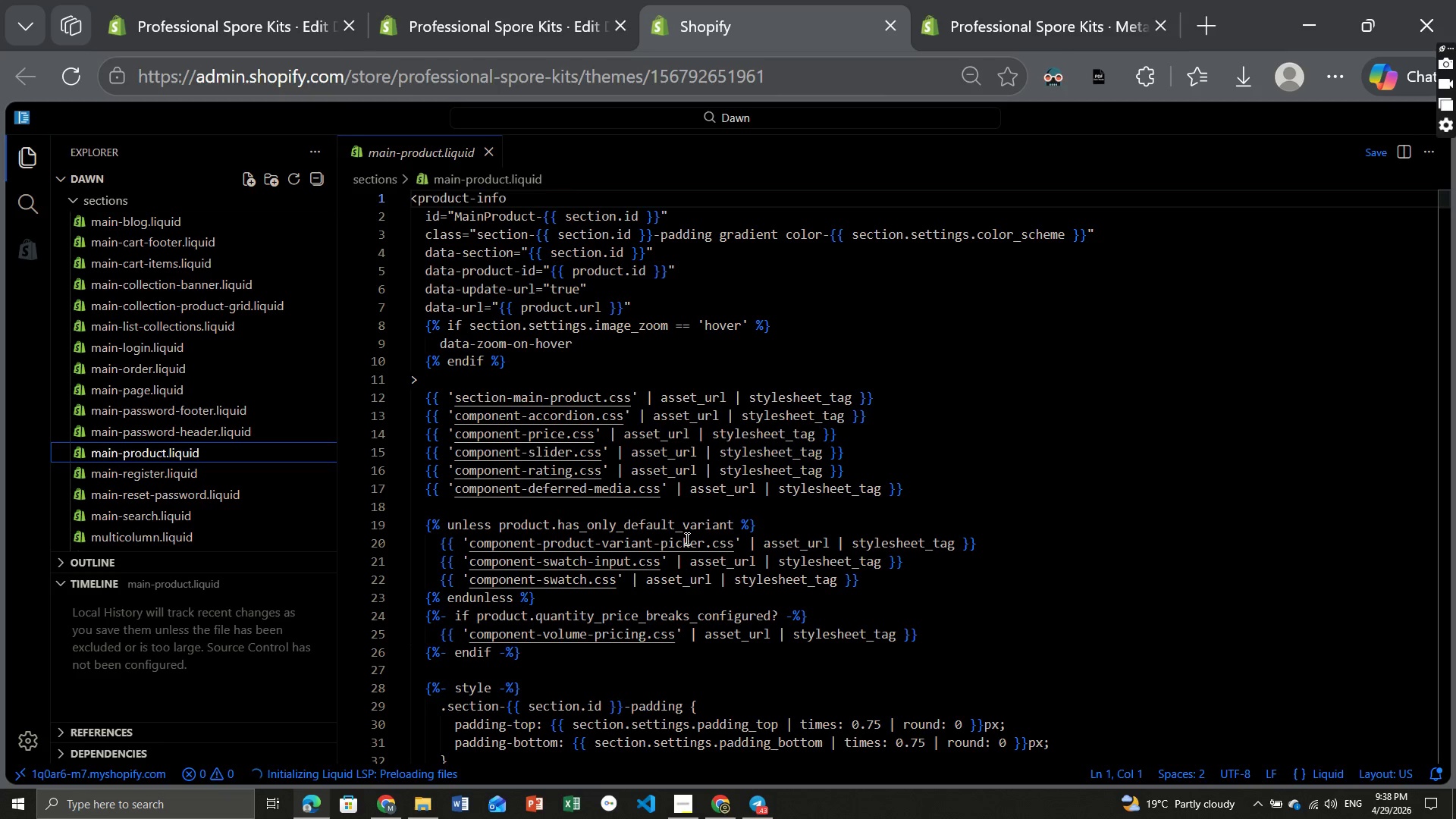 
wait(7.61)
 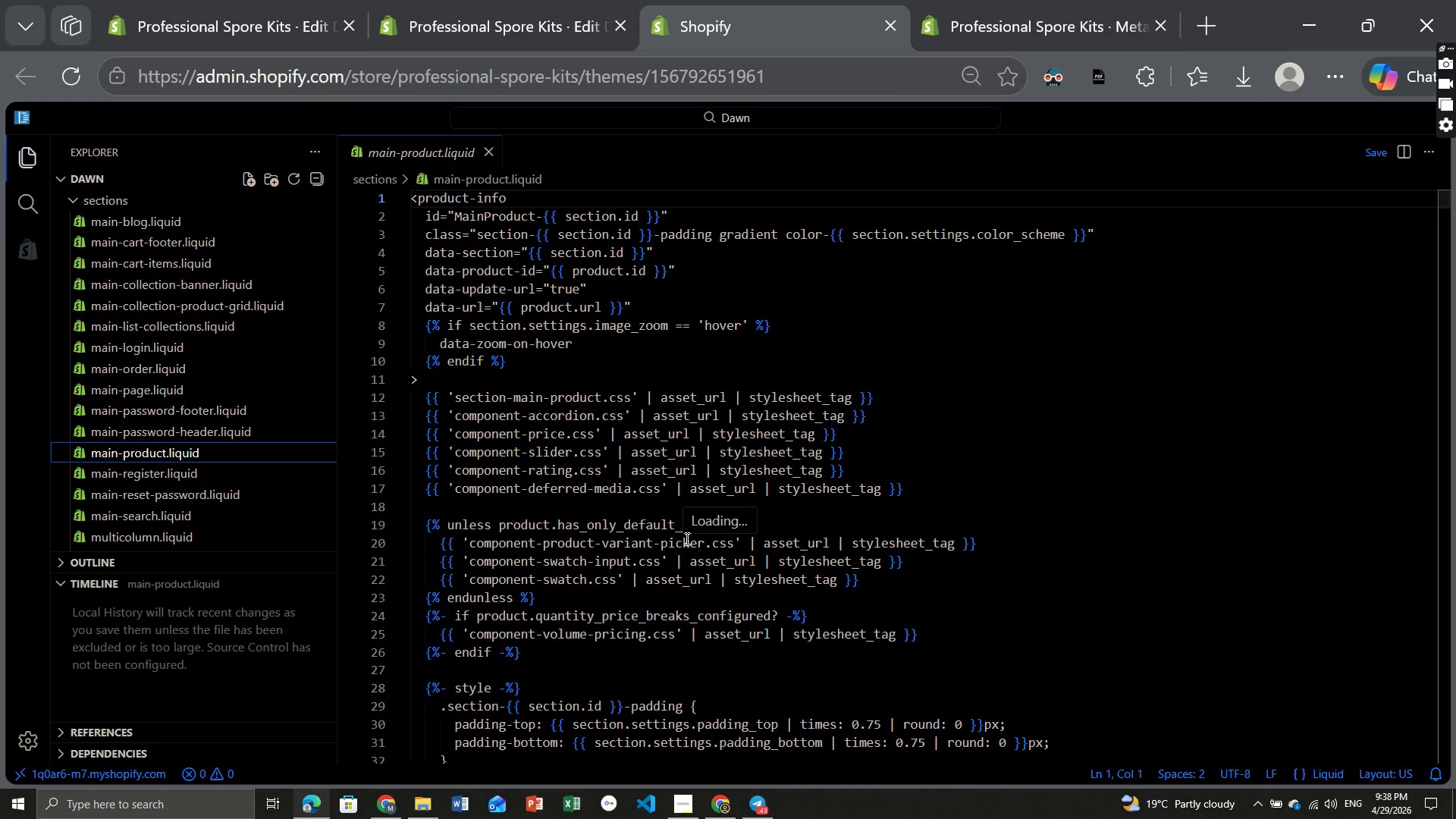 
key(Meta+F)
 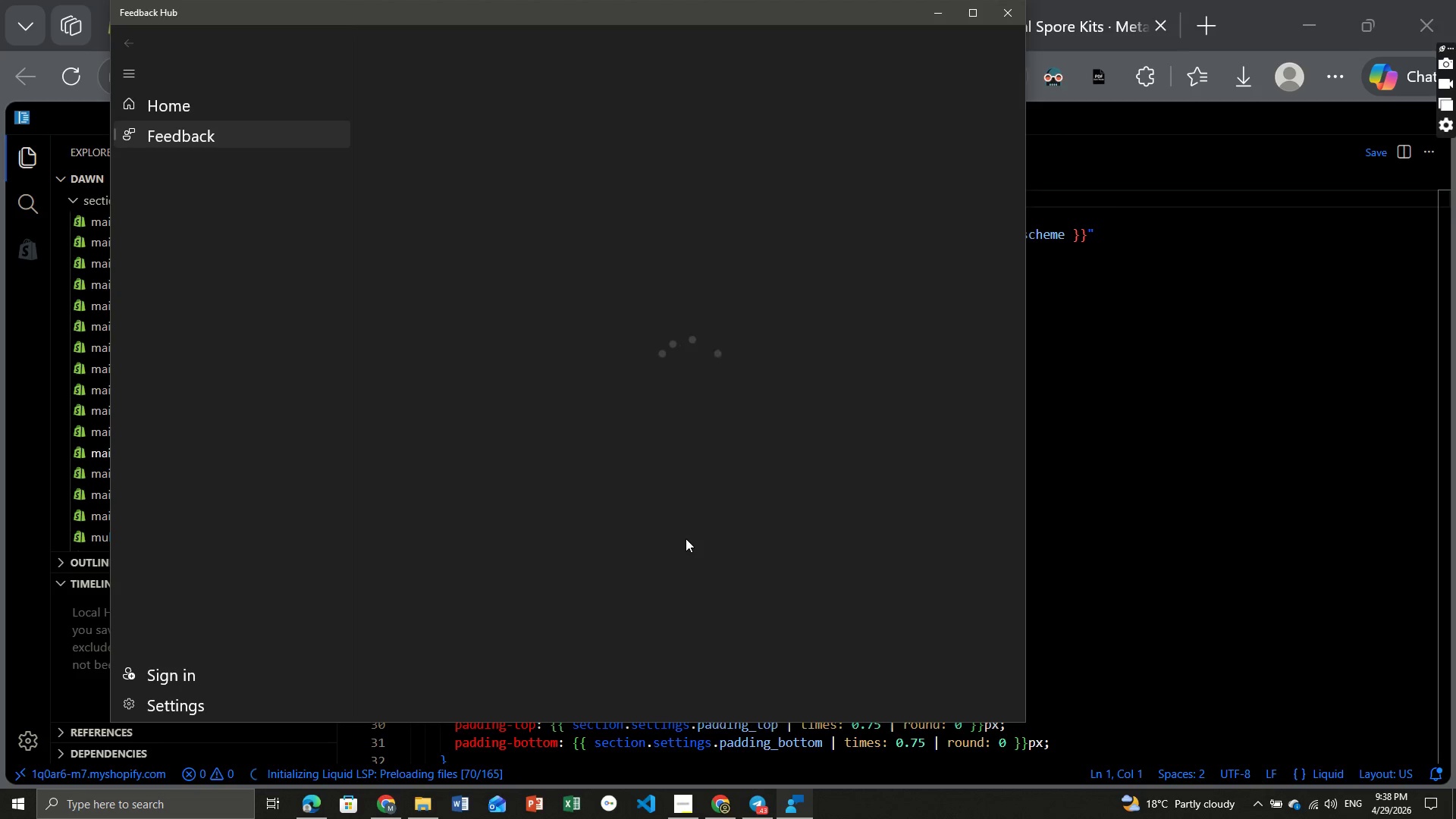 
wait(23.47)
 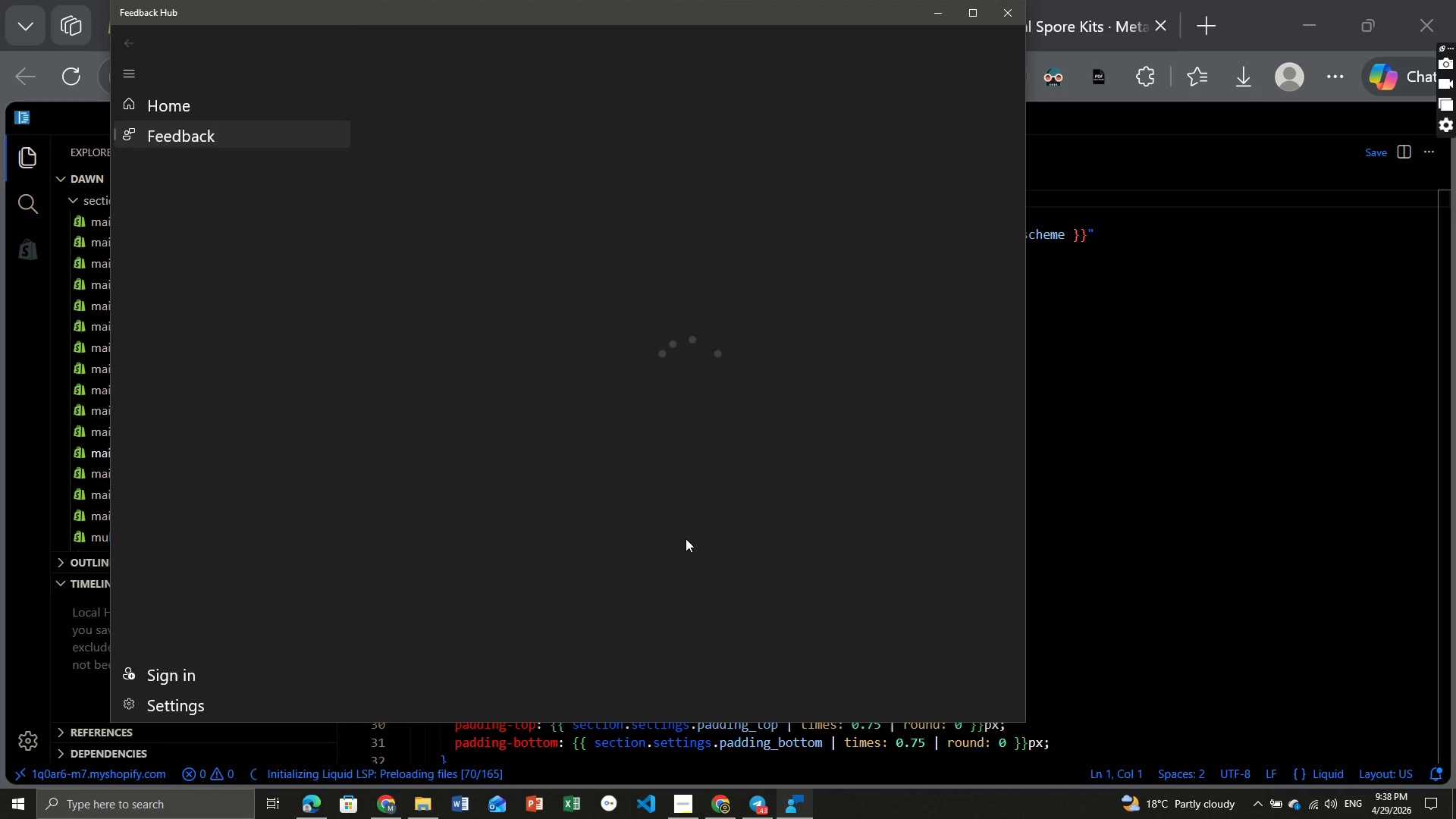 
left_click([1194, 326])
 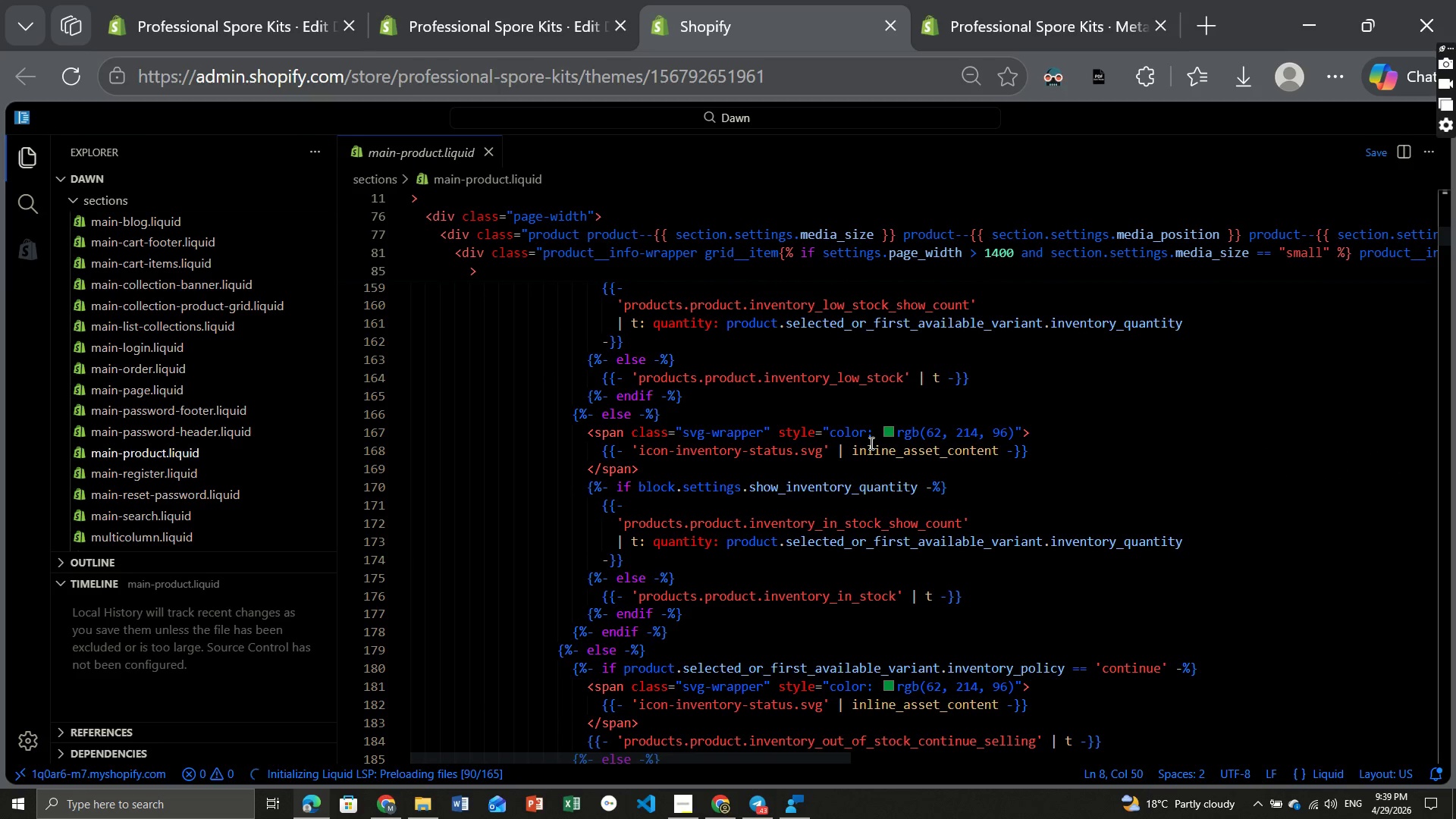 
wait(24.05)
 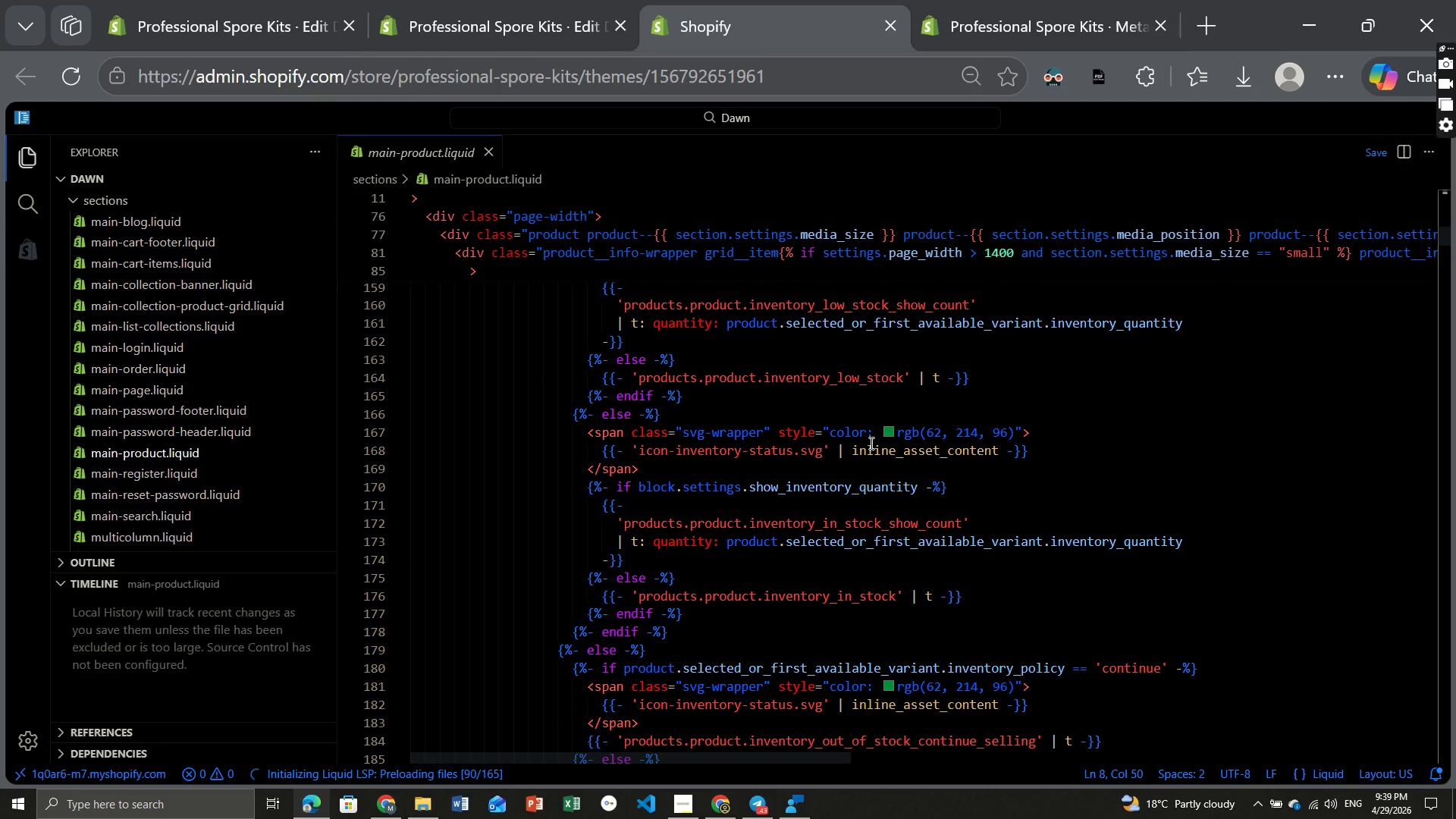 
left_click([799, 809])
 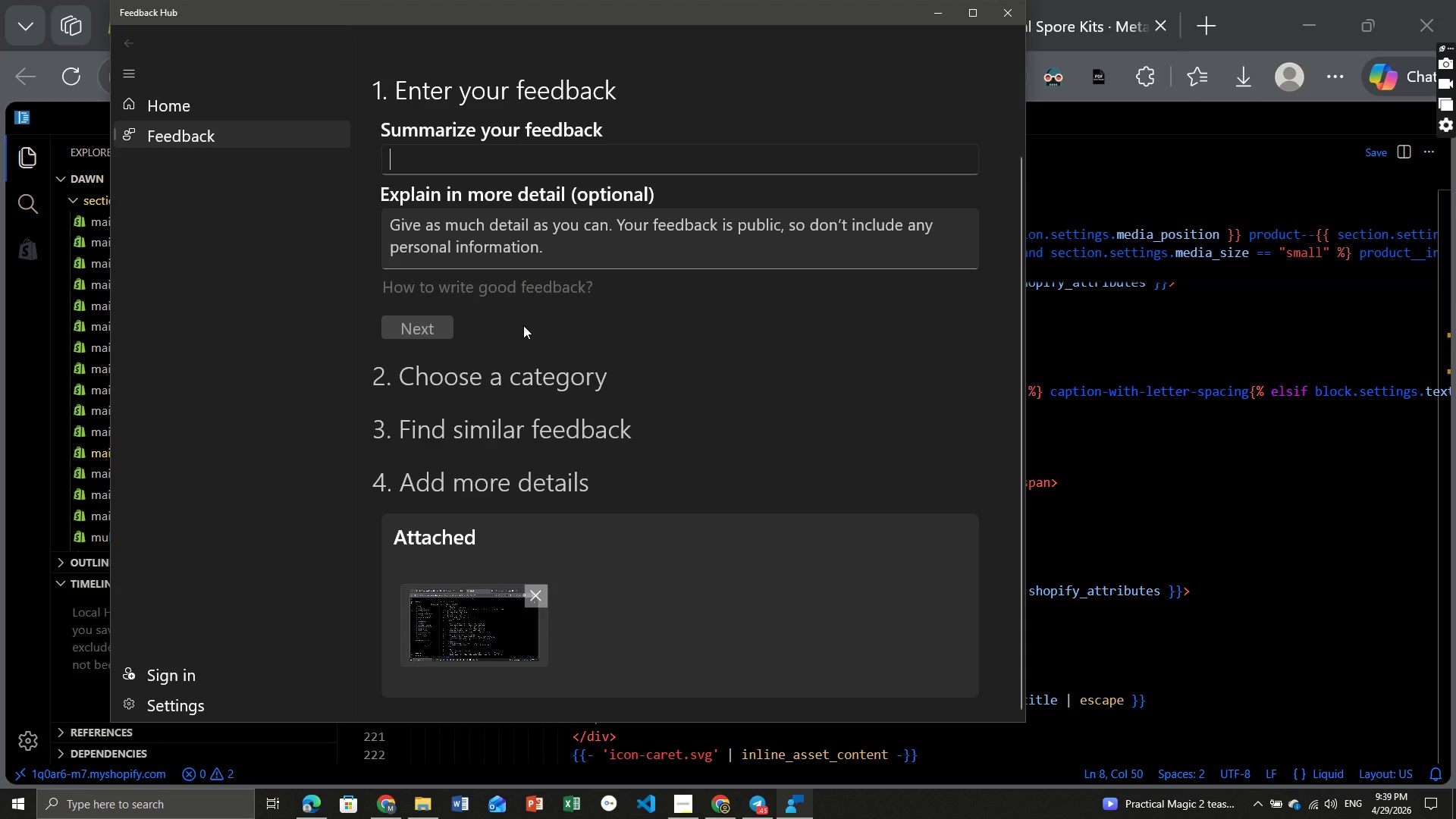 
wait(26.78)
 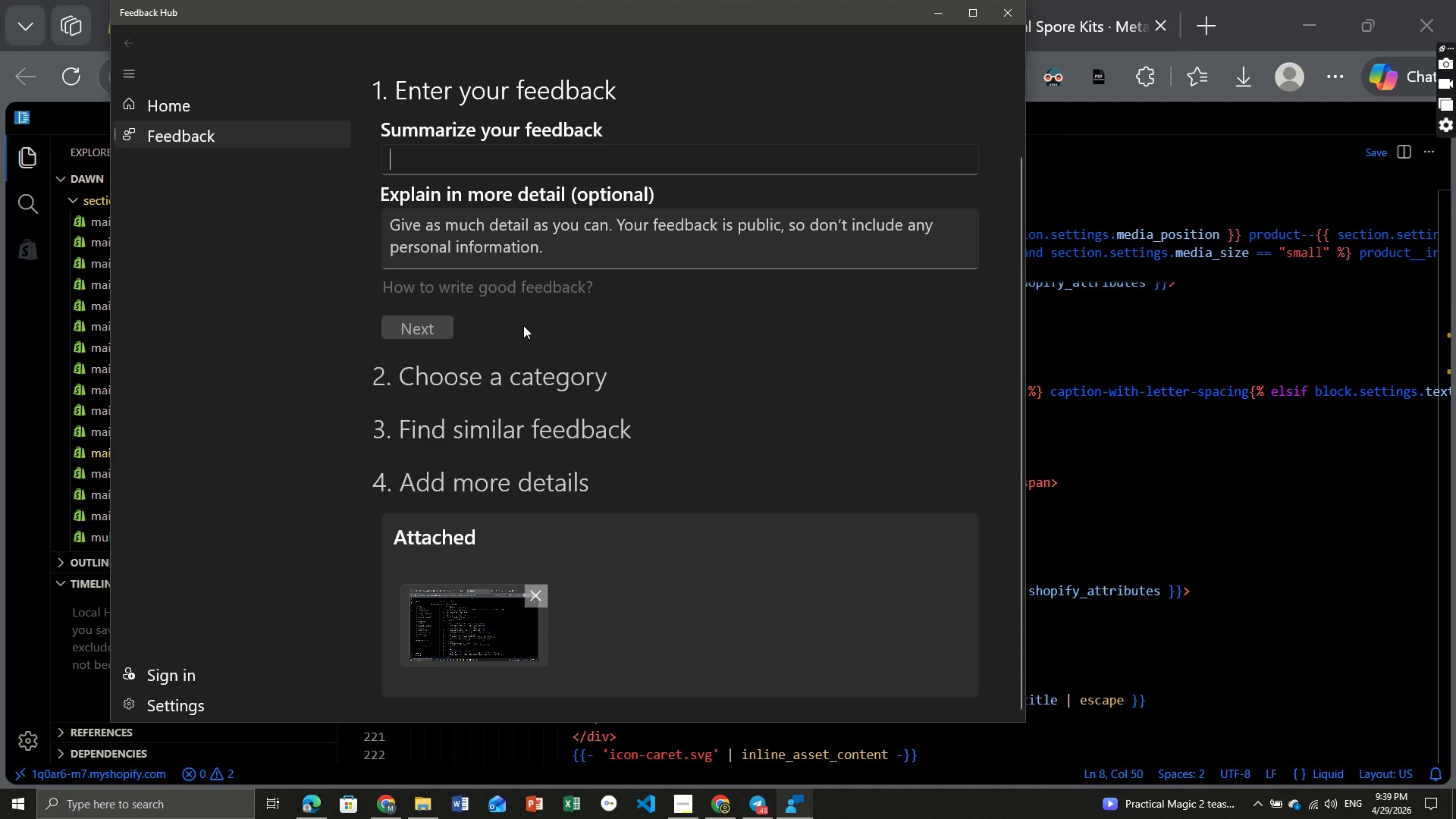 
left_click([939, 9])
 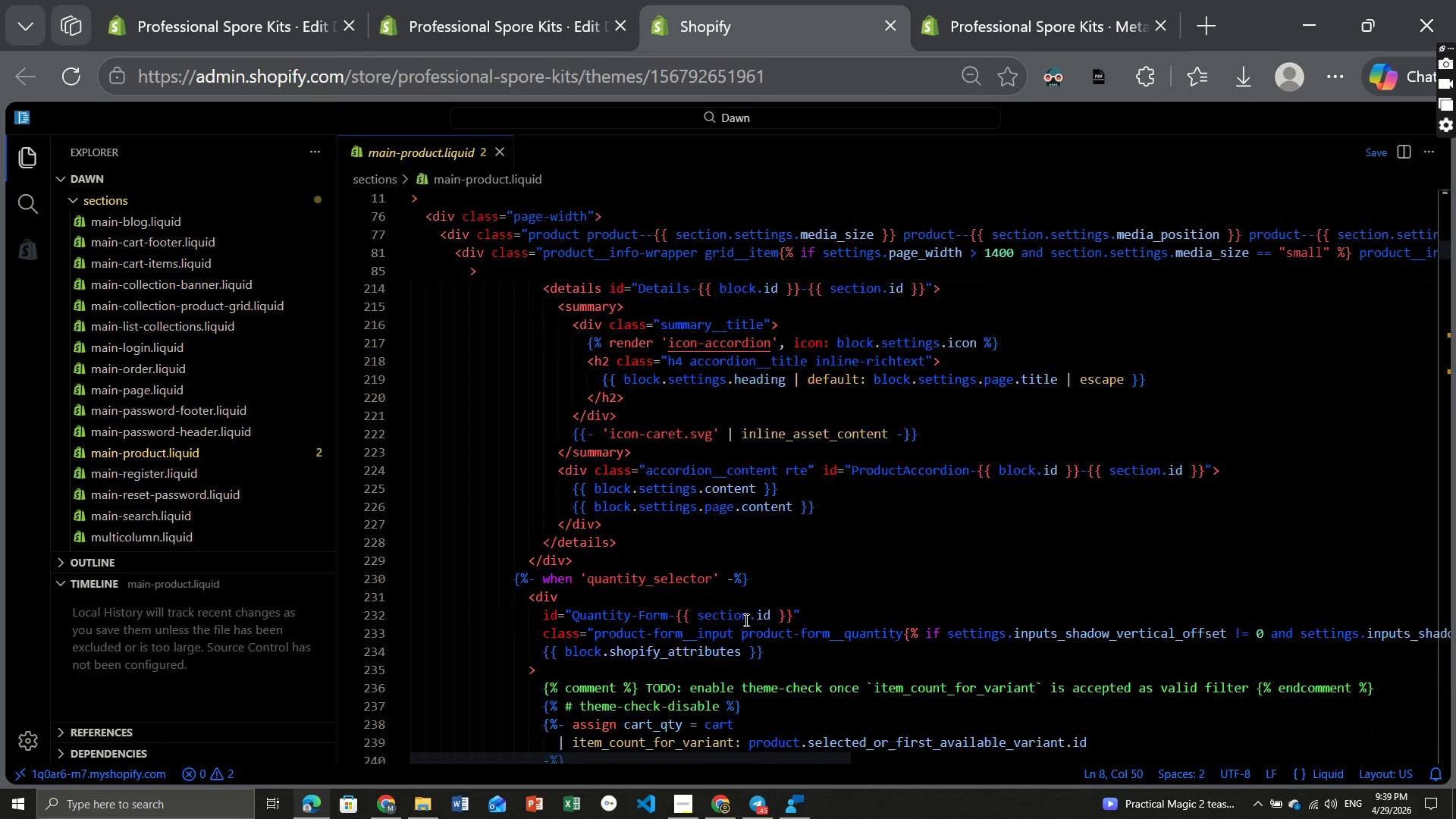 
wait(14.2)
 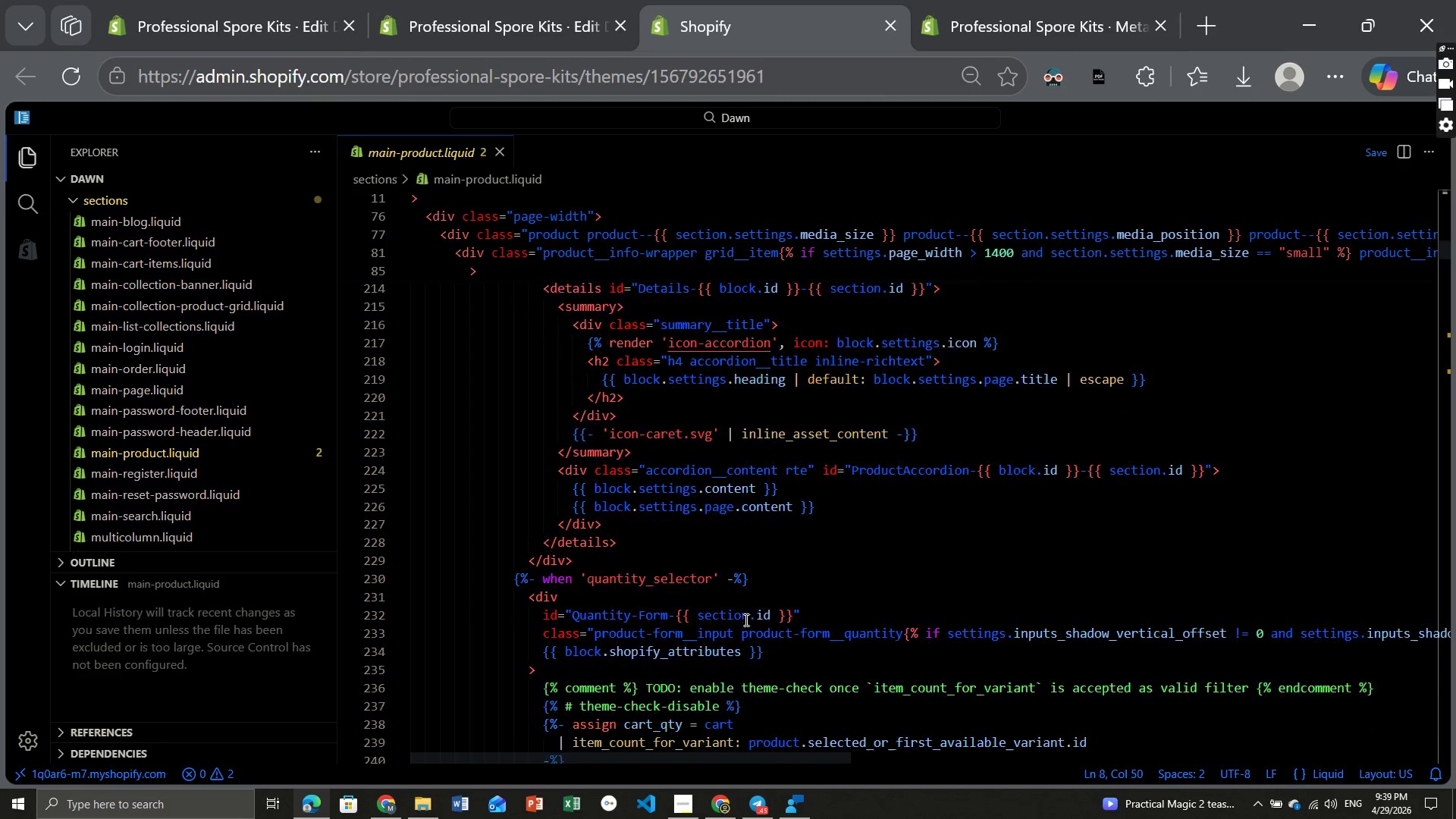 
left_click([714, 115])
 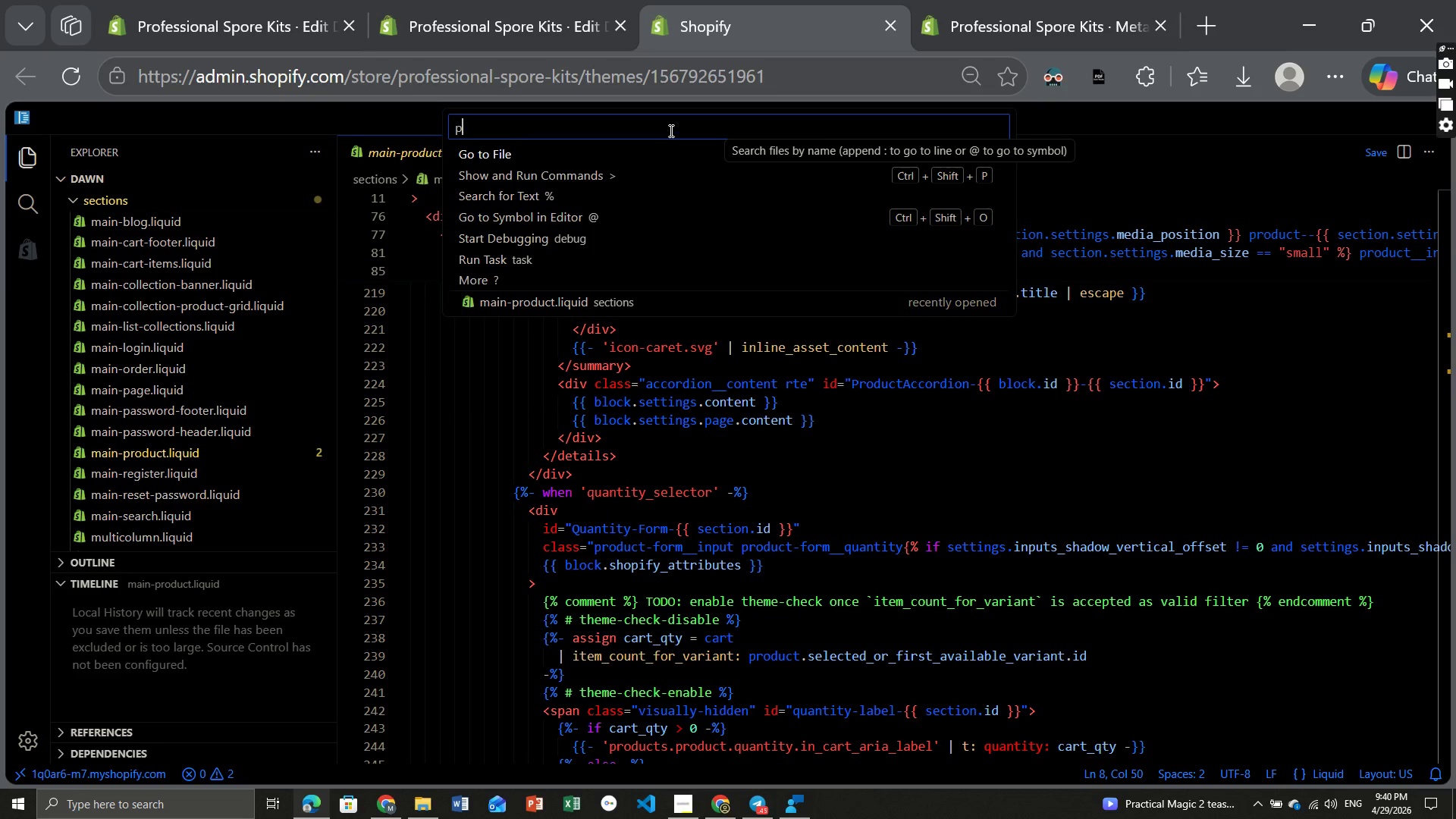 
type(price)
 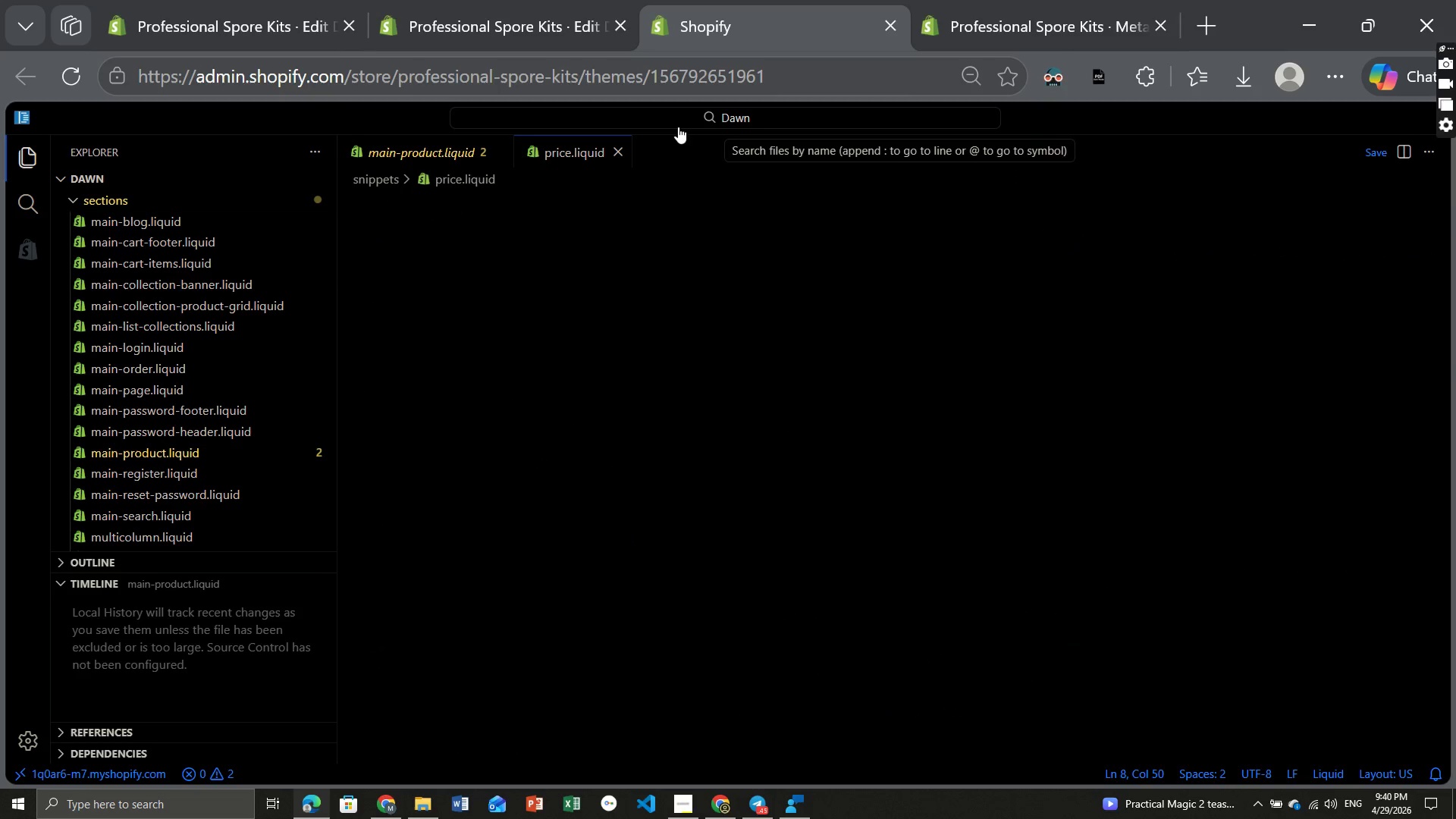 
key(Enter)
 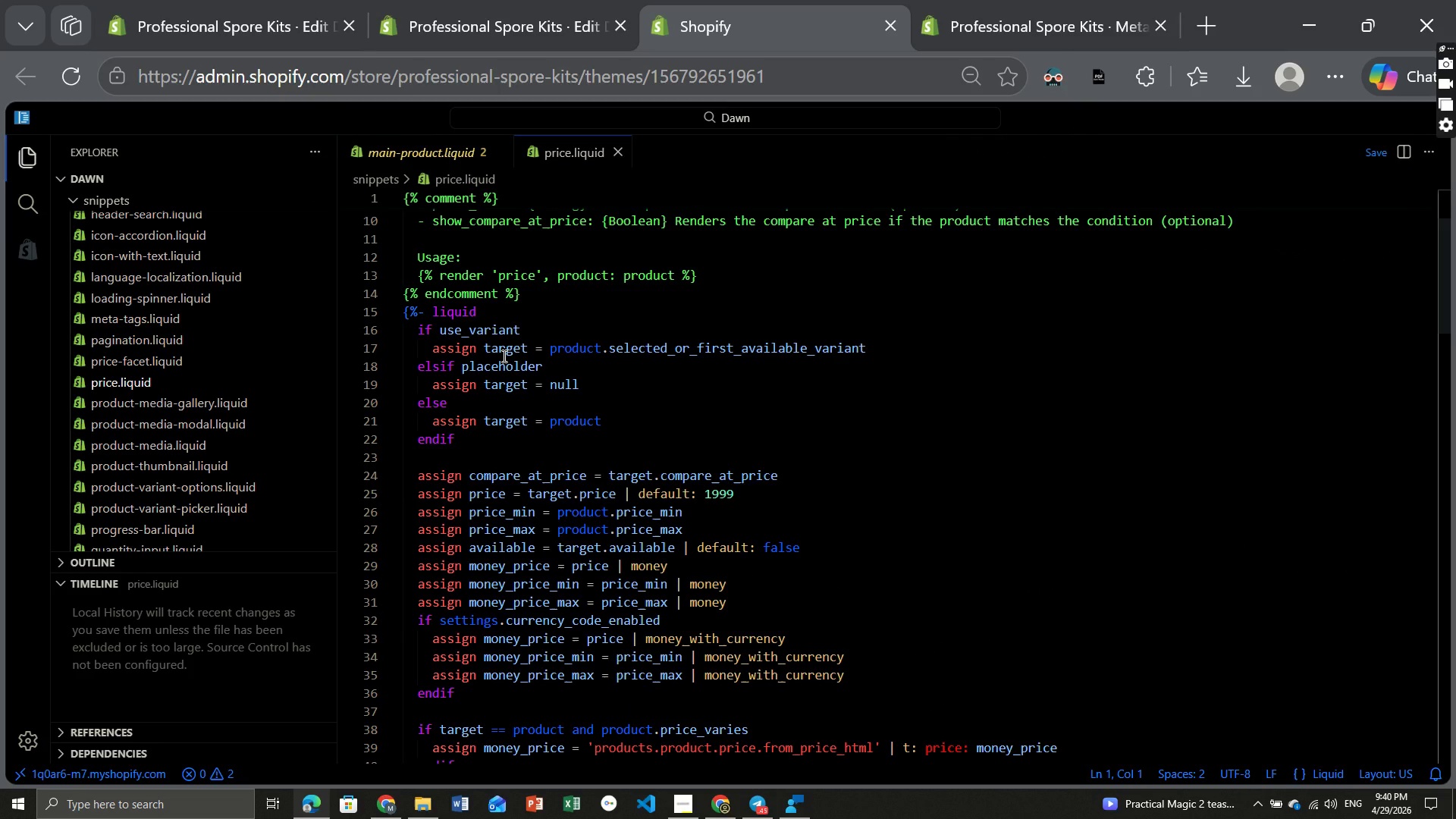 
wait(5.83)
 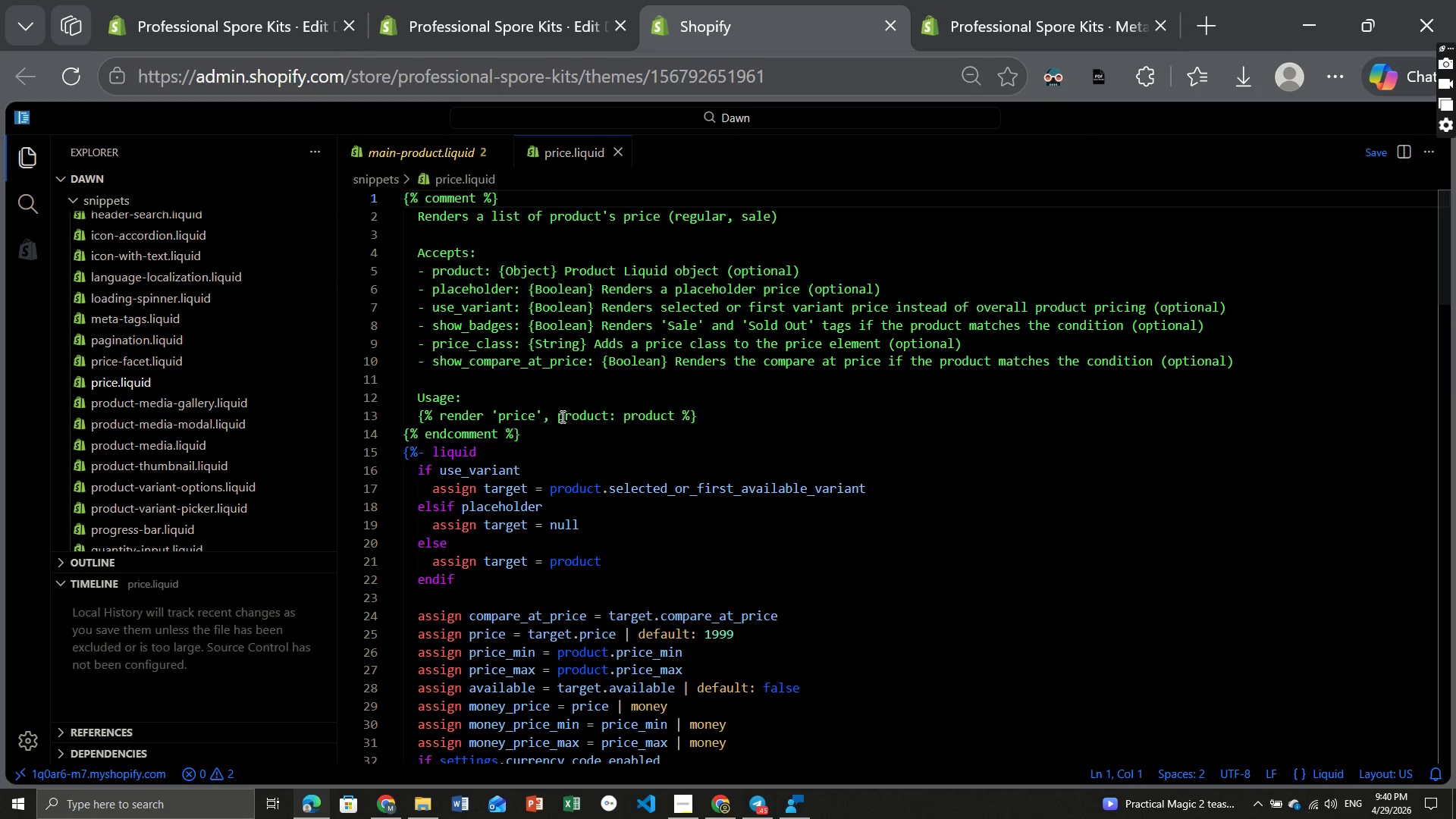 
left_click_drag(start_coordinate=[503, 356], to_coordinate=[231, 424])
 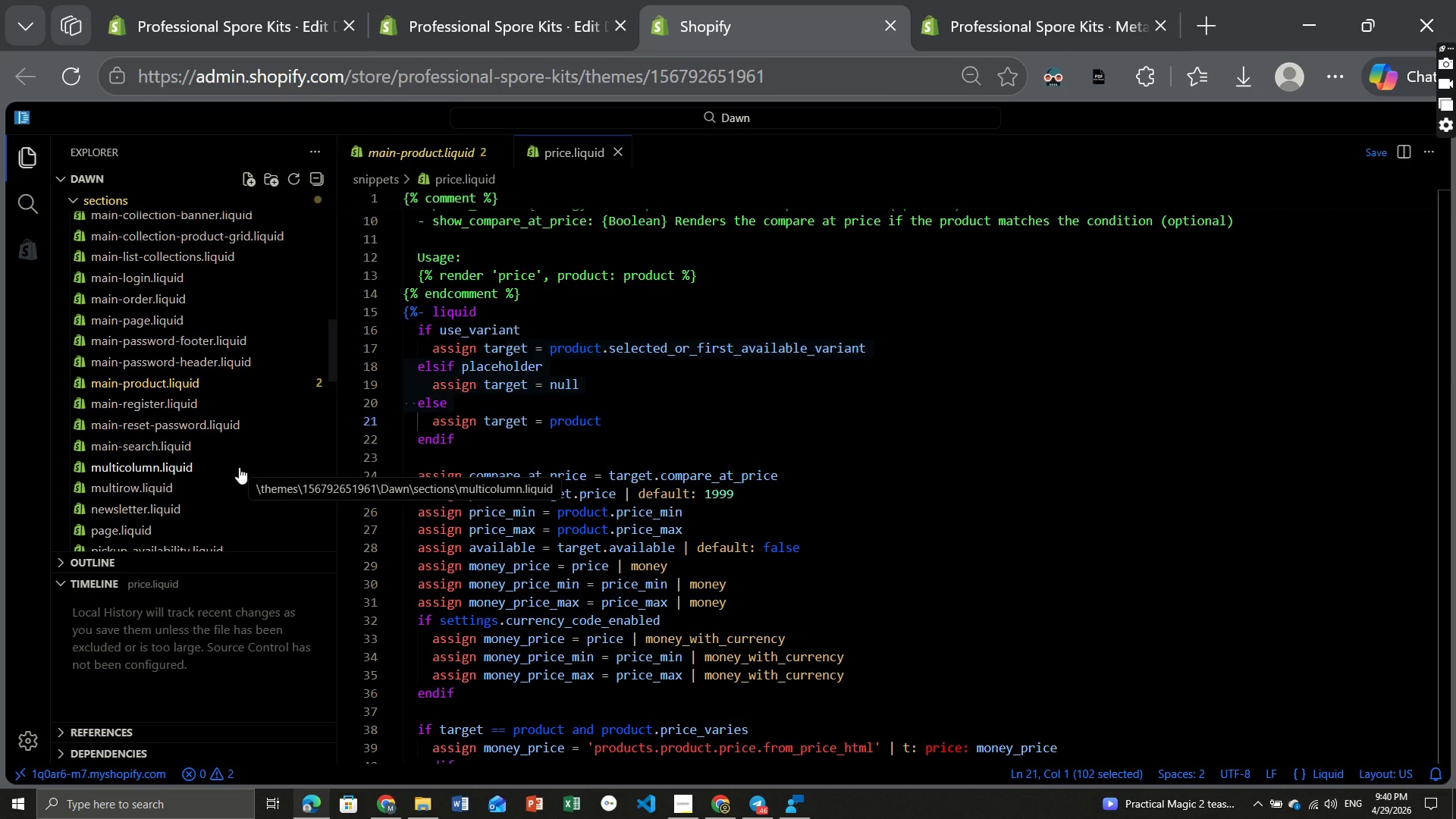 
wait(18.92)
 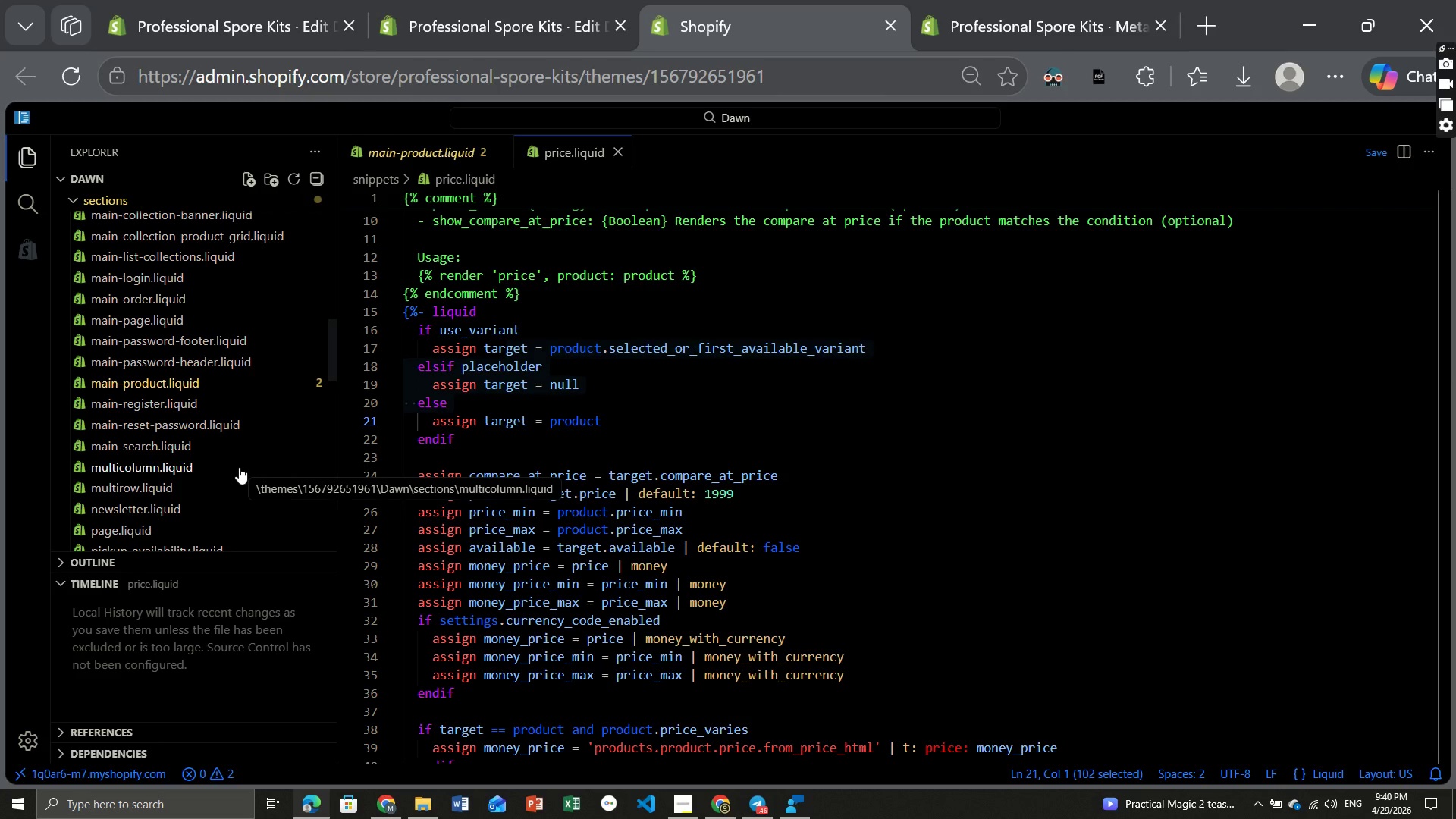 
left_click([192, 446])
 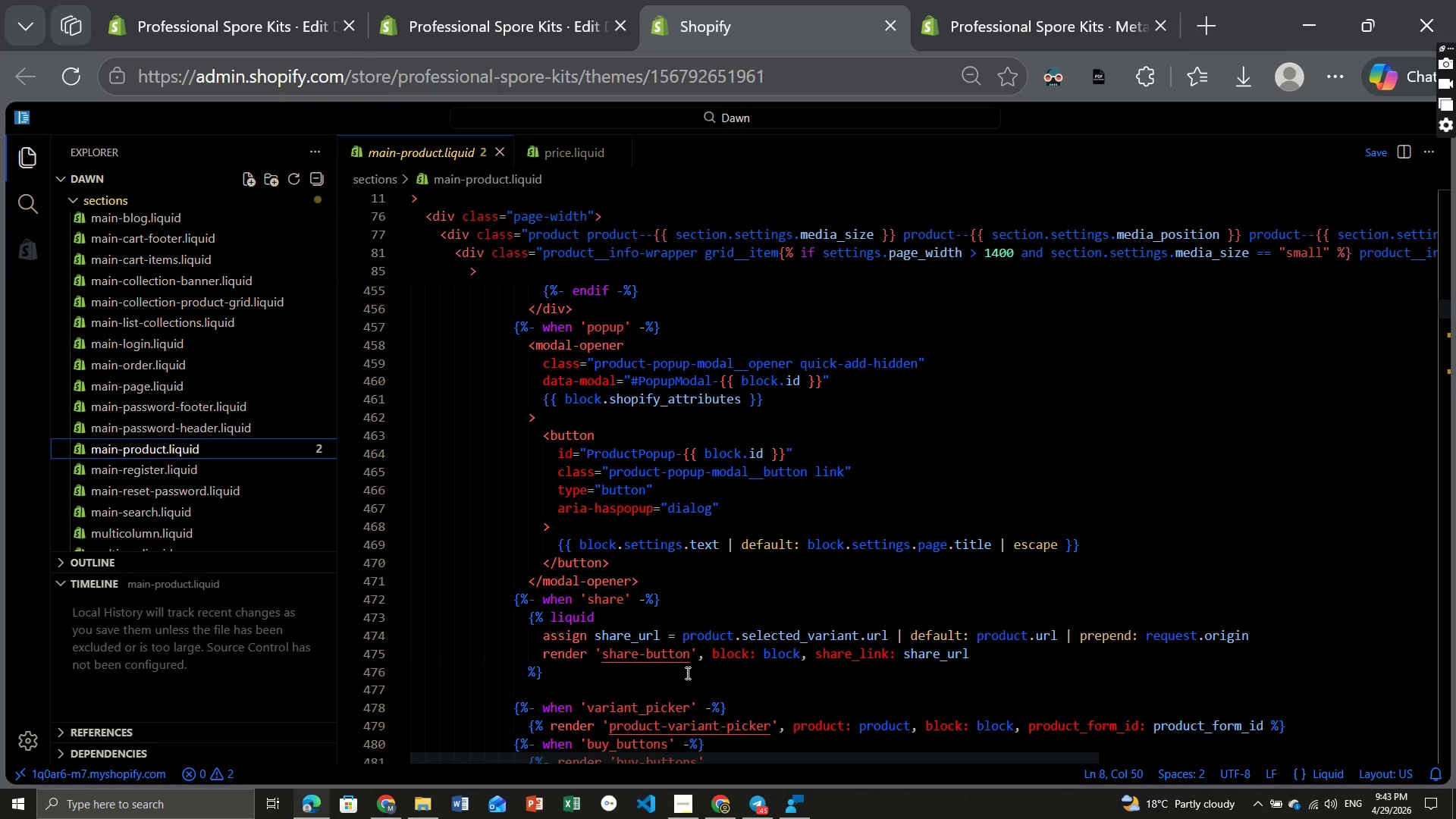 
wait(208.44)
 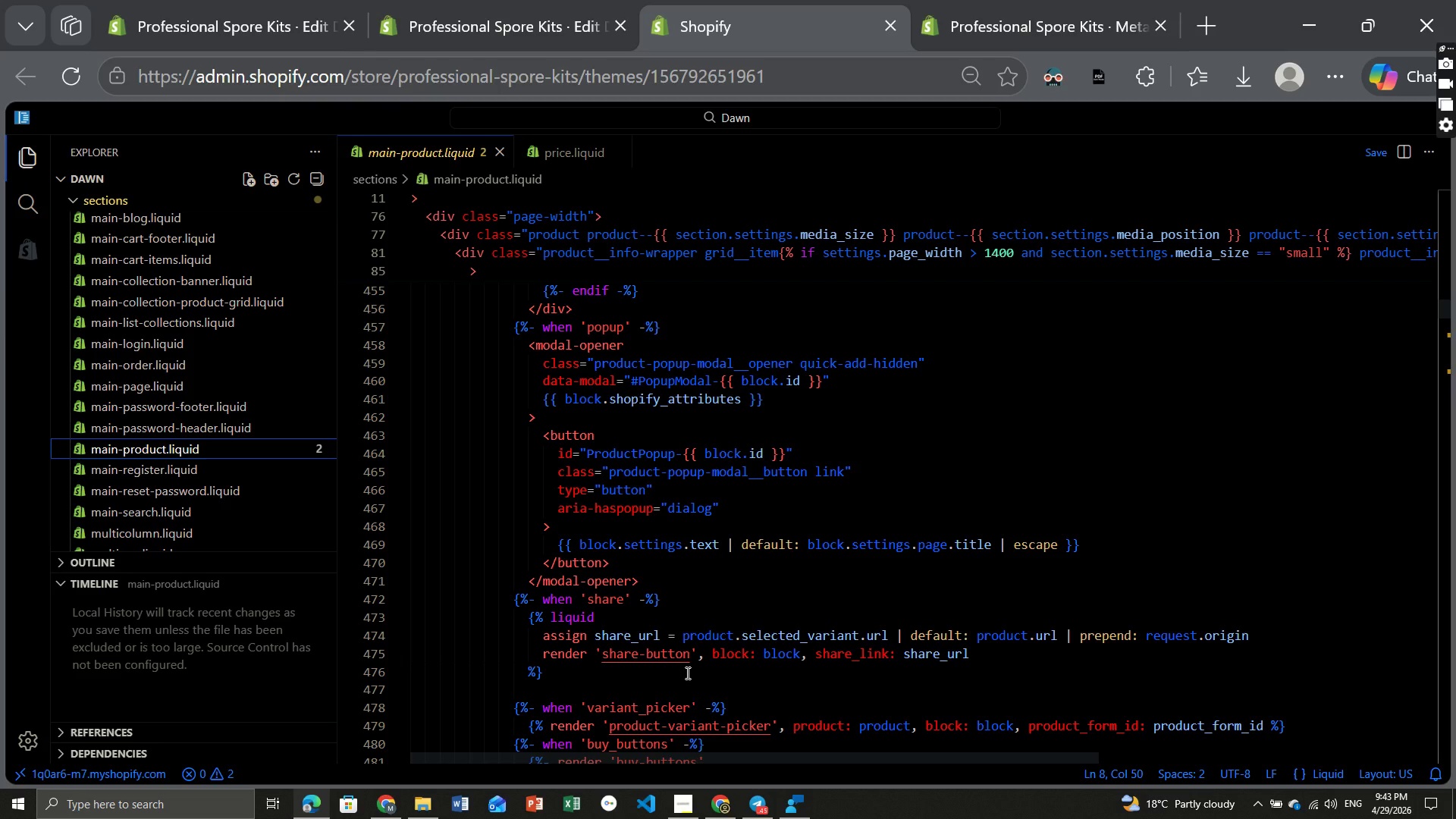 
left_click([492, 5])
 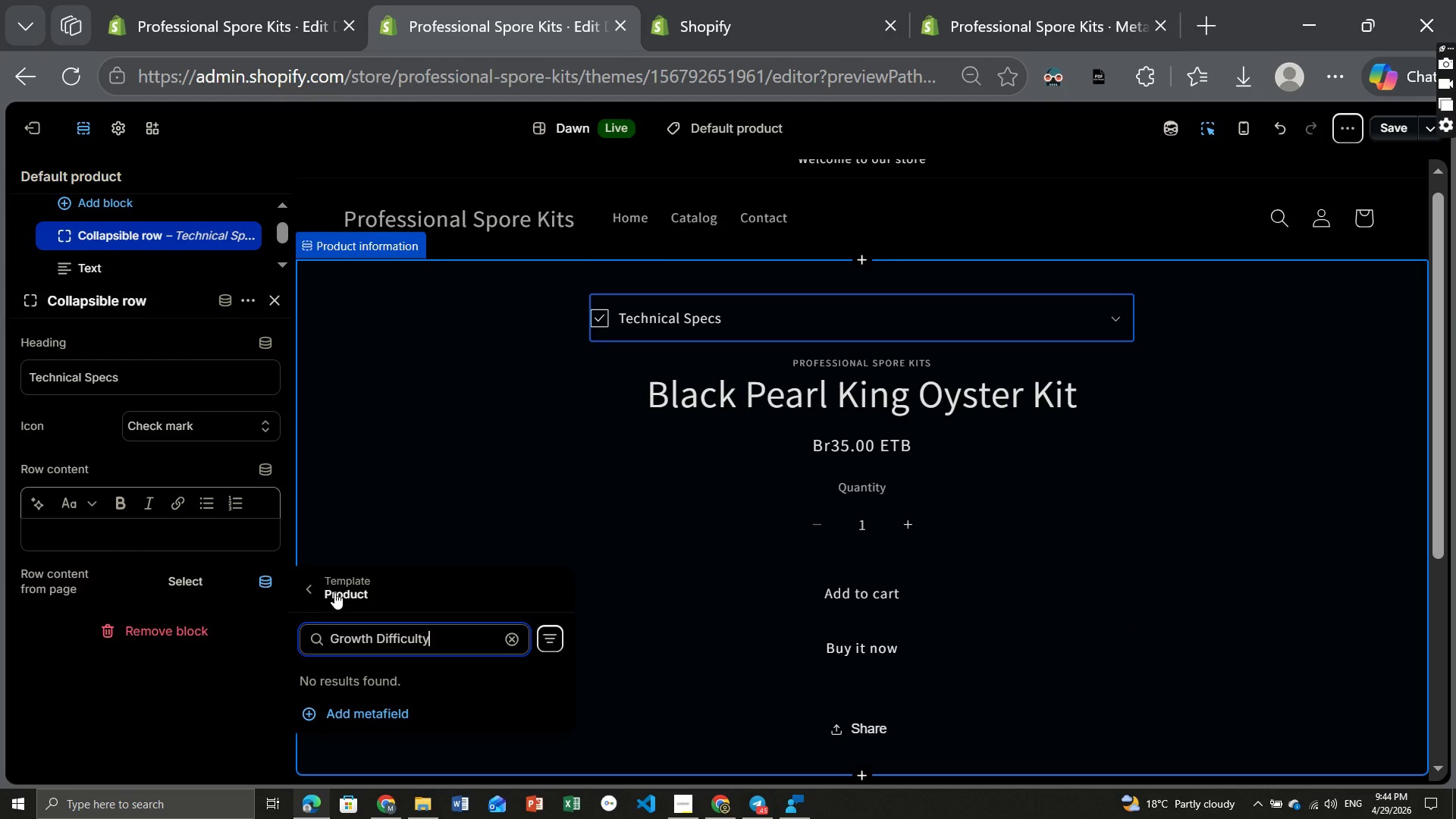 
wait(10.59)
 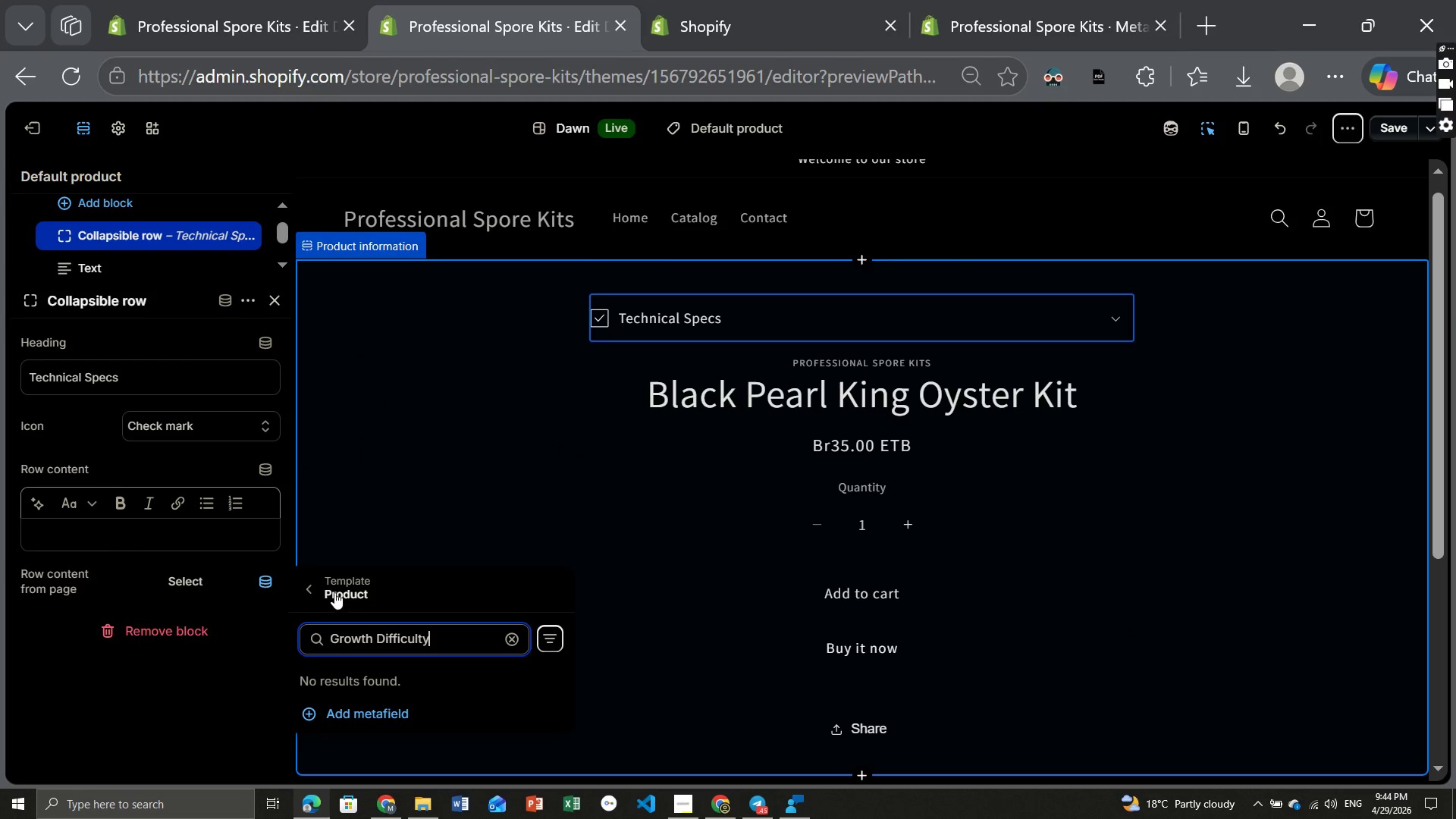 
left_click([263, 467])
 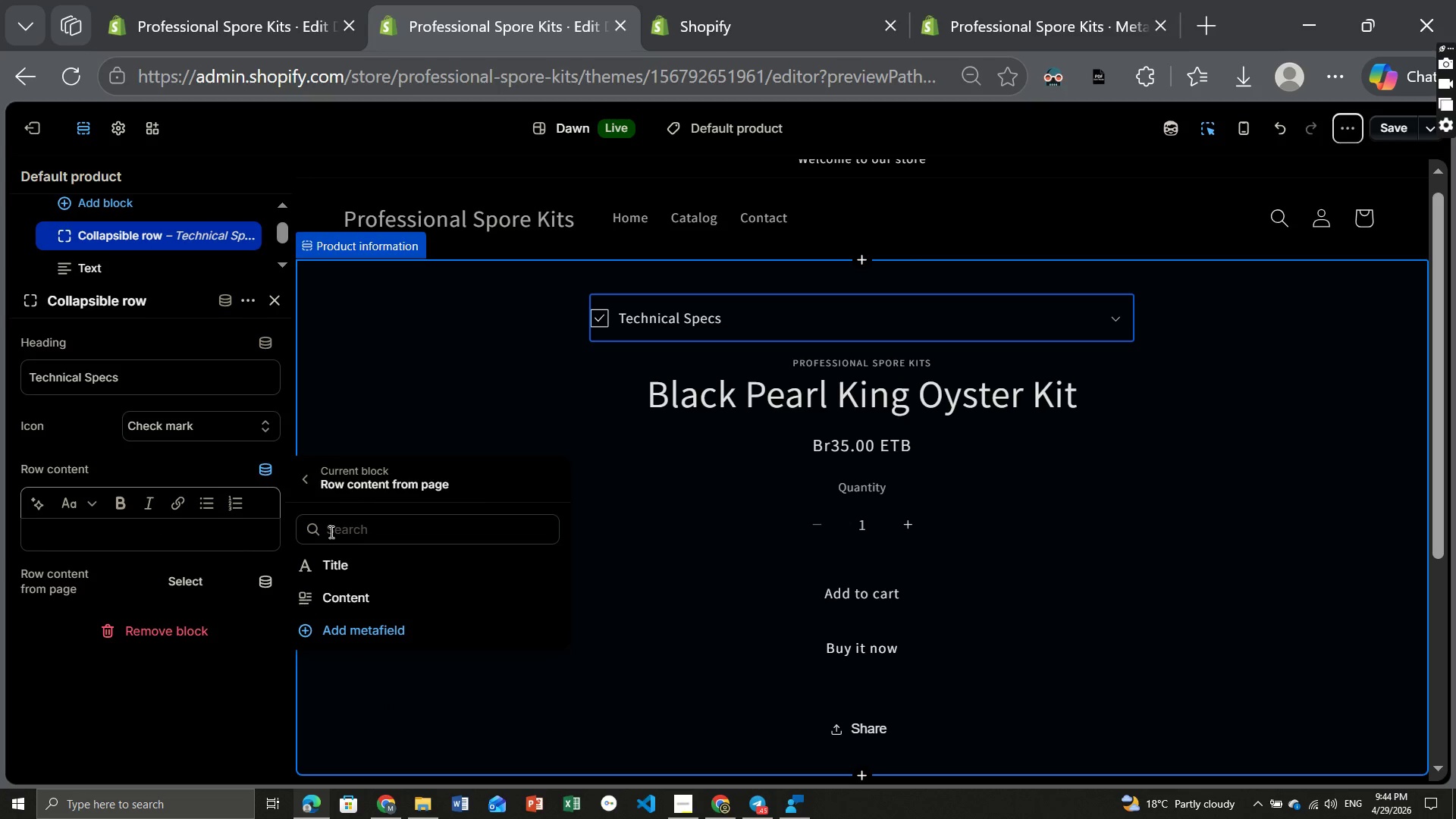 
wait(5.78)
 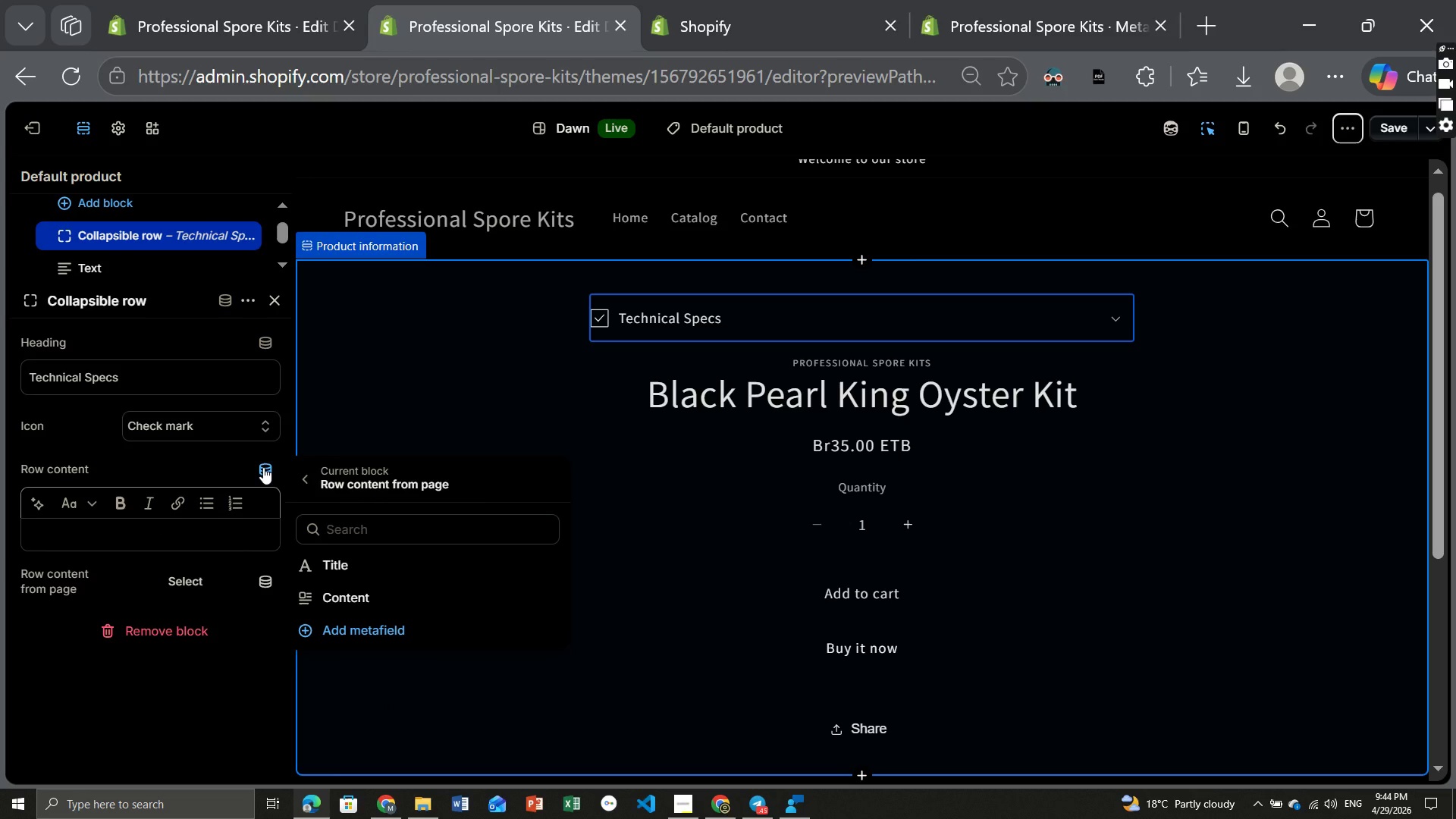 
left_click([356, 523])
 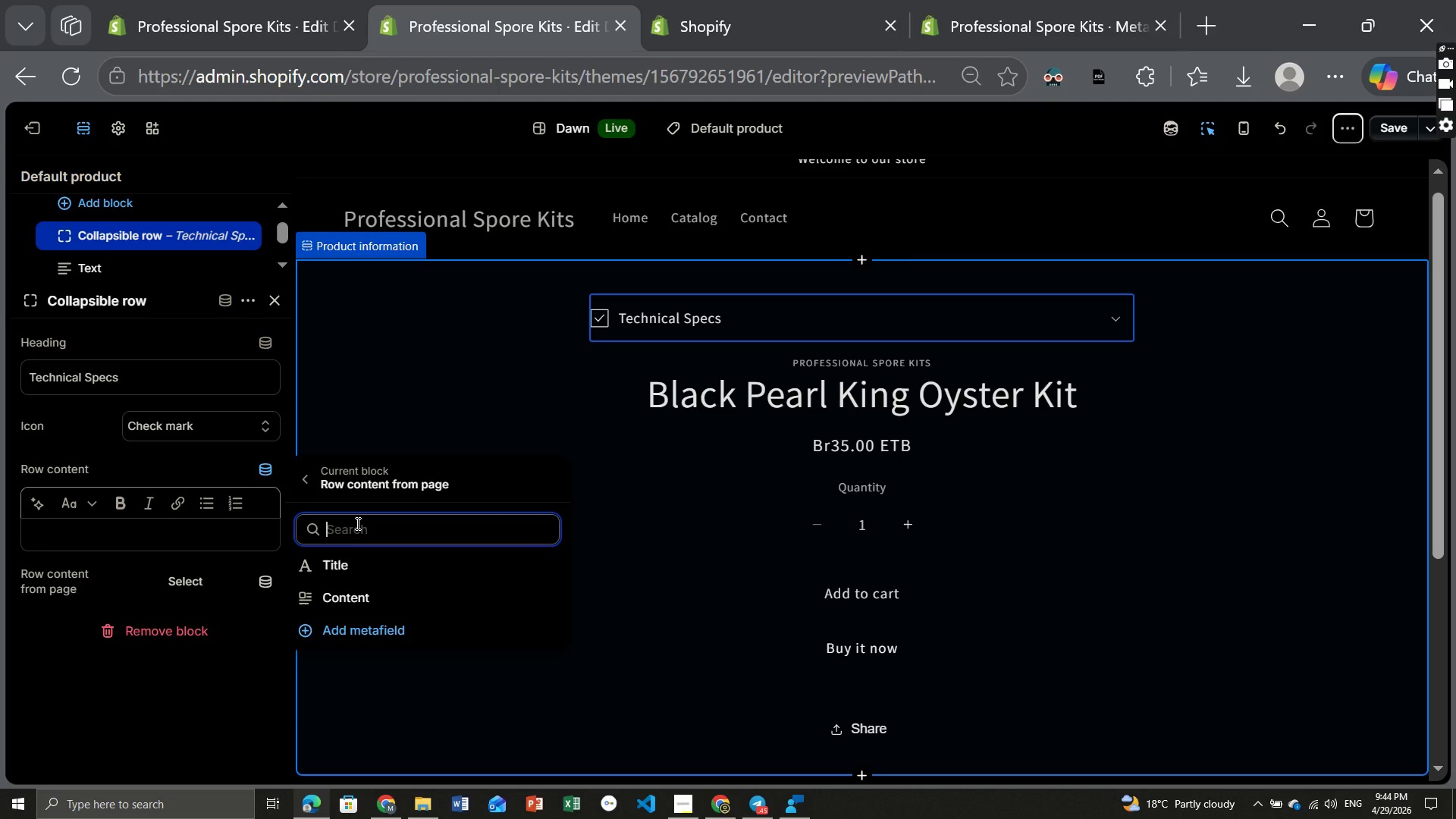 
type(growth )
 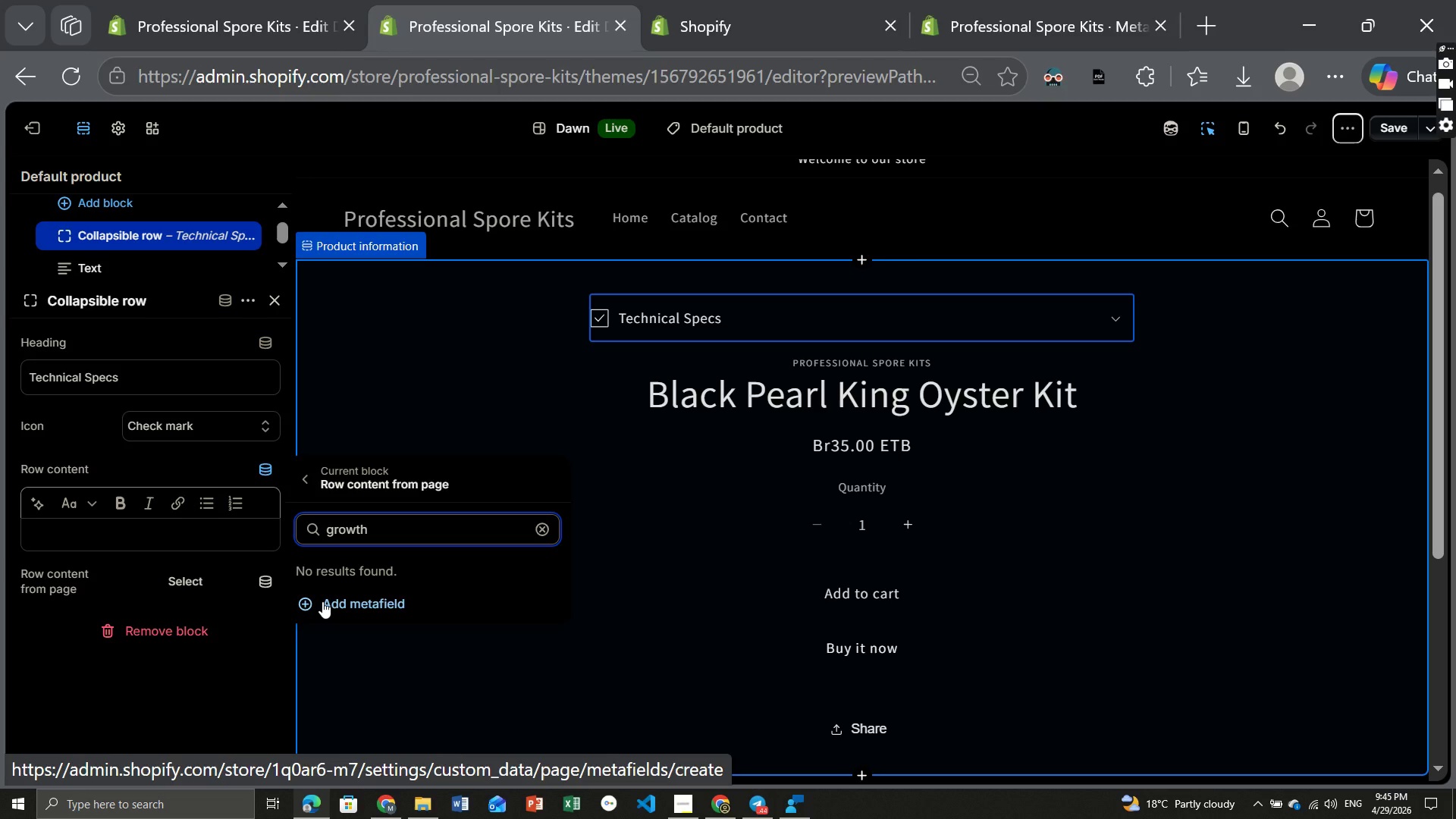 
wait(94.94)
 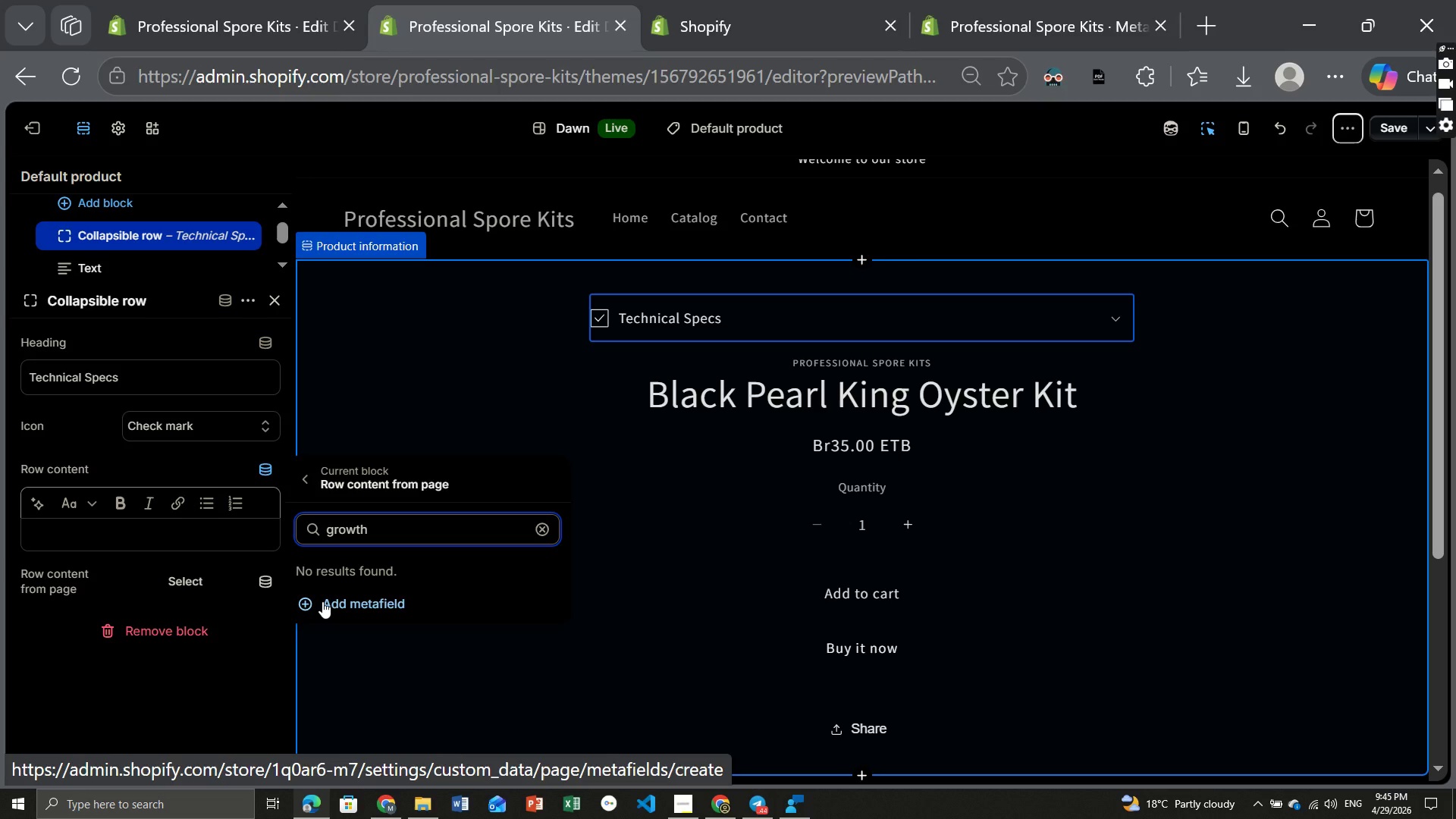 
hold_key(key=Backspace, duration=1.49)
 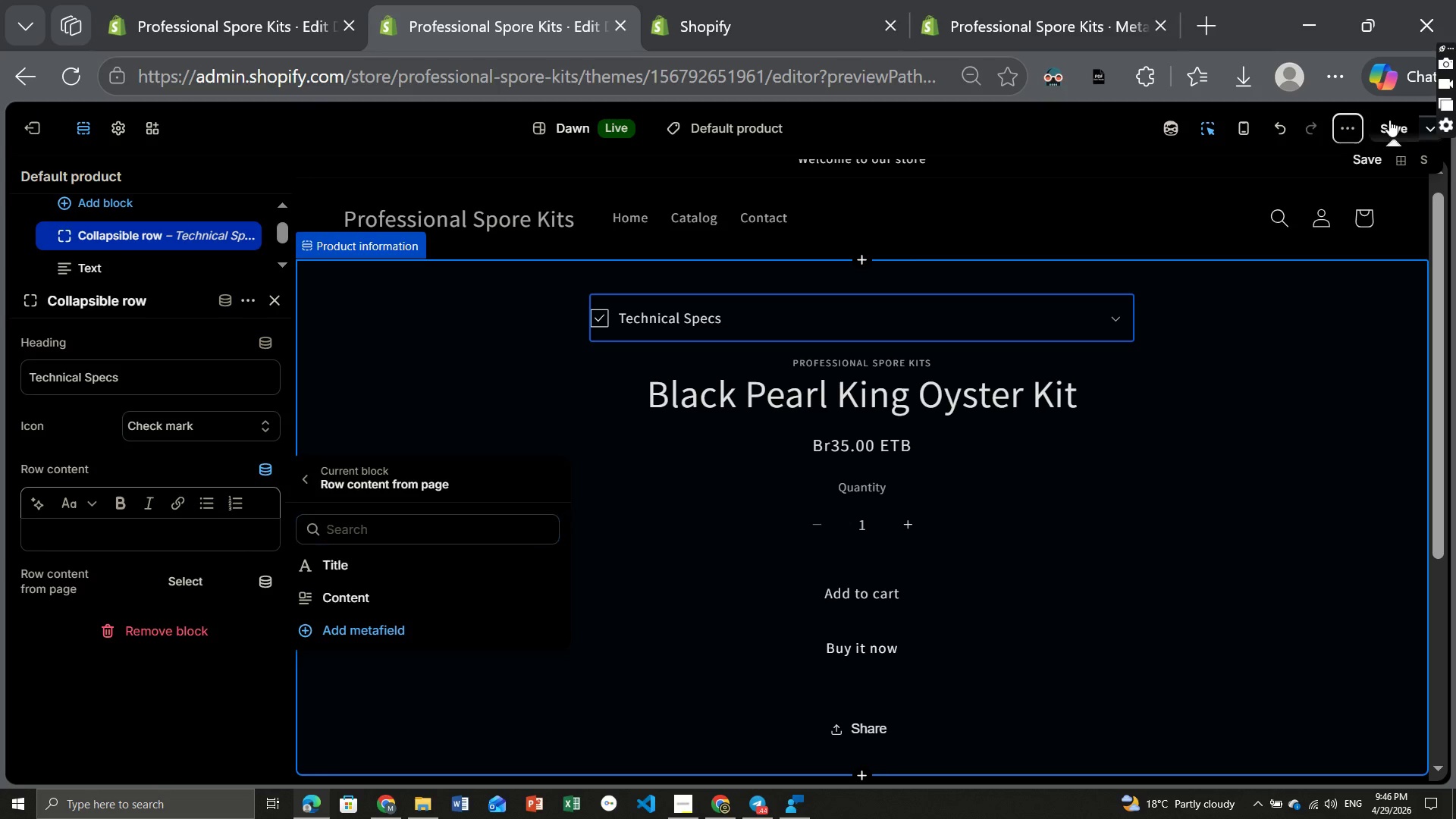 
left_click([1389, 120])
 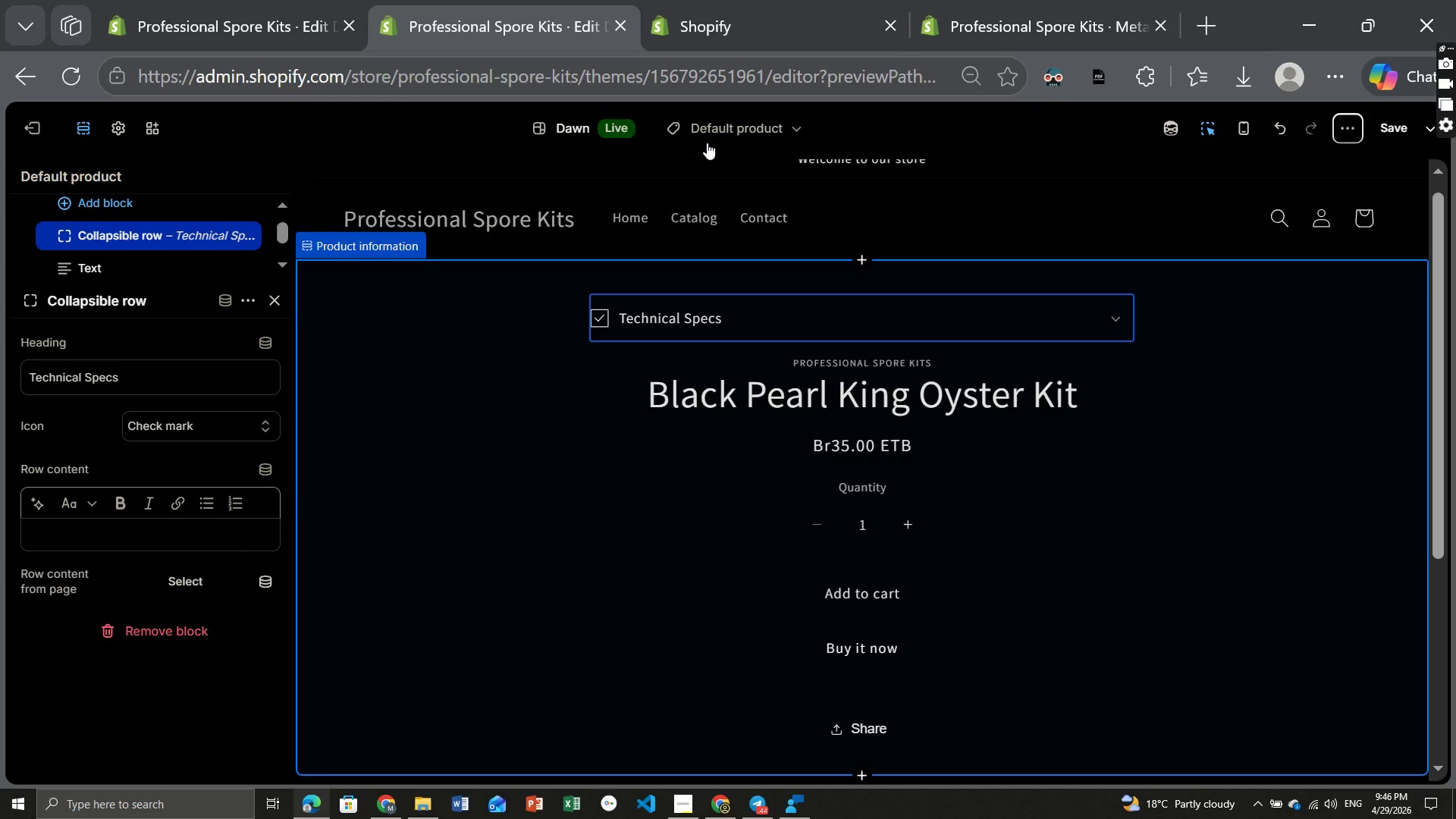 
wait(39.19)
 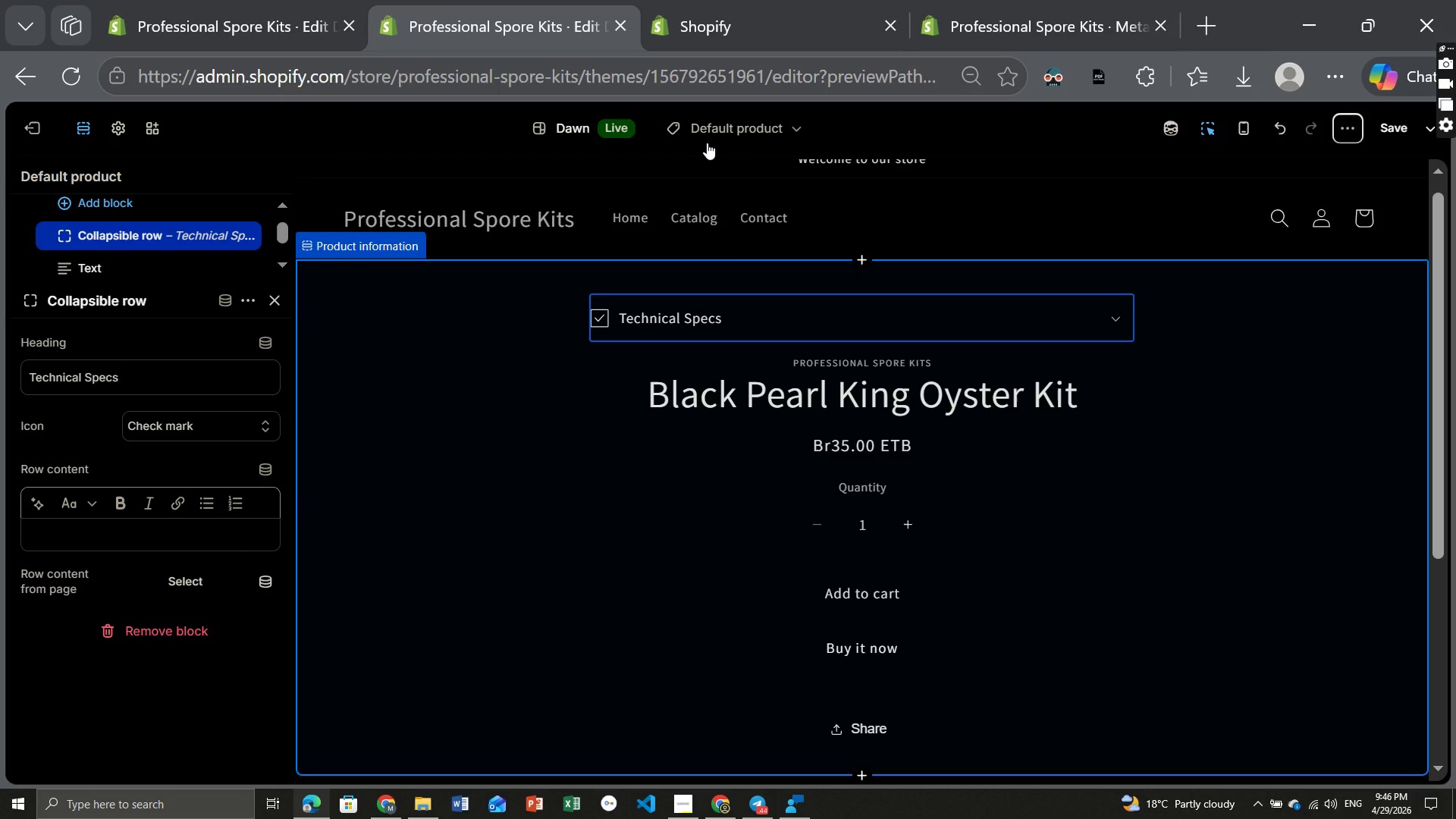 
left_click([72, 74])
 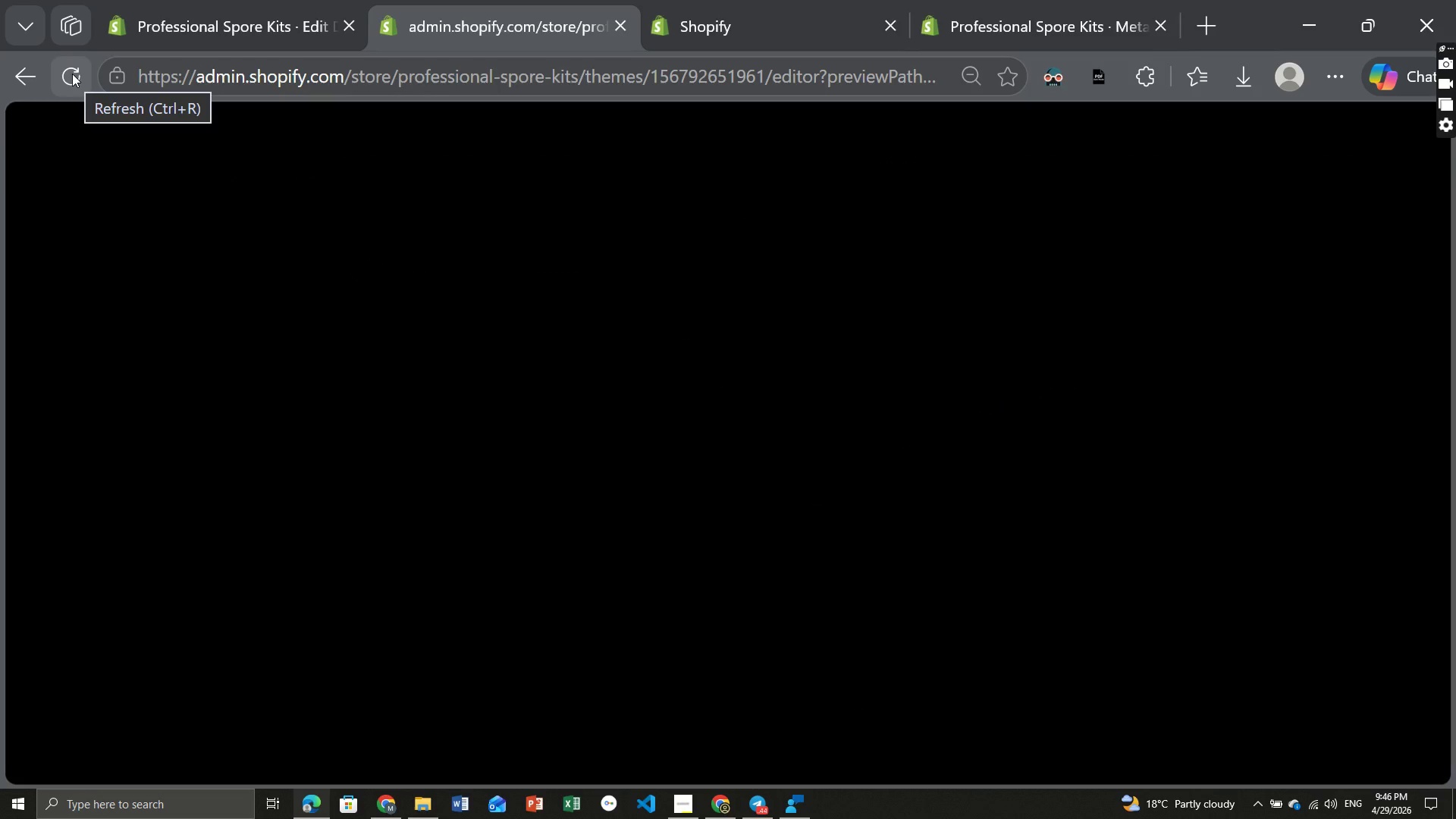 
wait(9.8)
 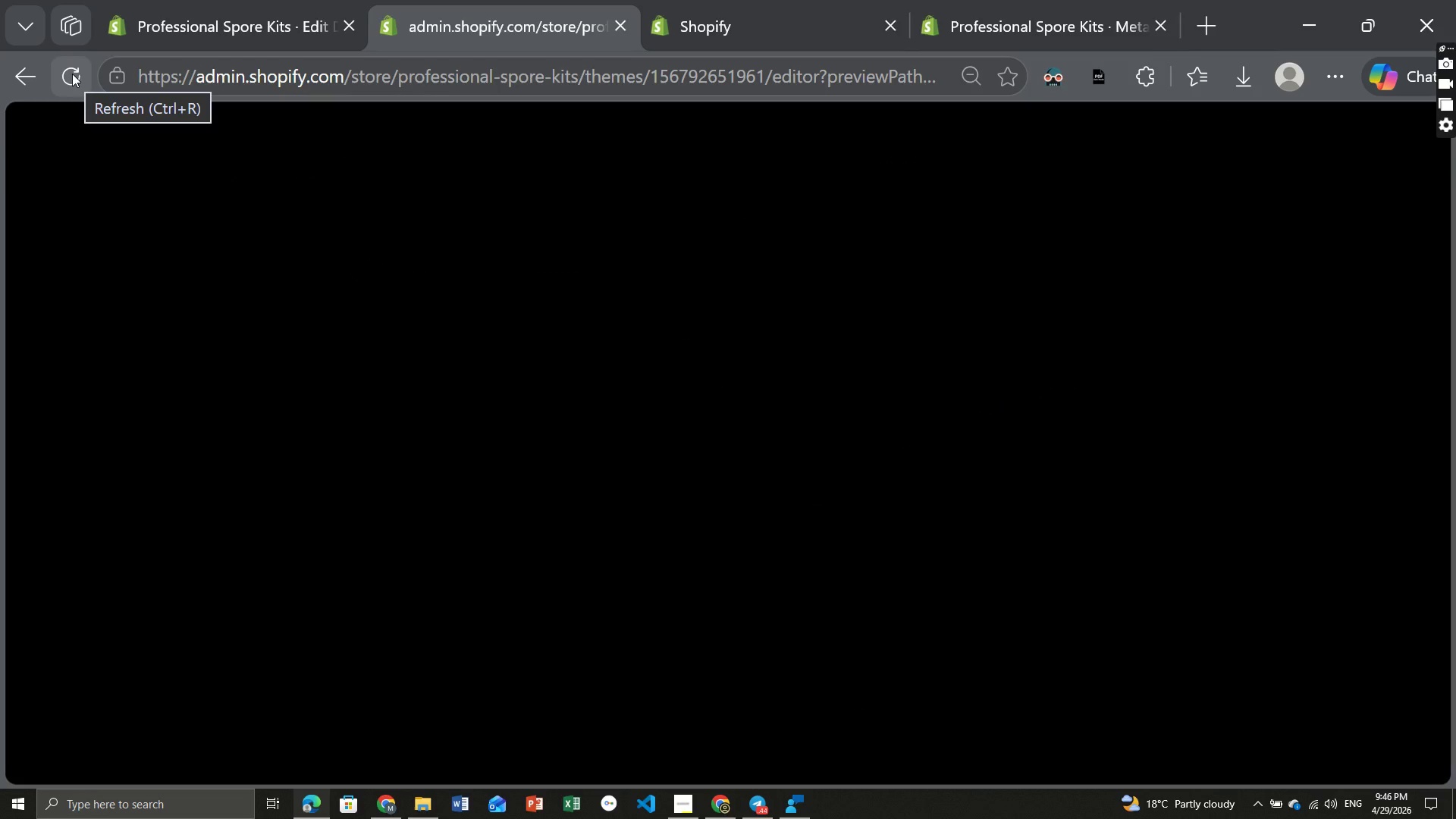 
left_click([1216, 13])
 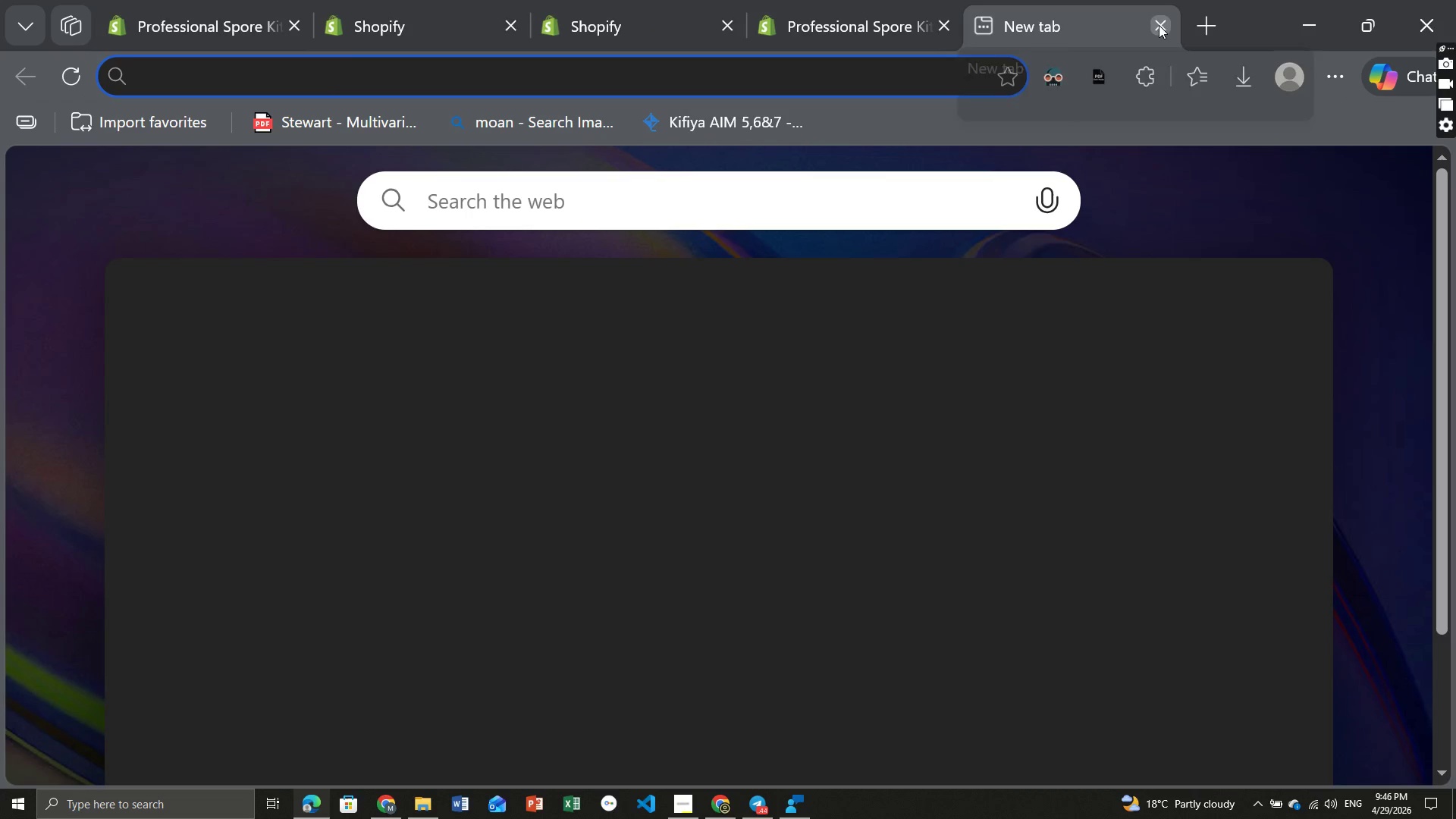 
left_click([1159, 25])
 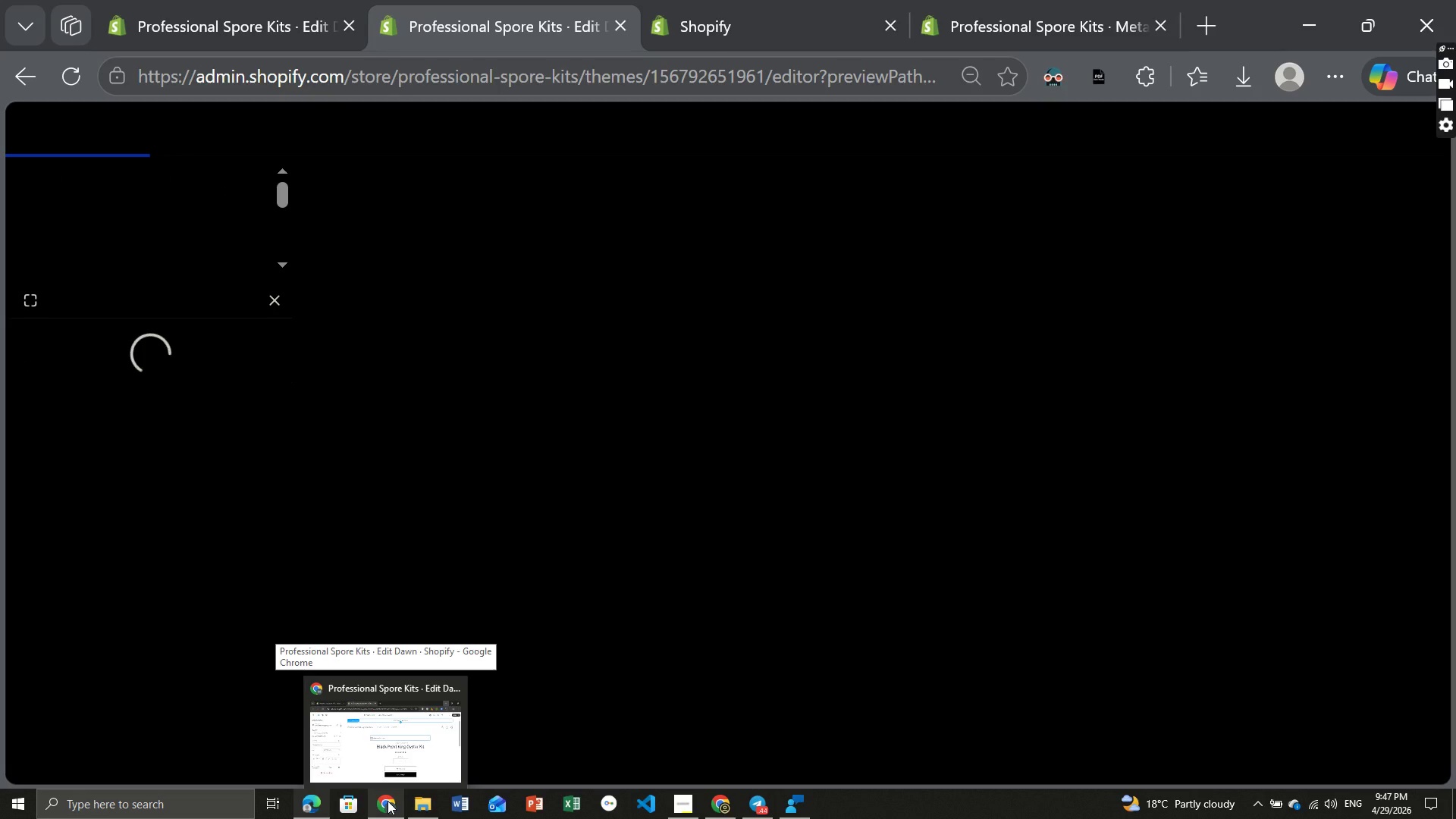 
wait(5.31)
 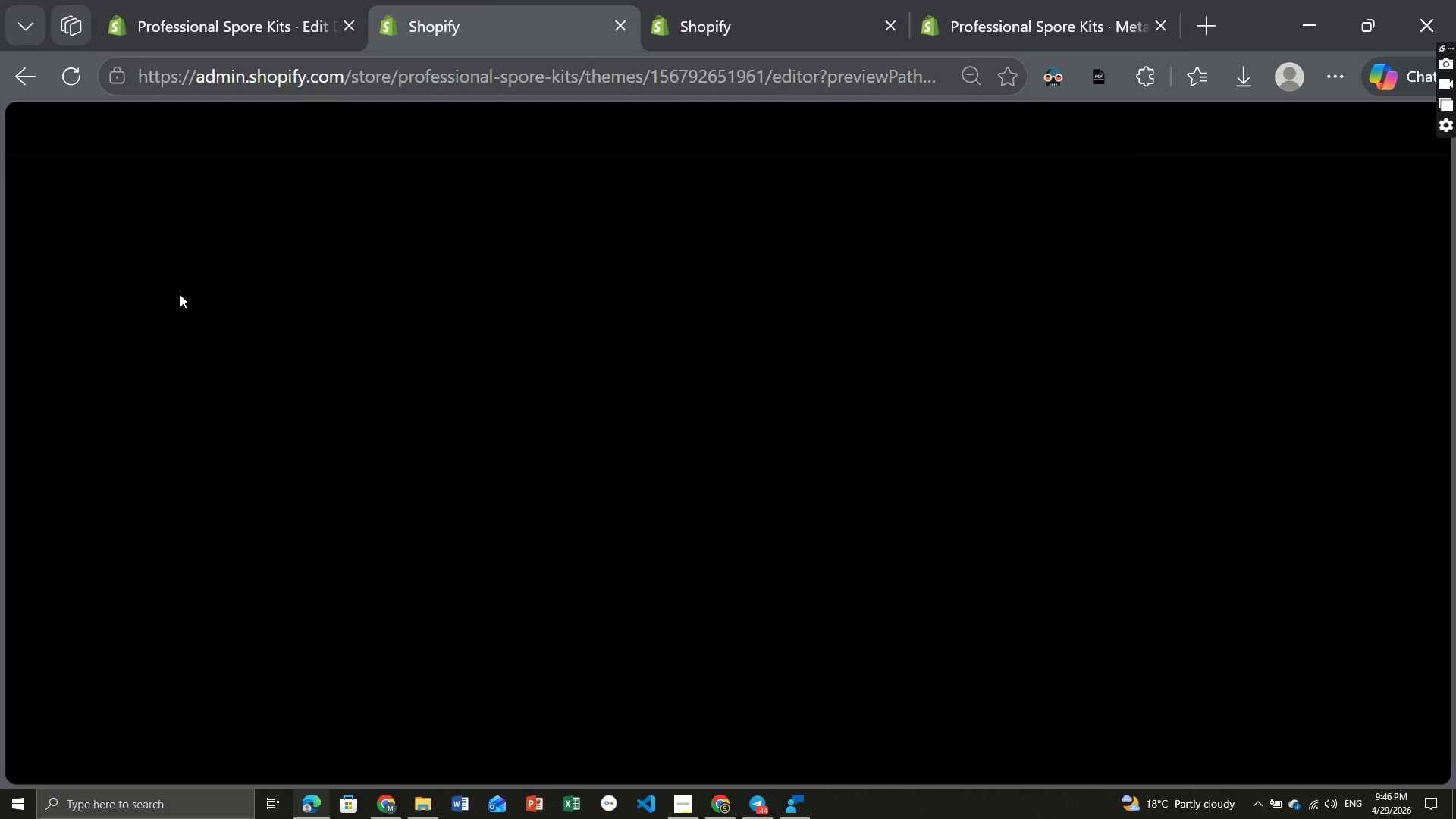 
left_click([388, 801])
 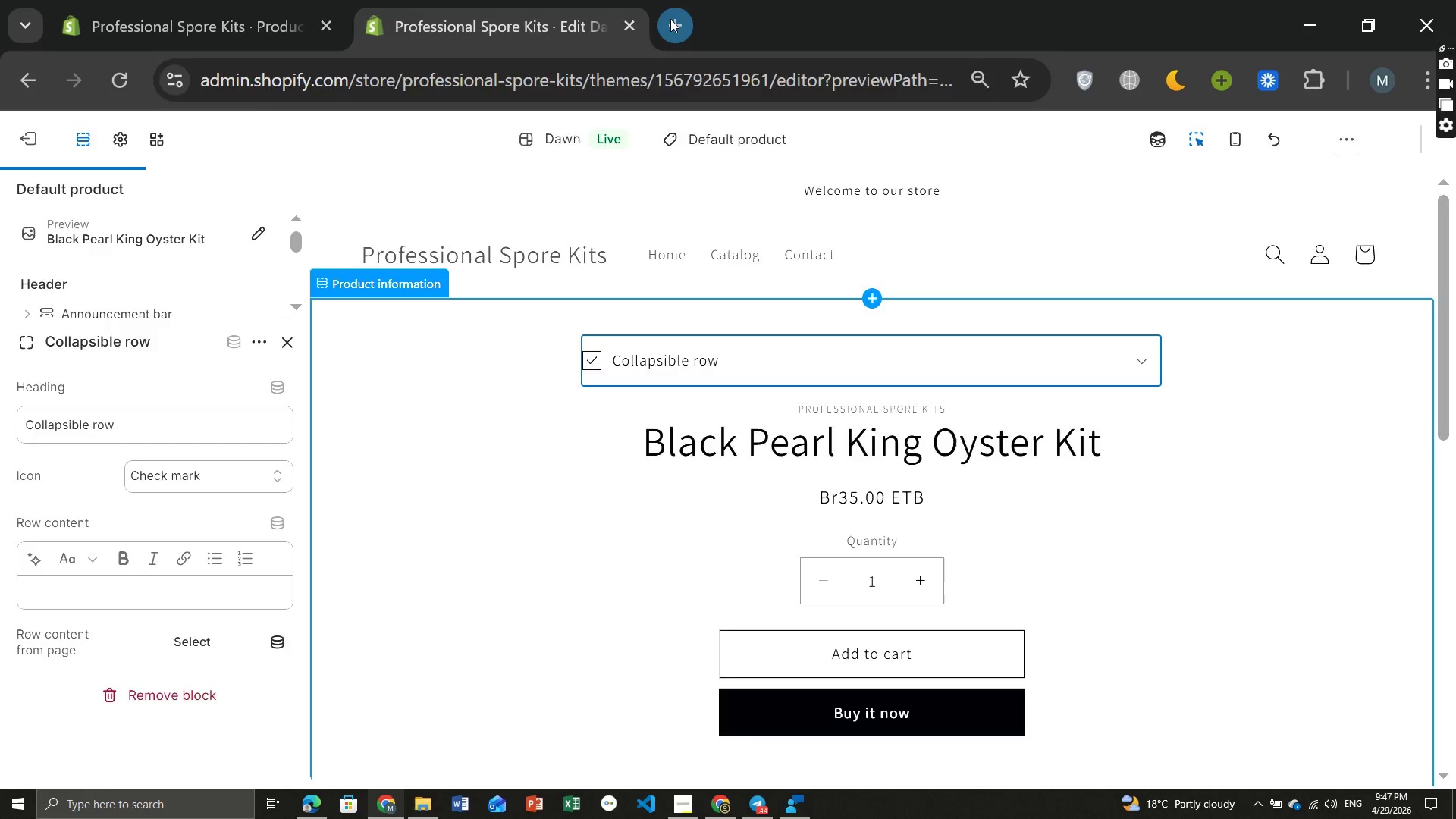 
left_click([670, 19])
 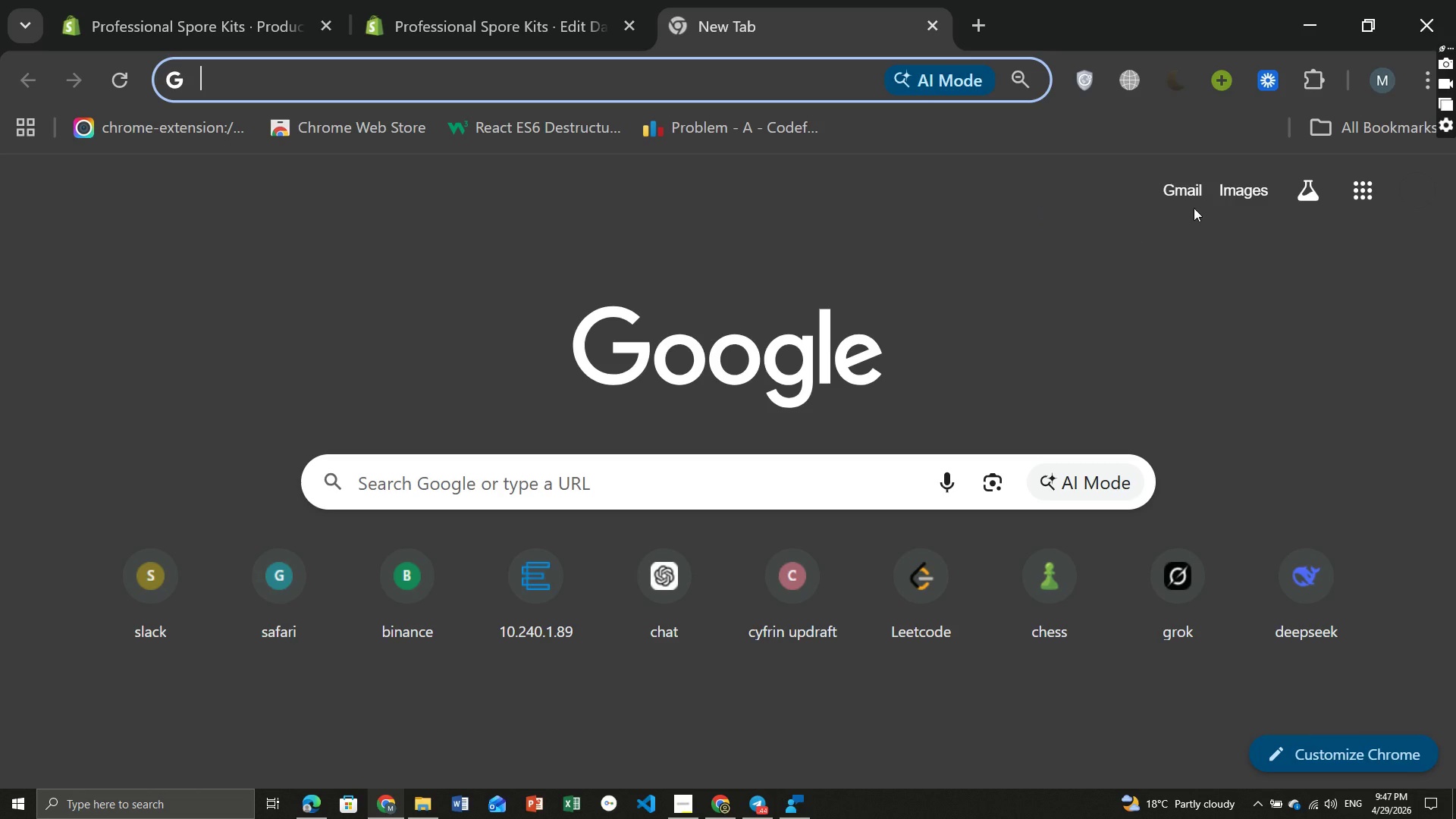 
wait(5.66)
 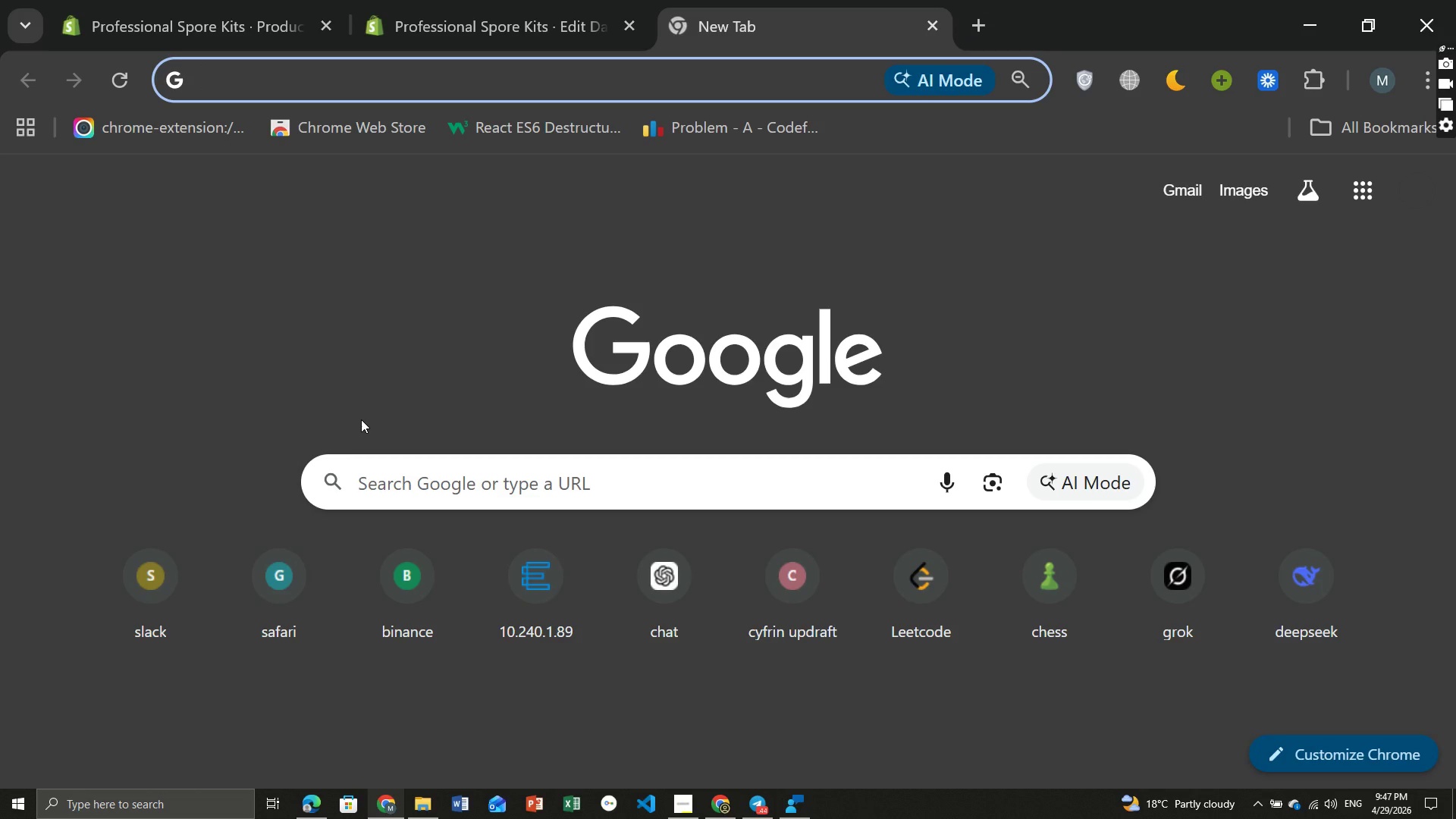 
left_click([1180, 196])
 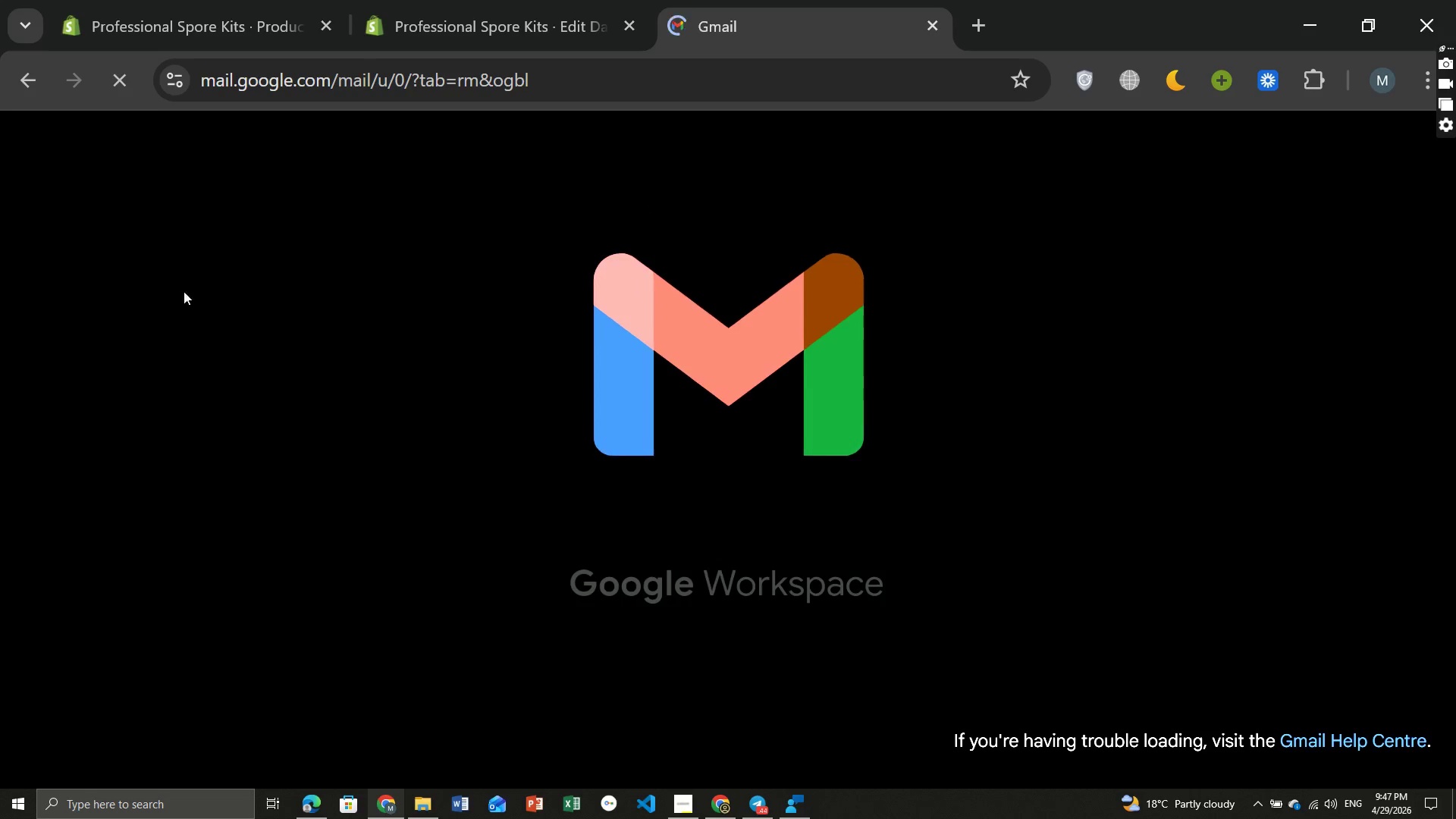 
mouse_move([143, 315])
 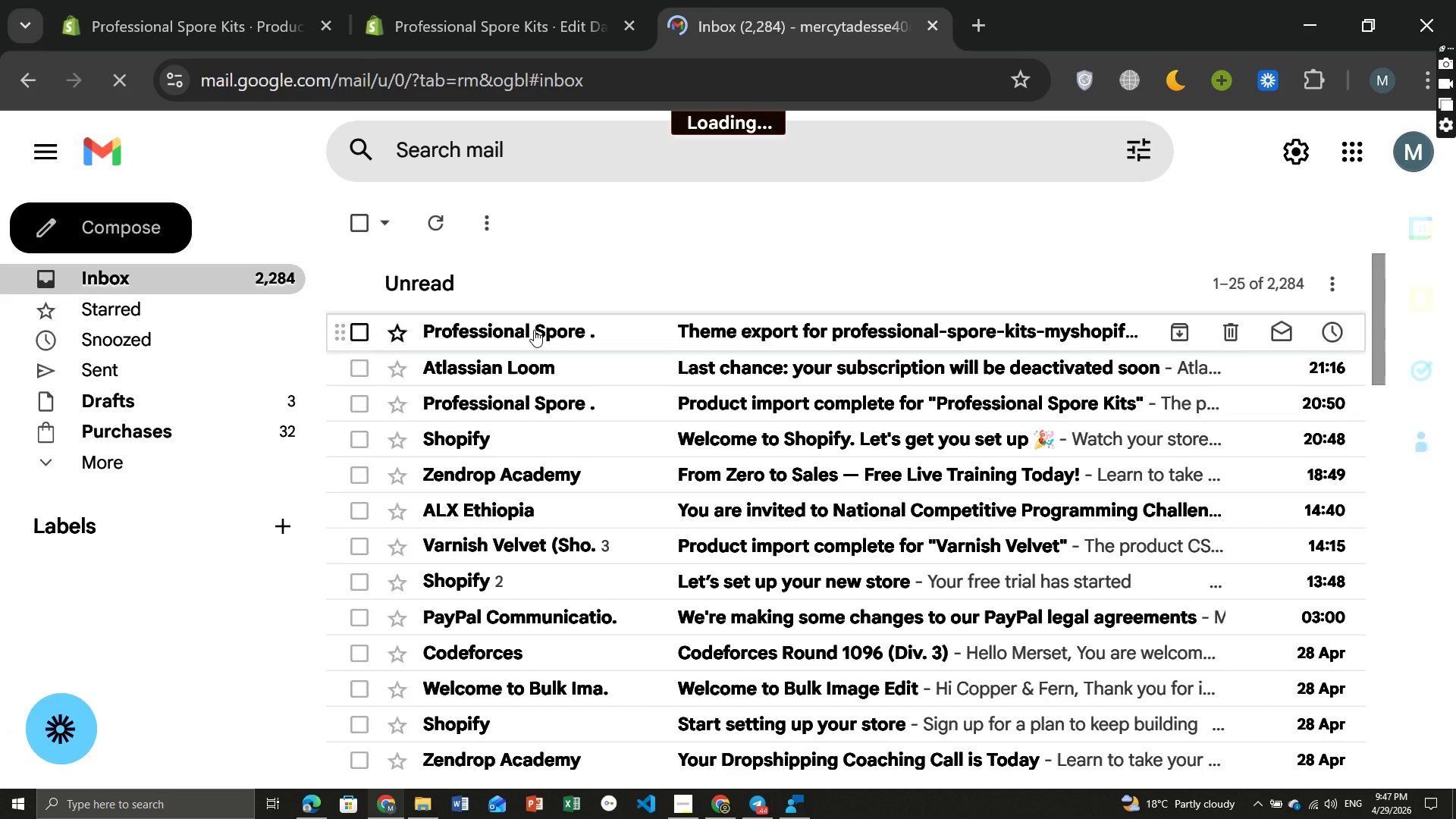 
left_click([534, 330])
 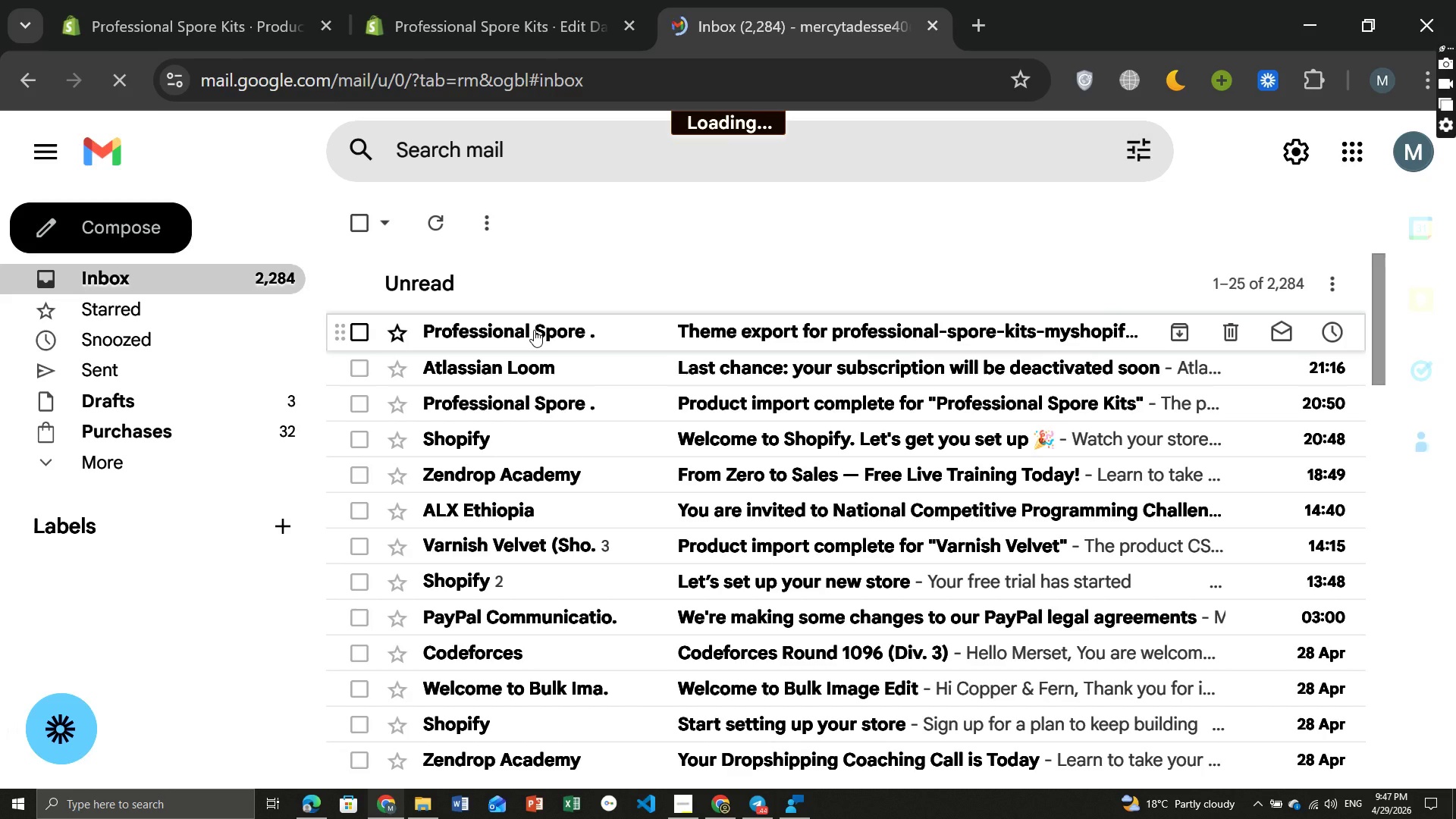 
wait(15.62)
 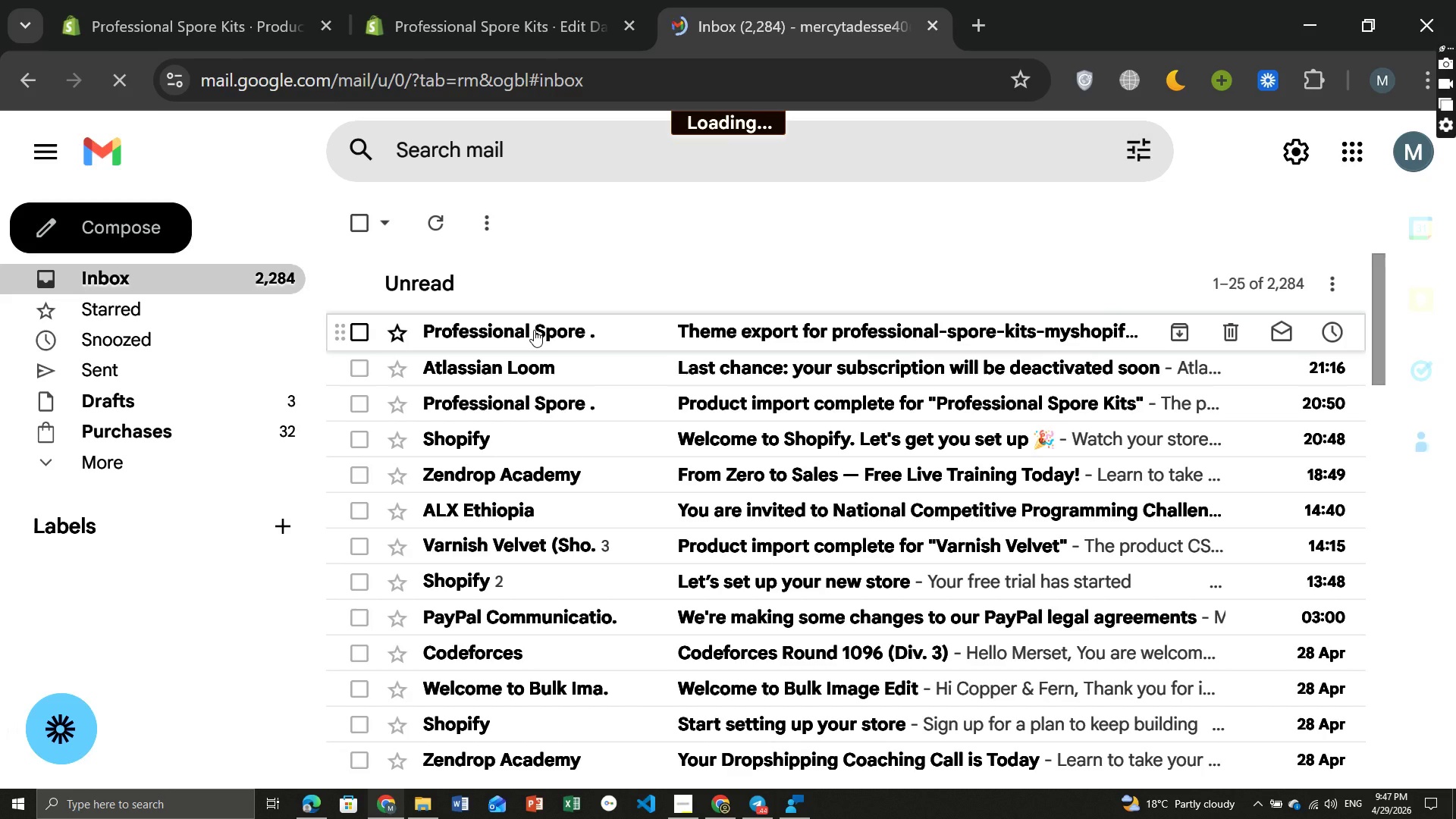 
mouse_move([751, 475])
 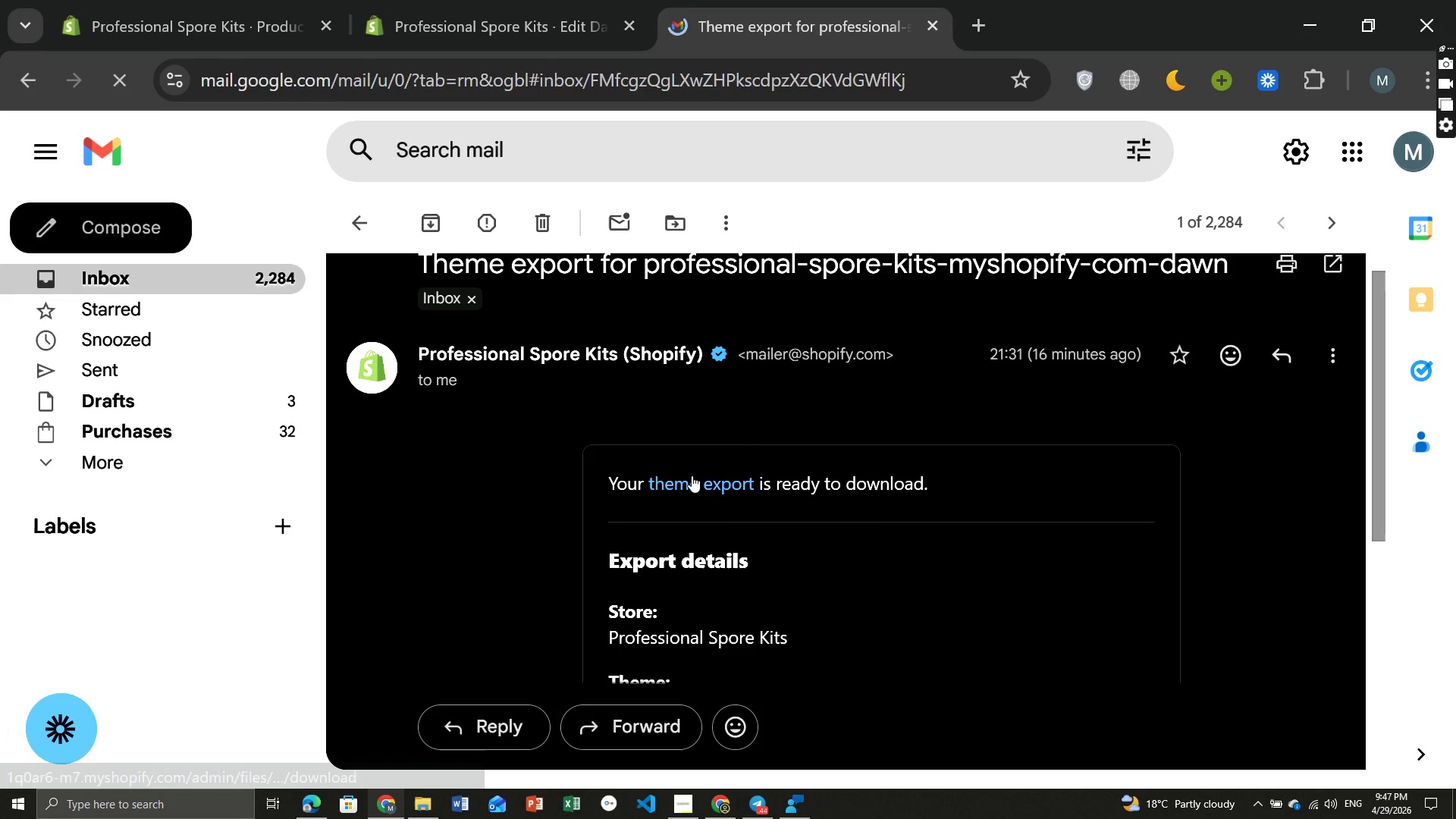 
left_click([692, 475])
 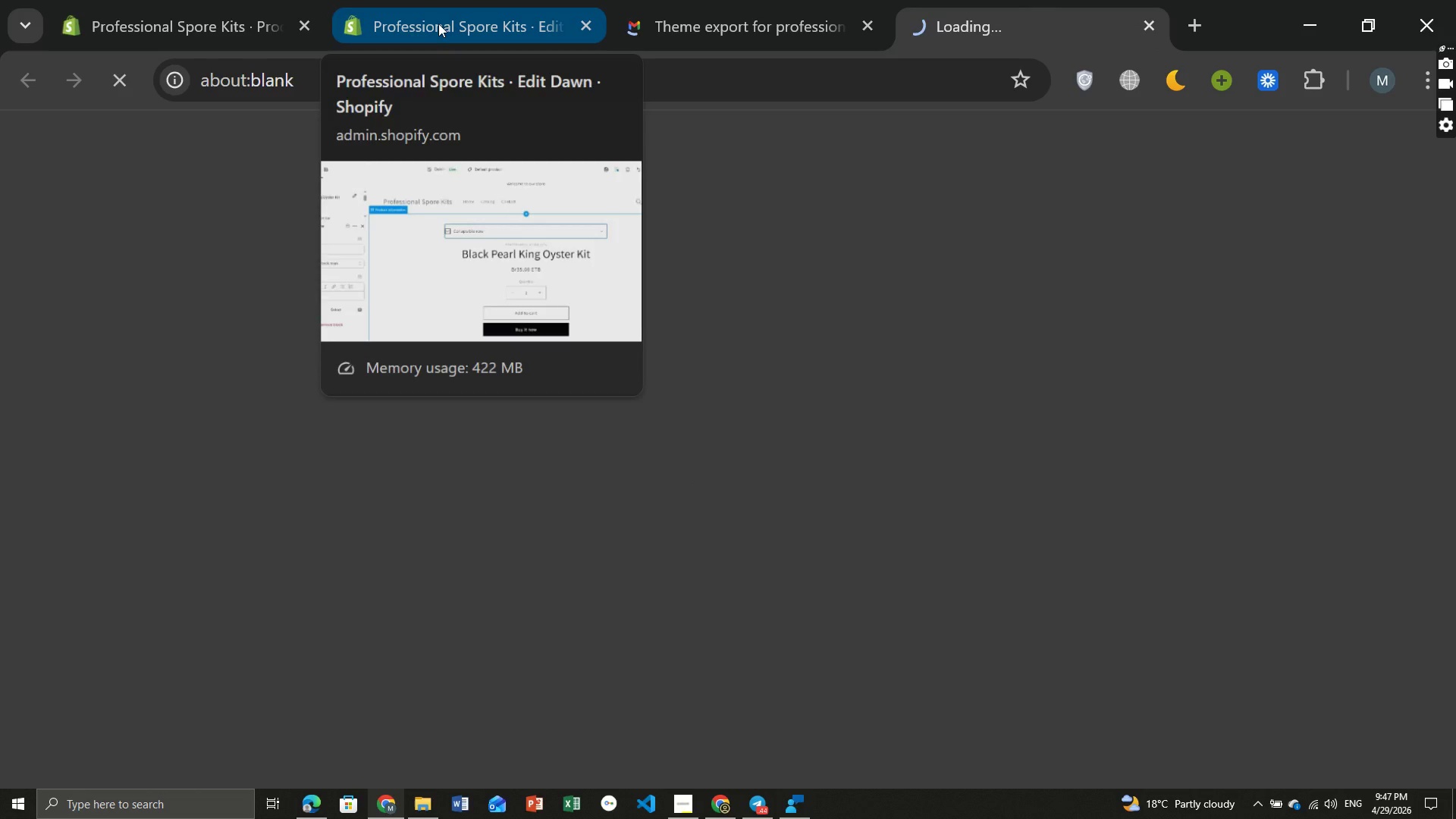 
left_click([442, 27])
 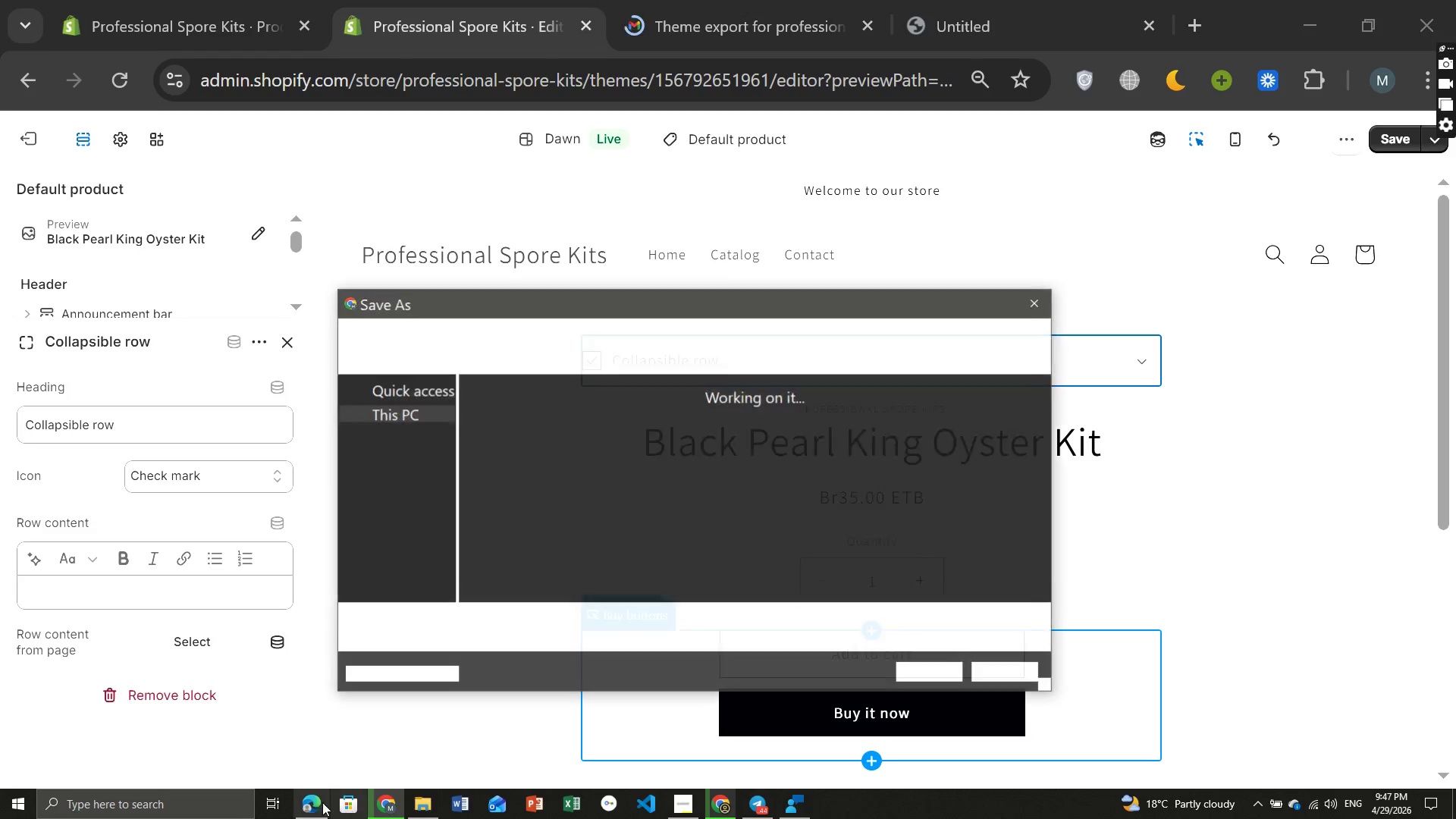 
wait(5.12)
 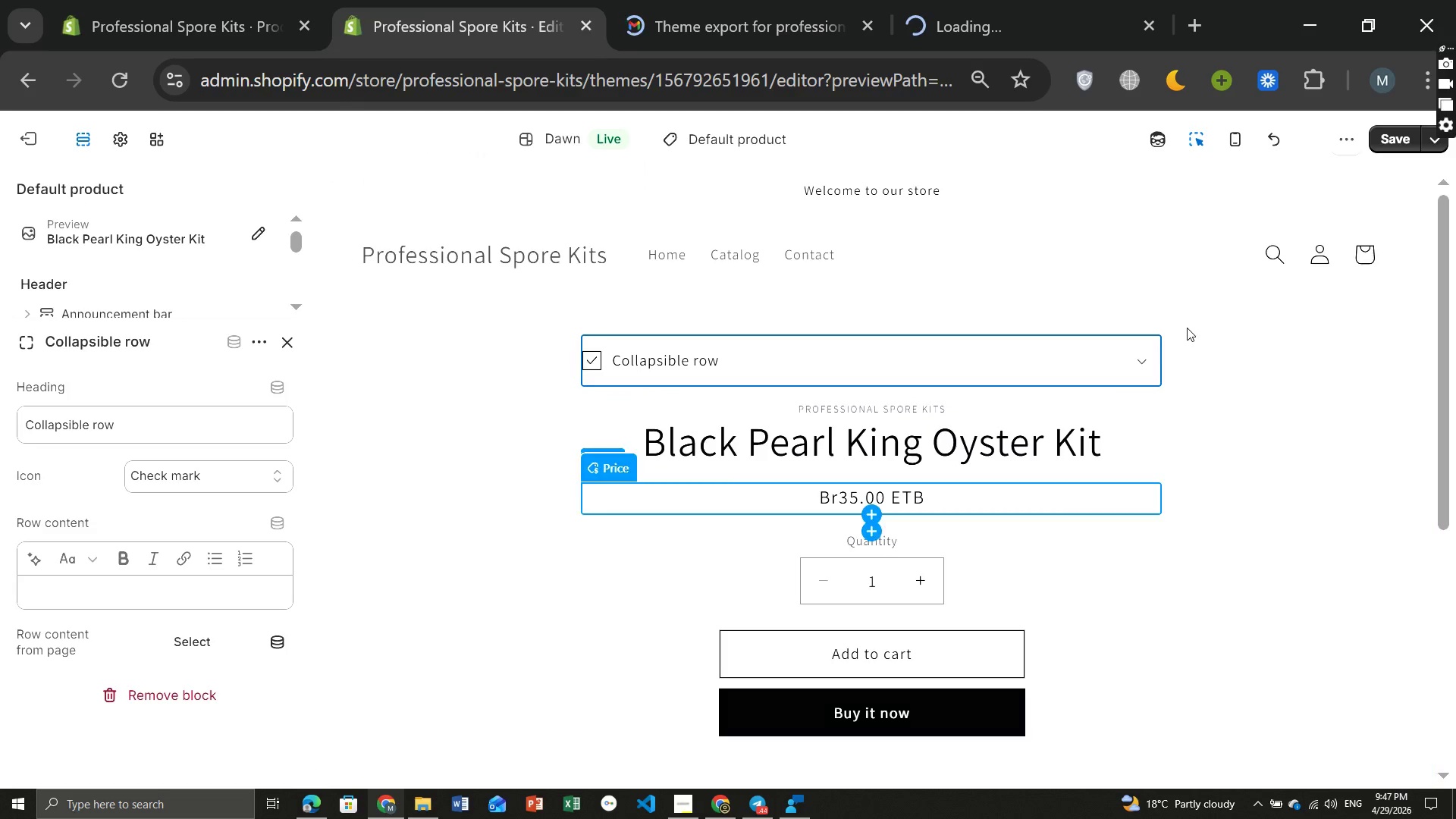 
left_click([313, 802])
 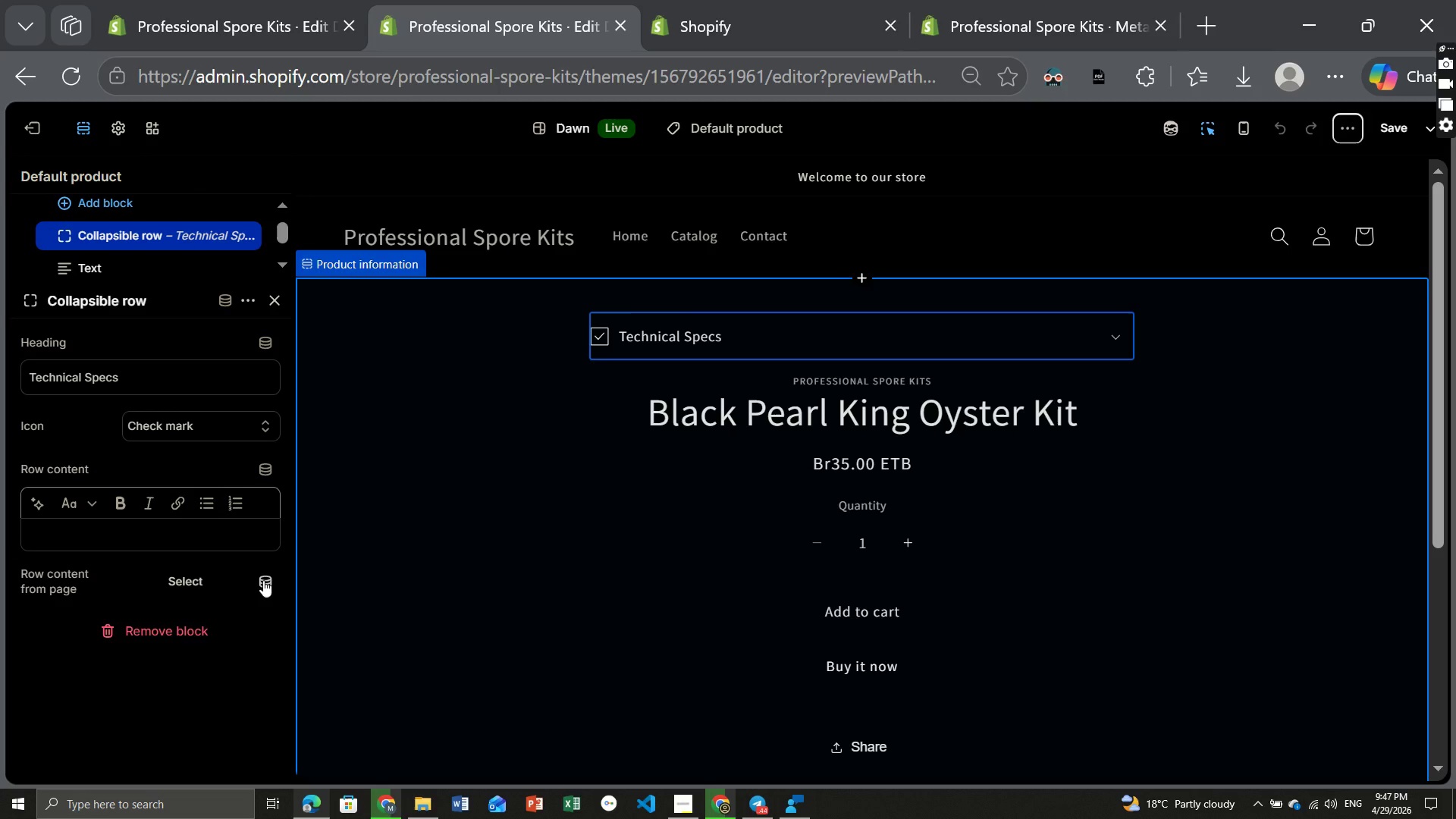 
left_click([259, 575])
 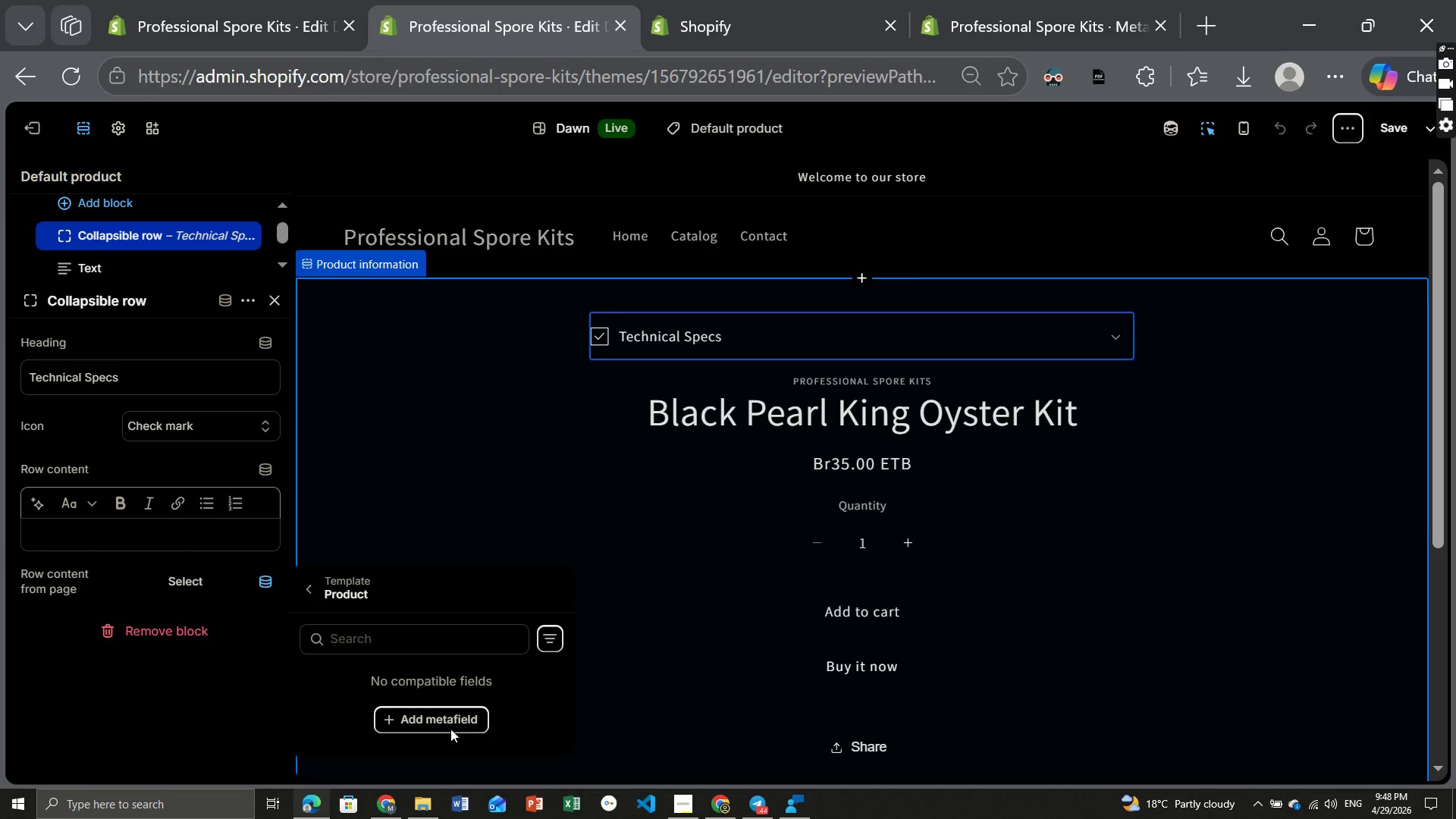 
wait(14.12)
 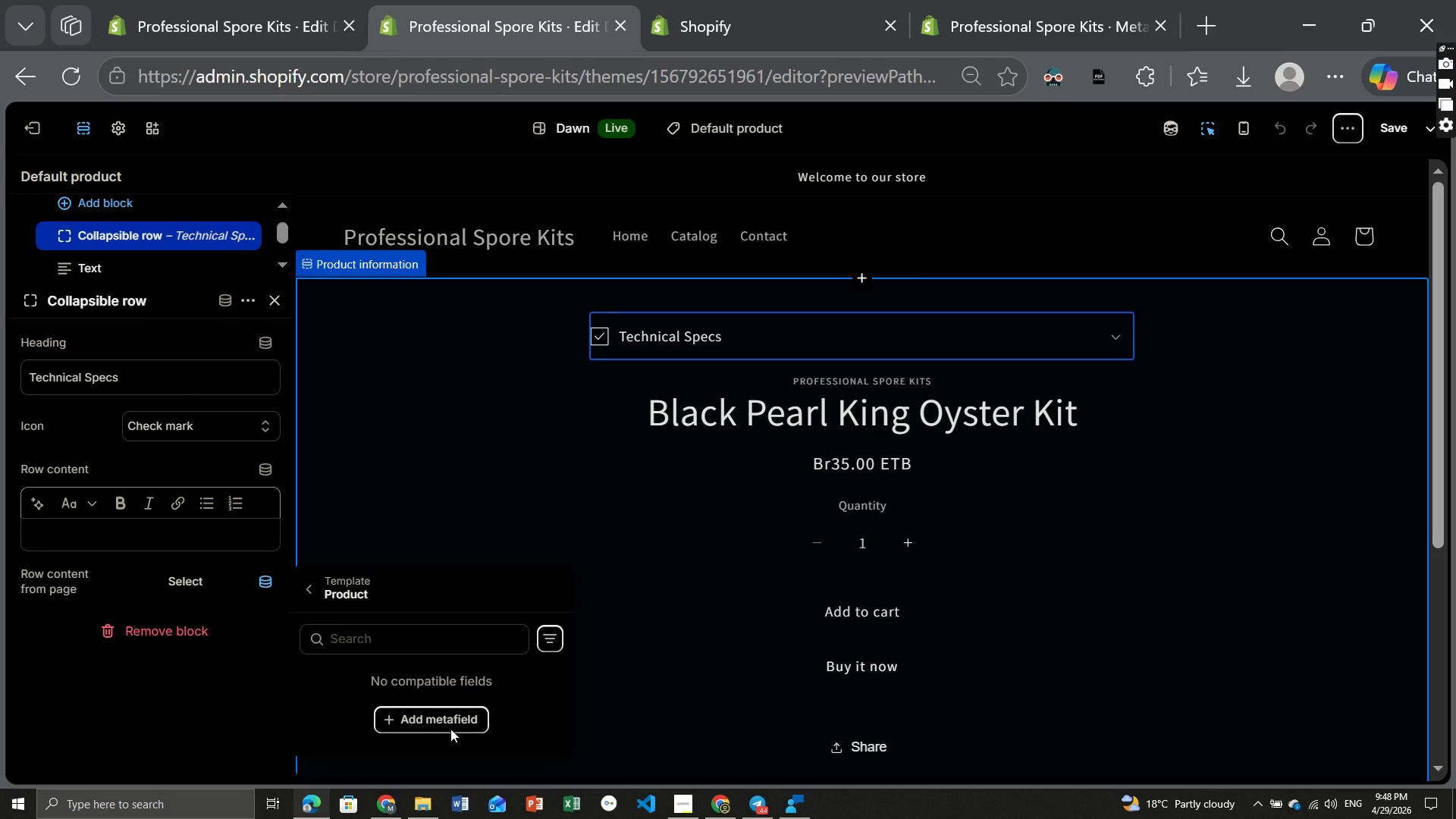 
left_click([728, 142])
 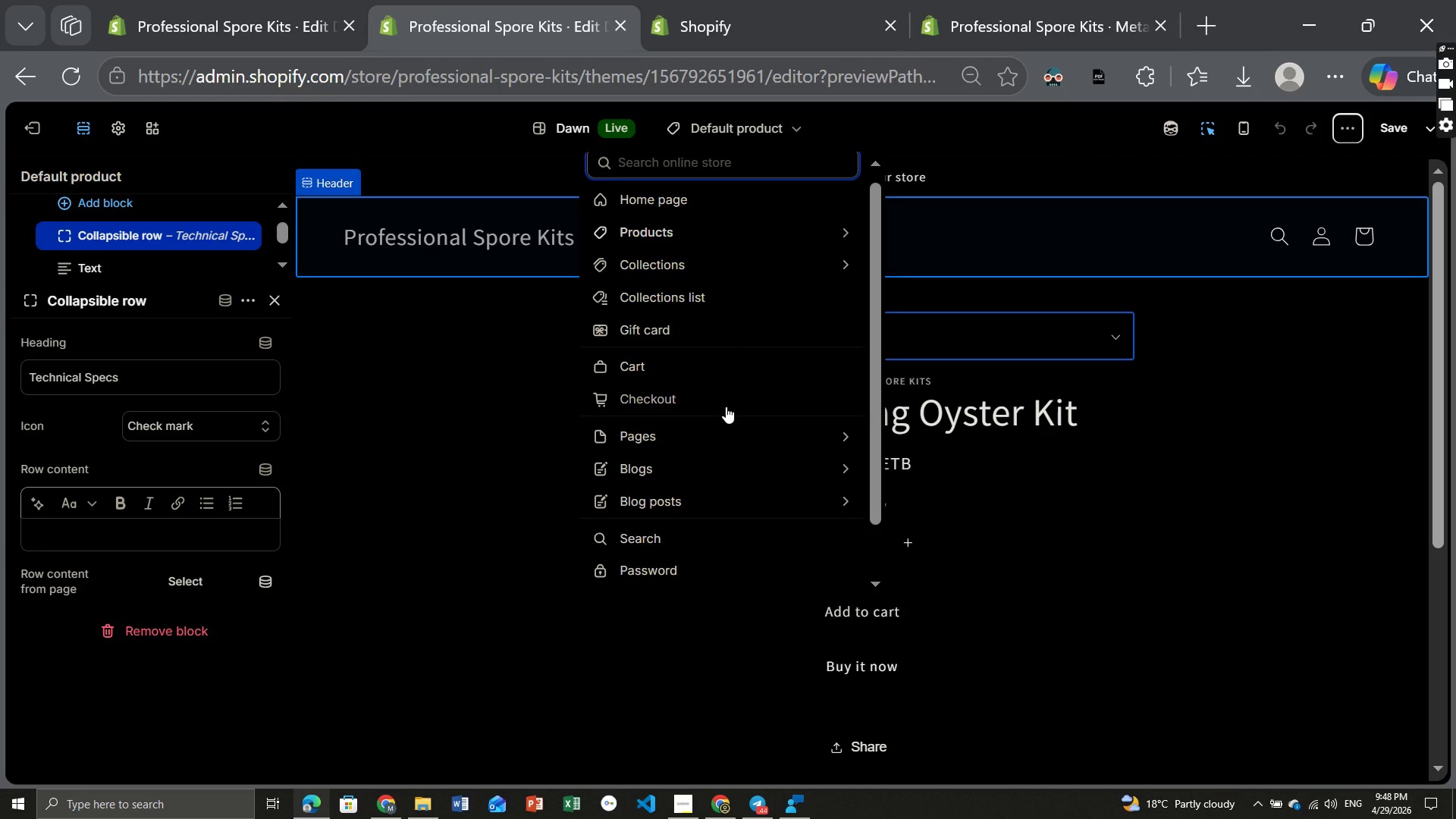 
wait(14.33)
 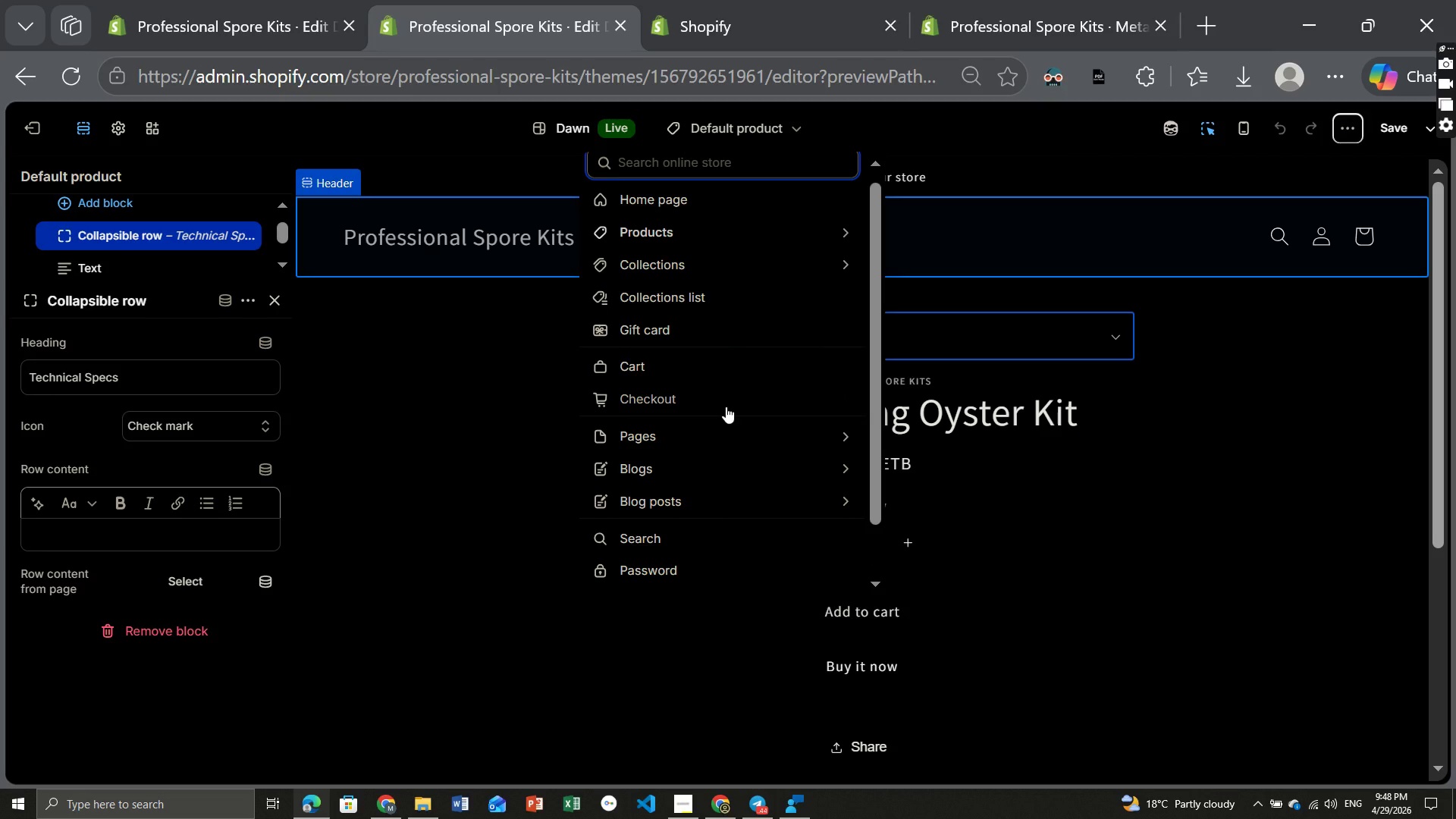 
left_click([194, 670])
 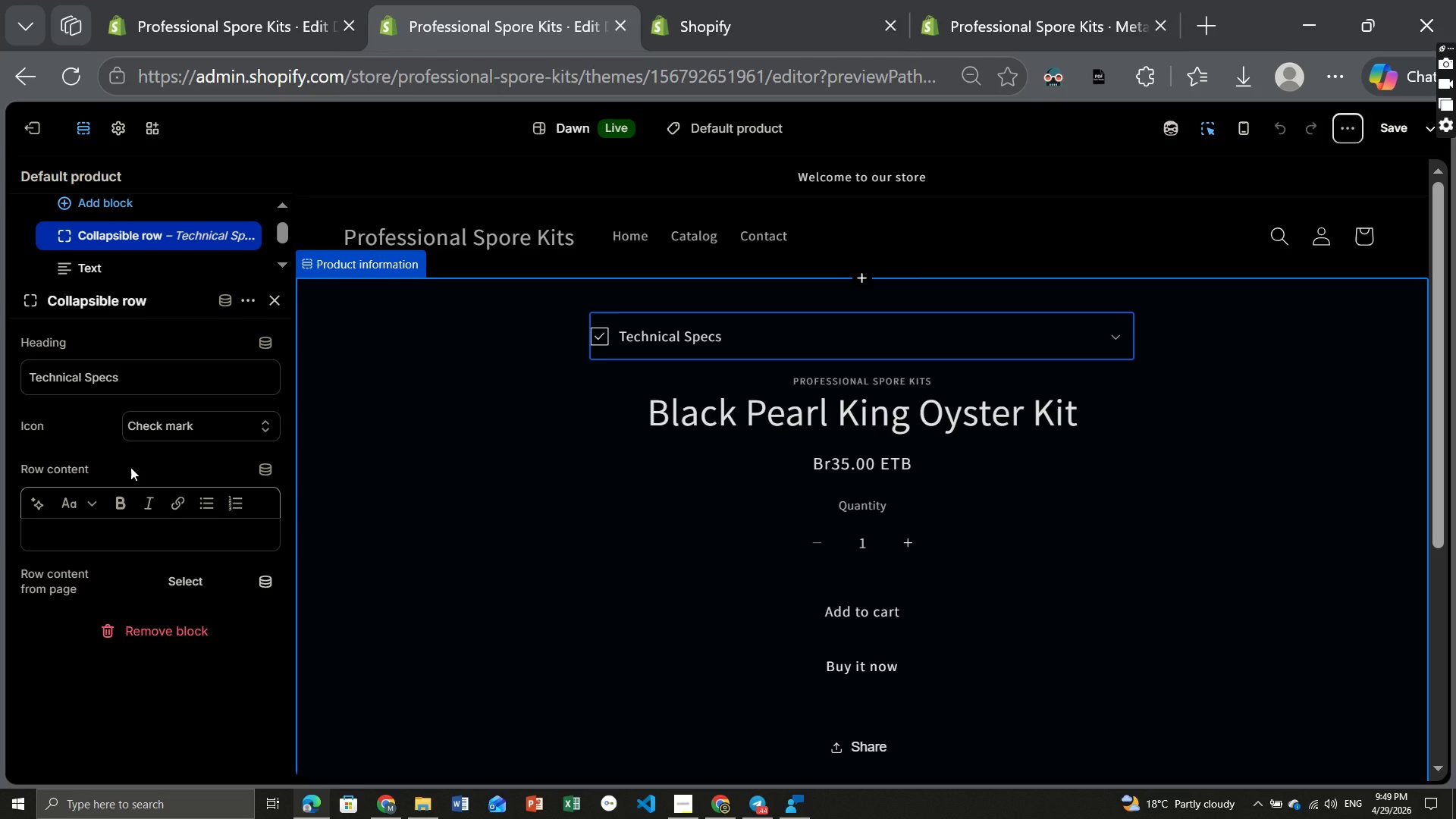 
wait(85.14)
 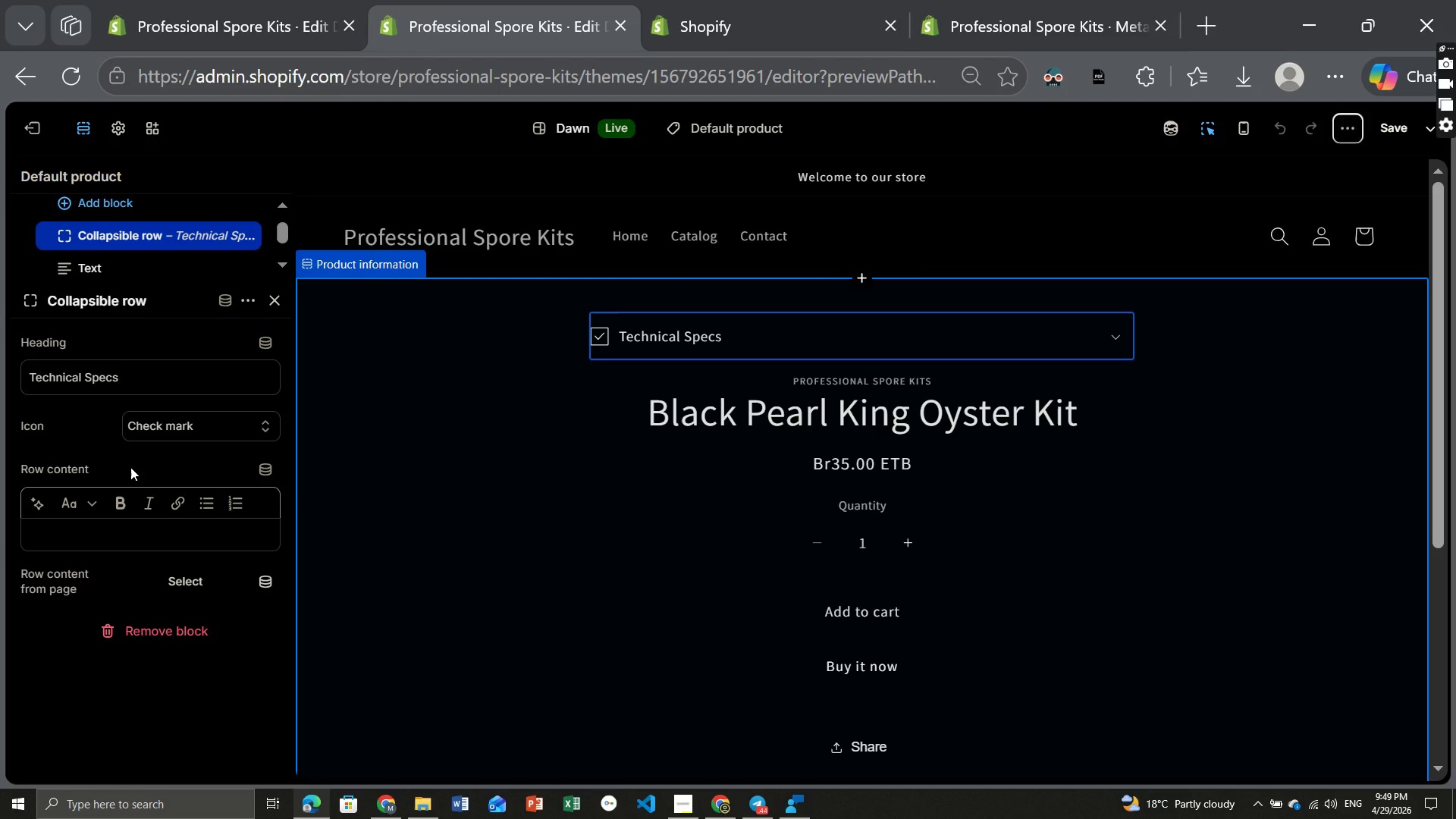 
left_click([260, 475])
 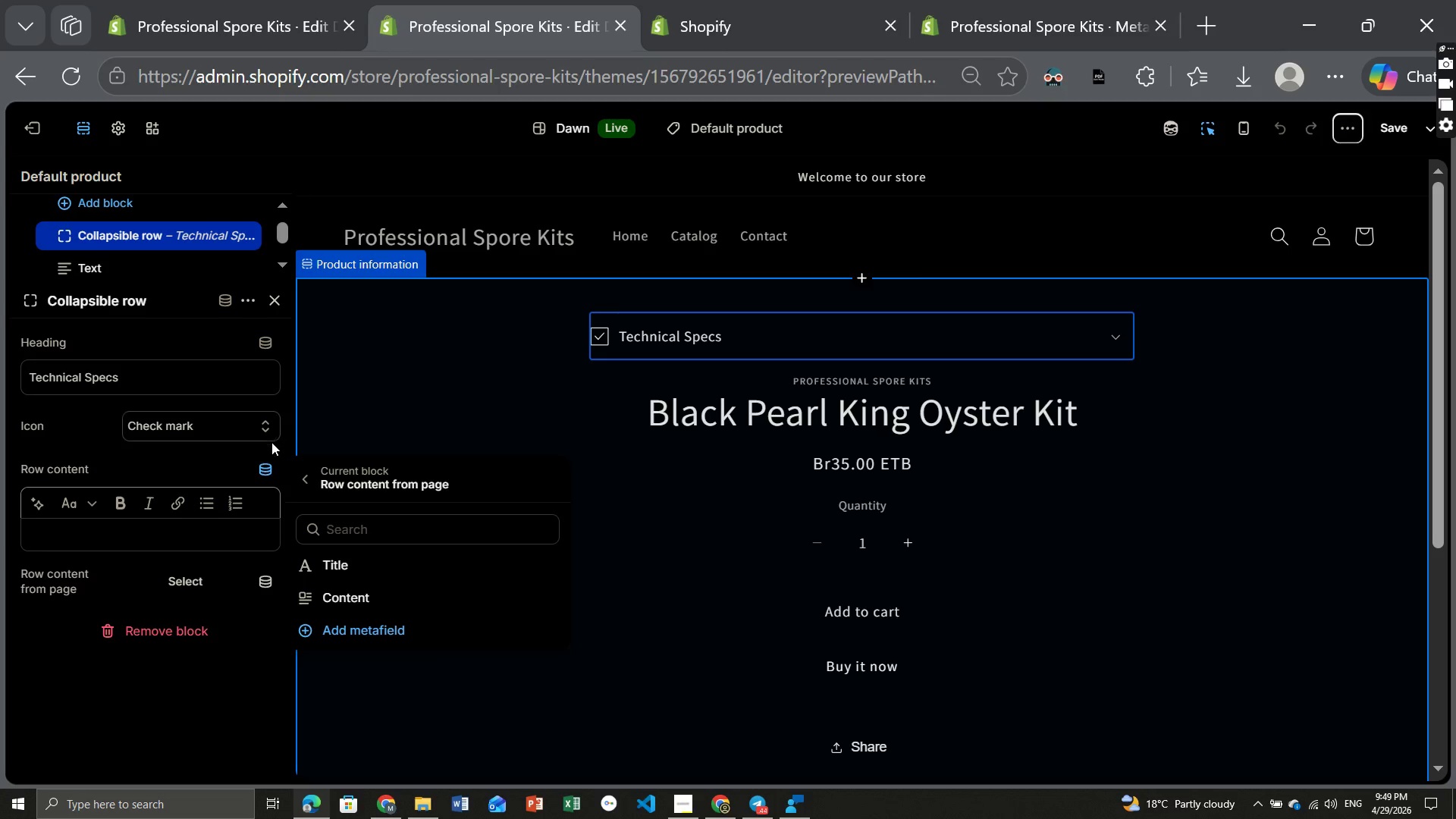 
wait(6.55)
 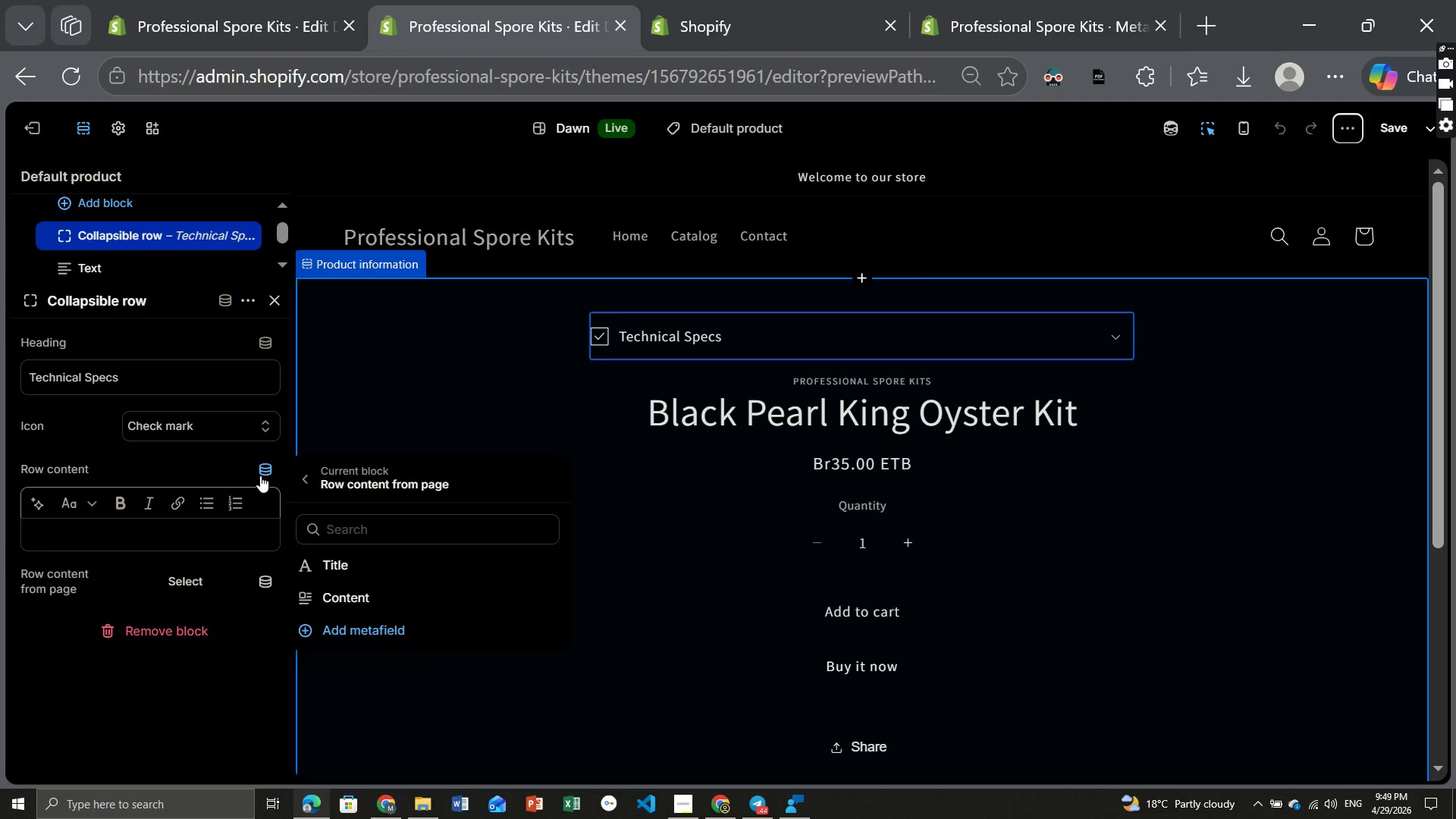 
left_click([264, 466])
 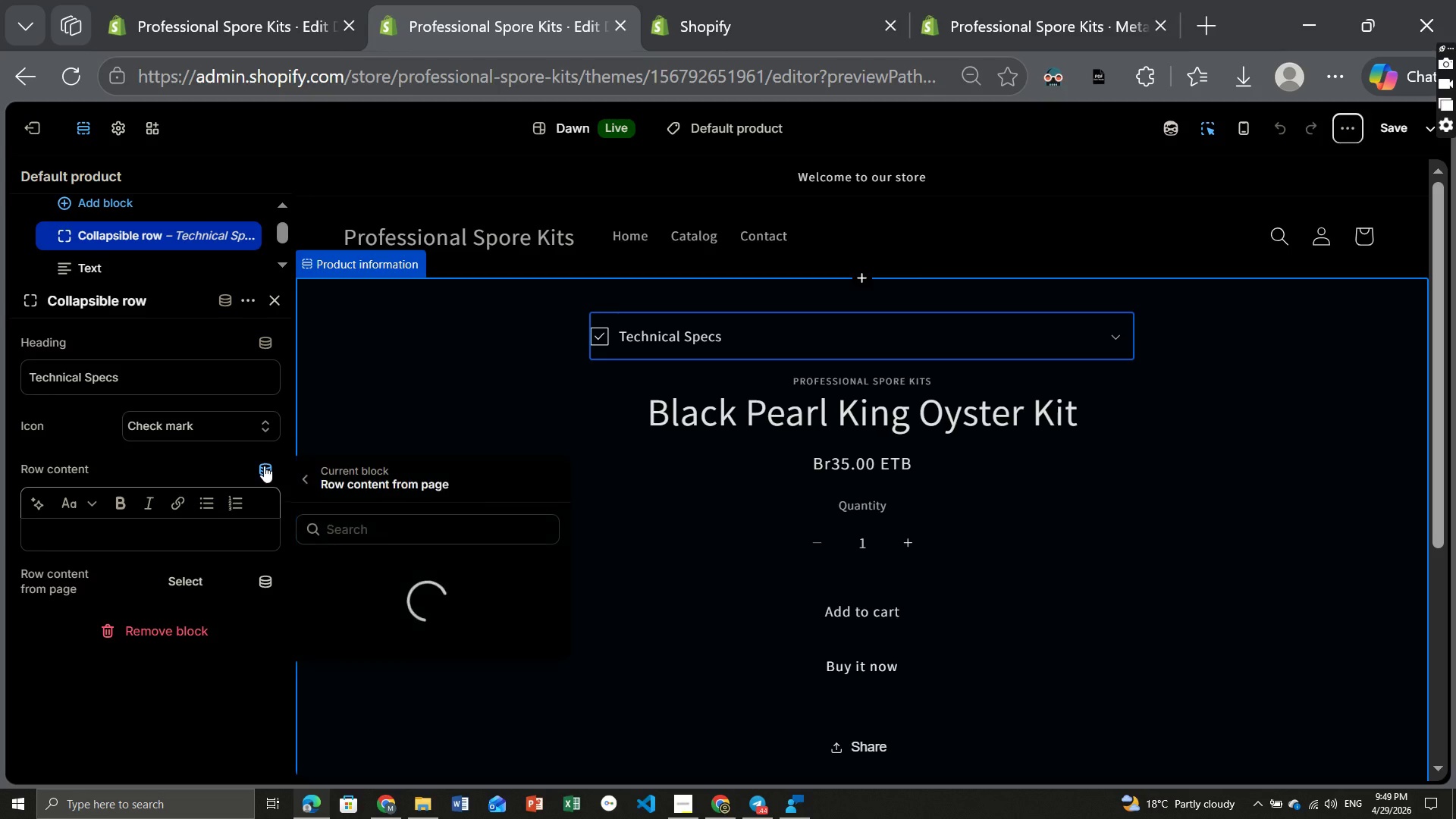 
left_click([264, 466])
 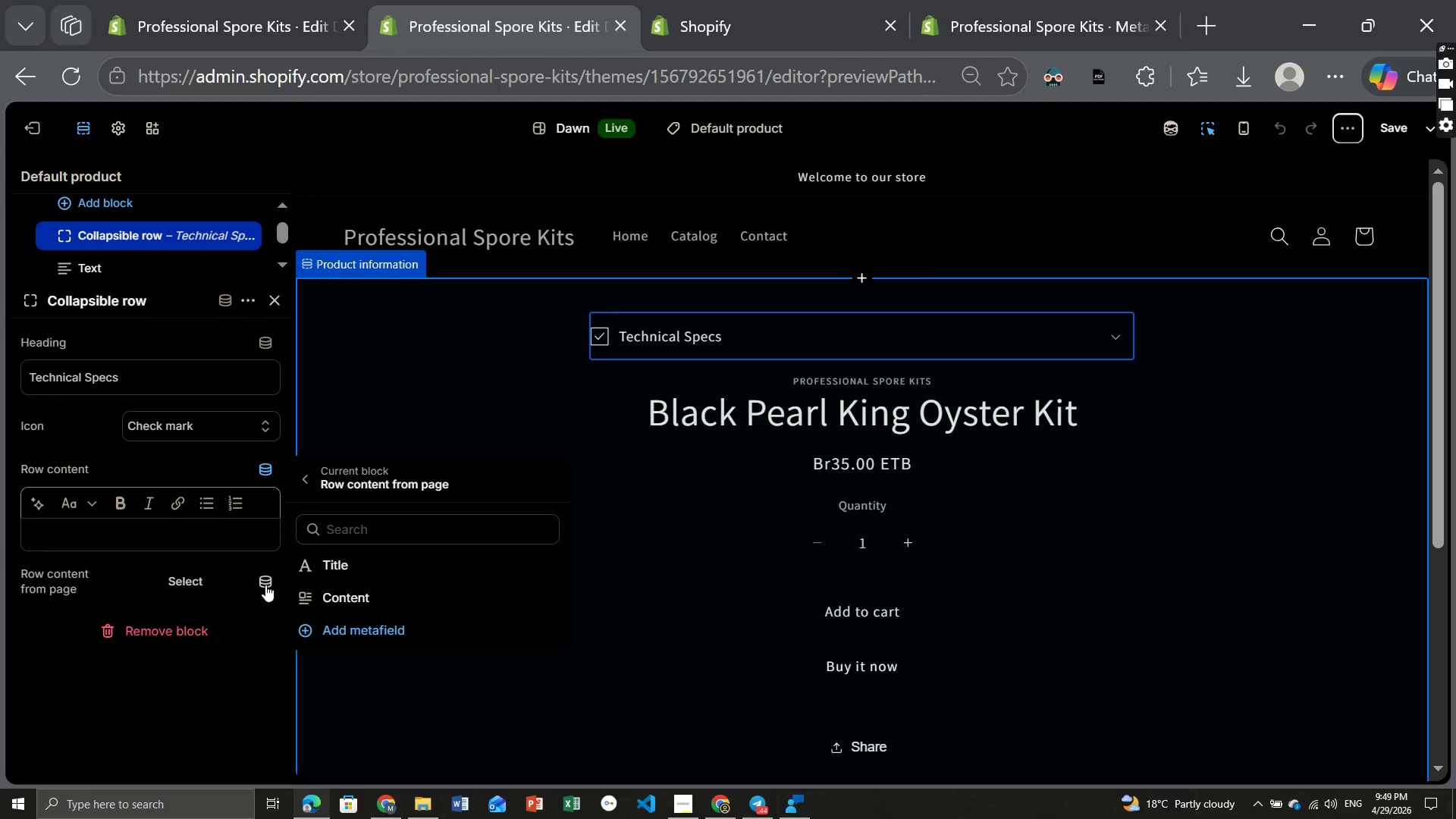 
left_click([265, 585])
 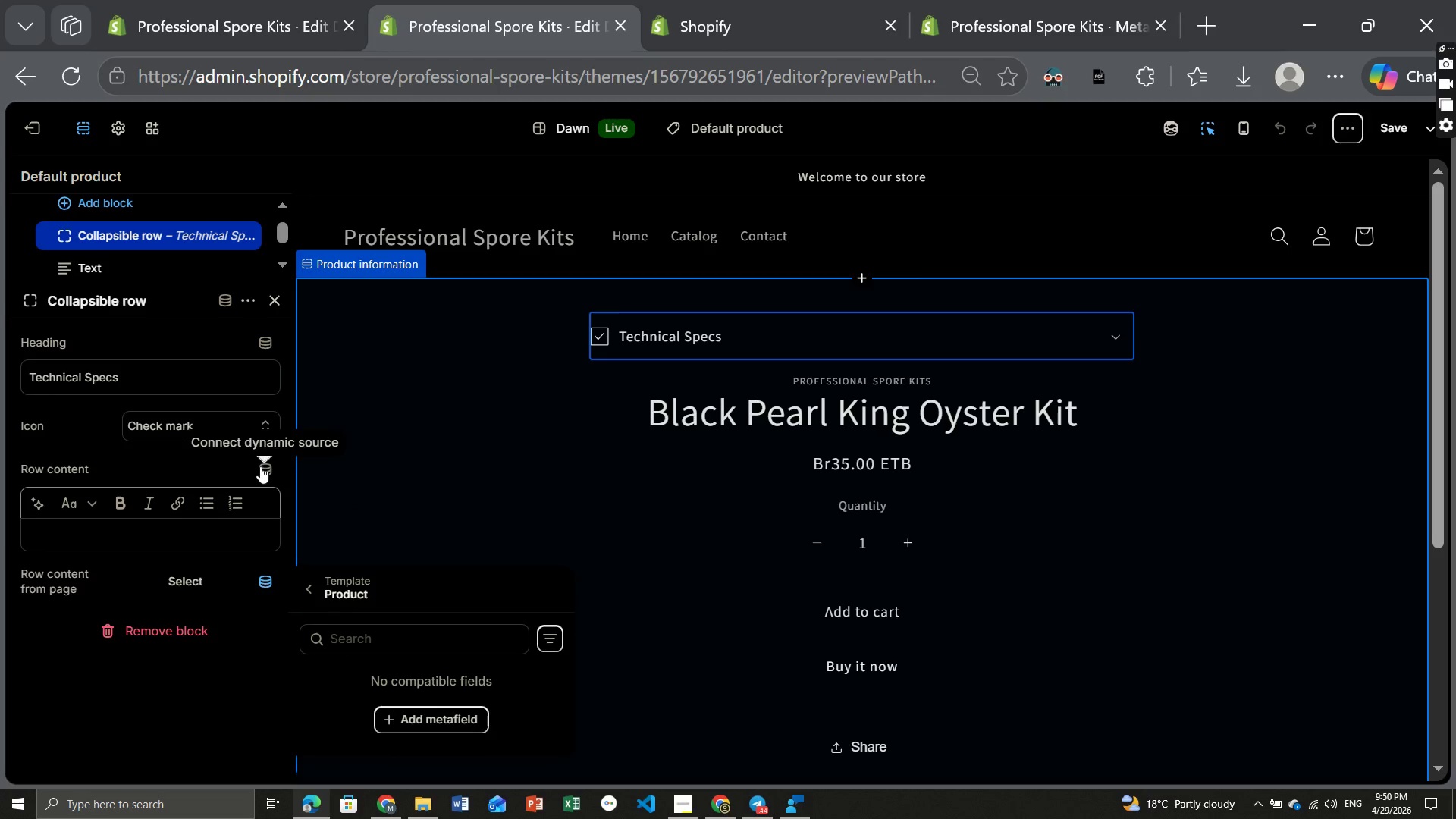 
left_click([260, 466])
 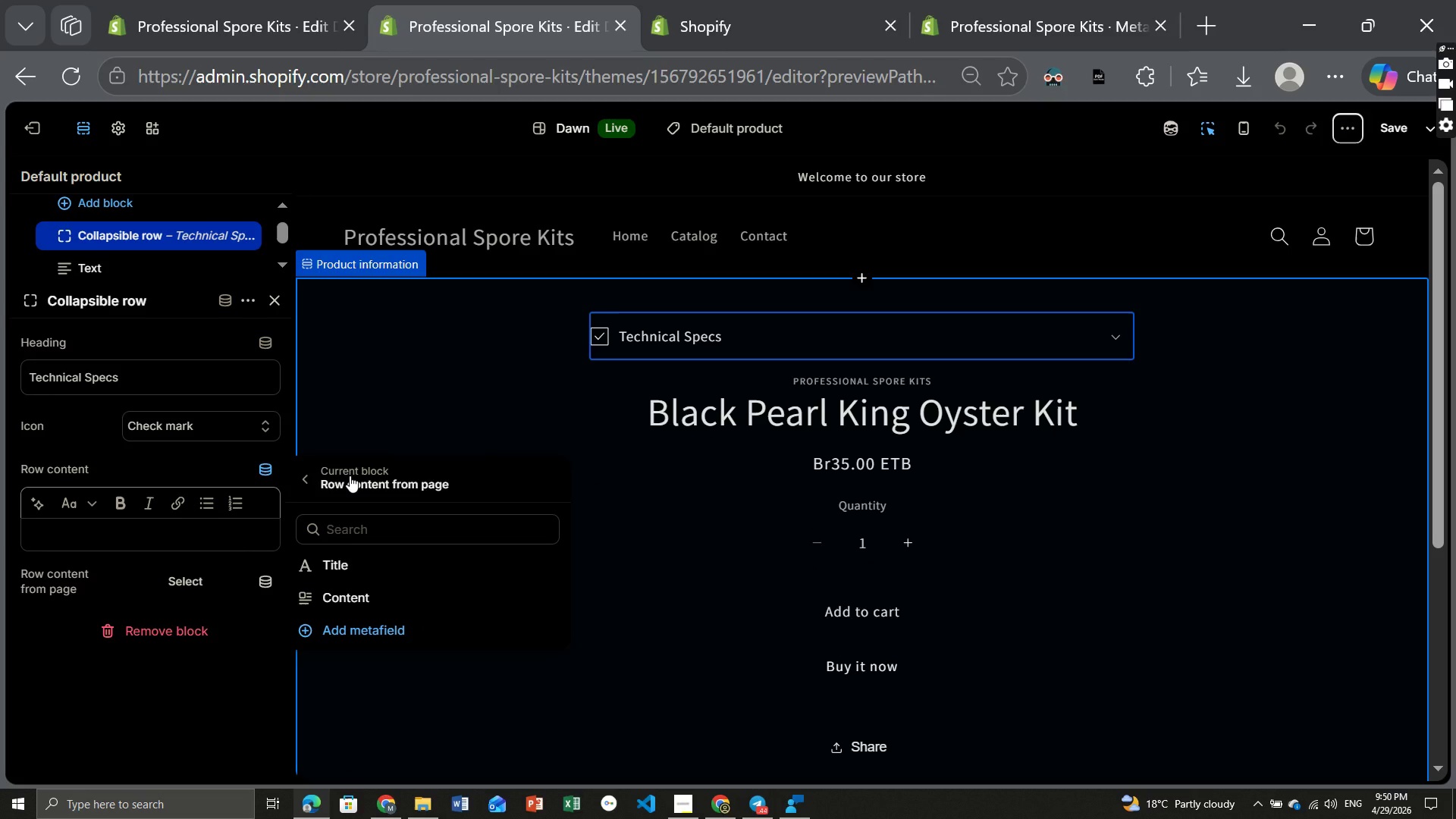 
wait(5.78)
 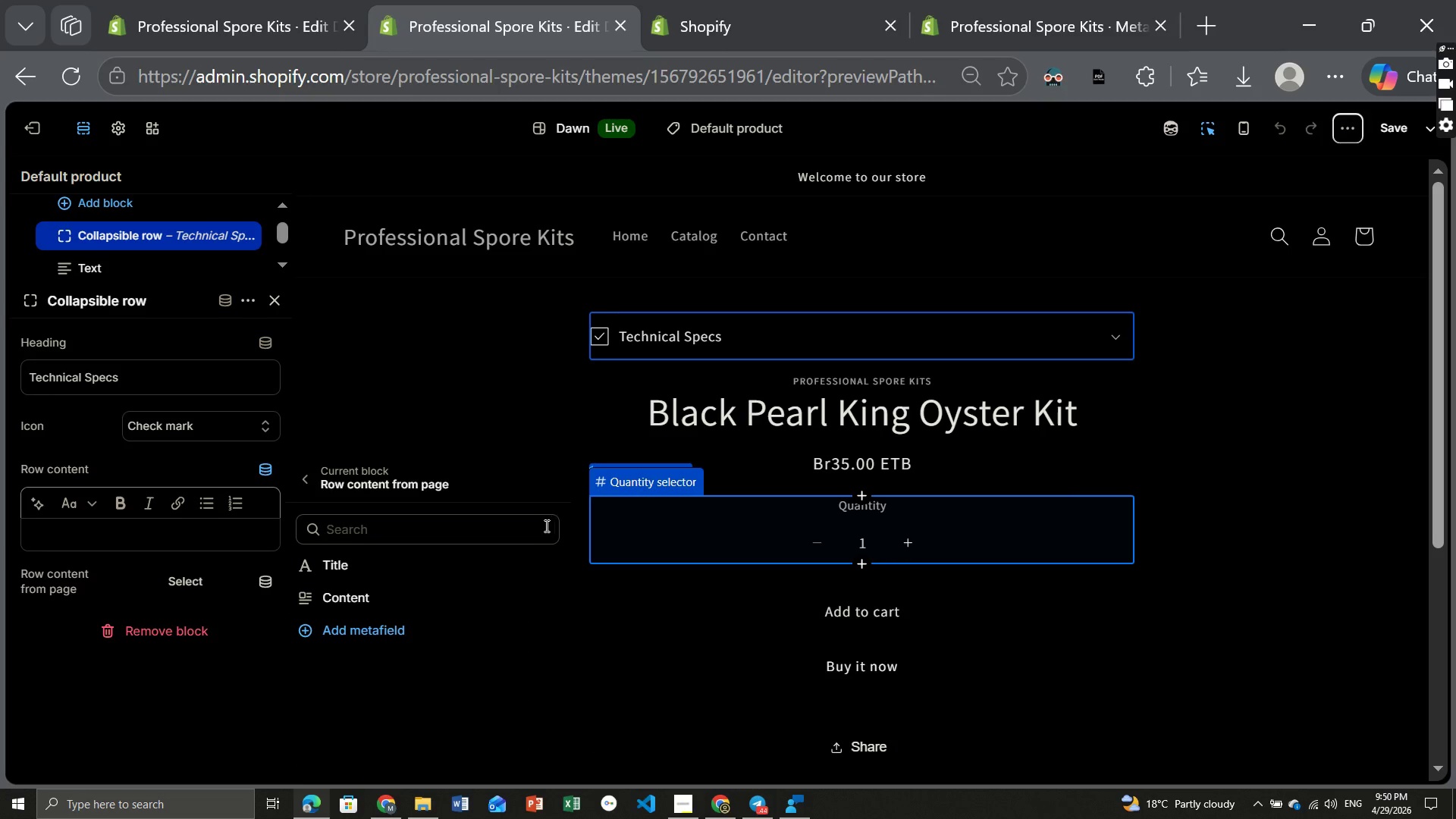 
left_click([350, 475])
 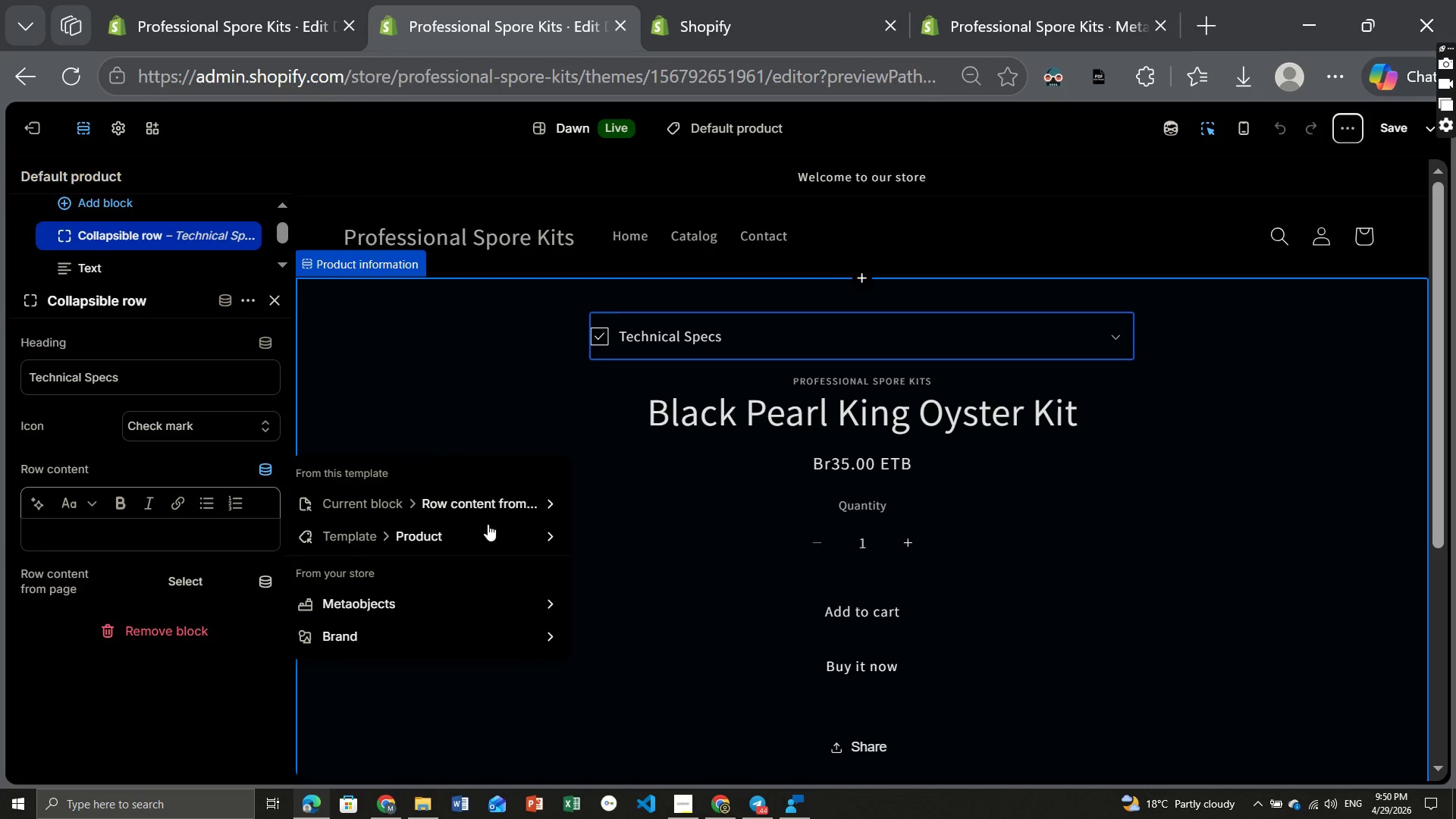 
wait(7.56)
 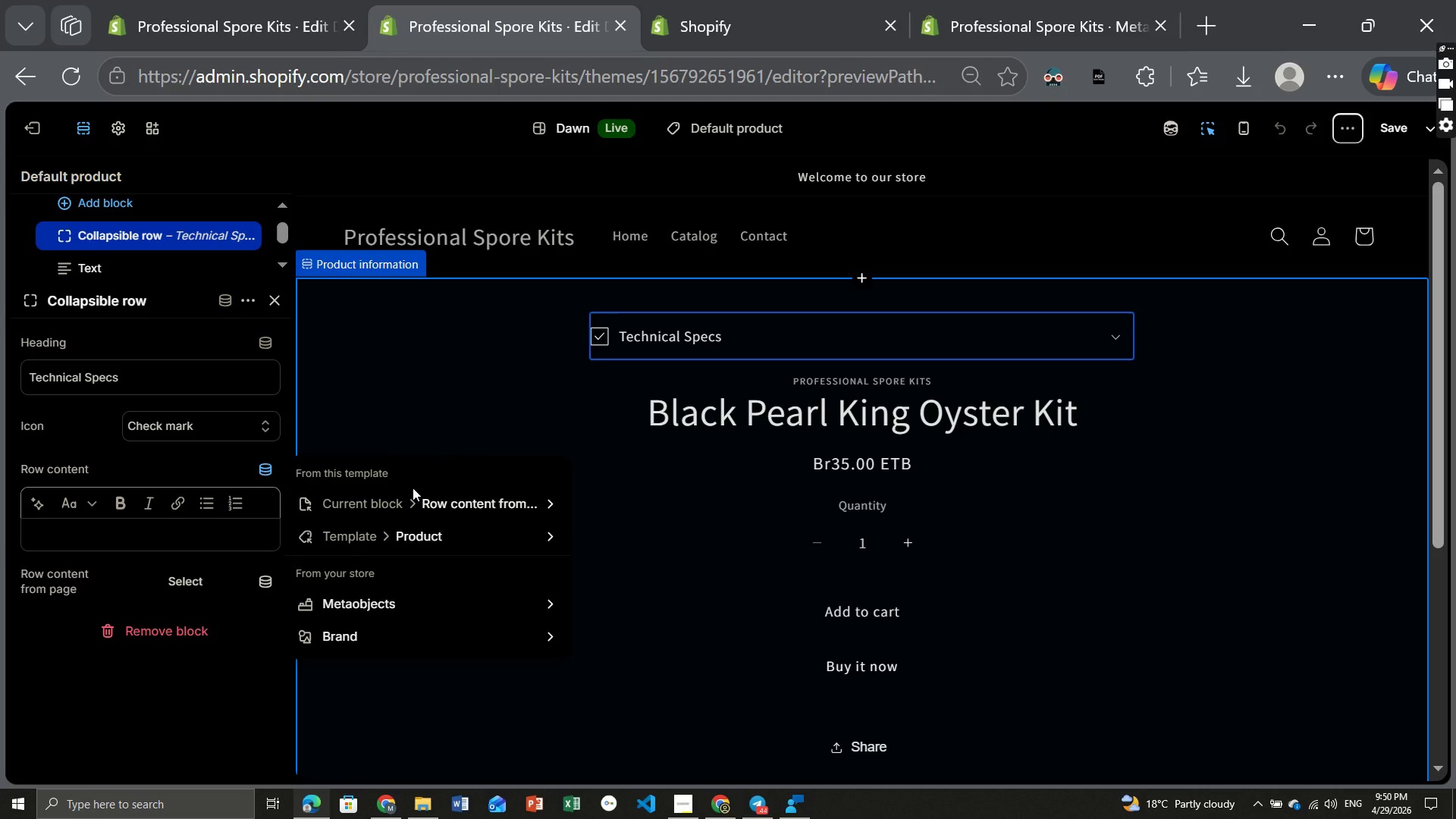 
left_click([538, 535])
 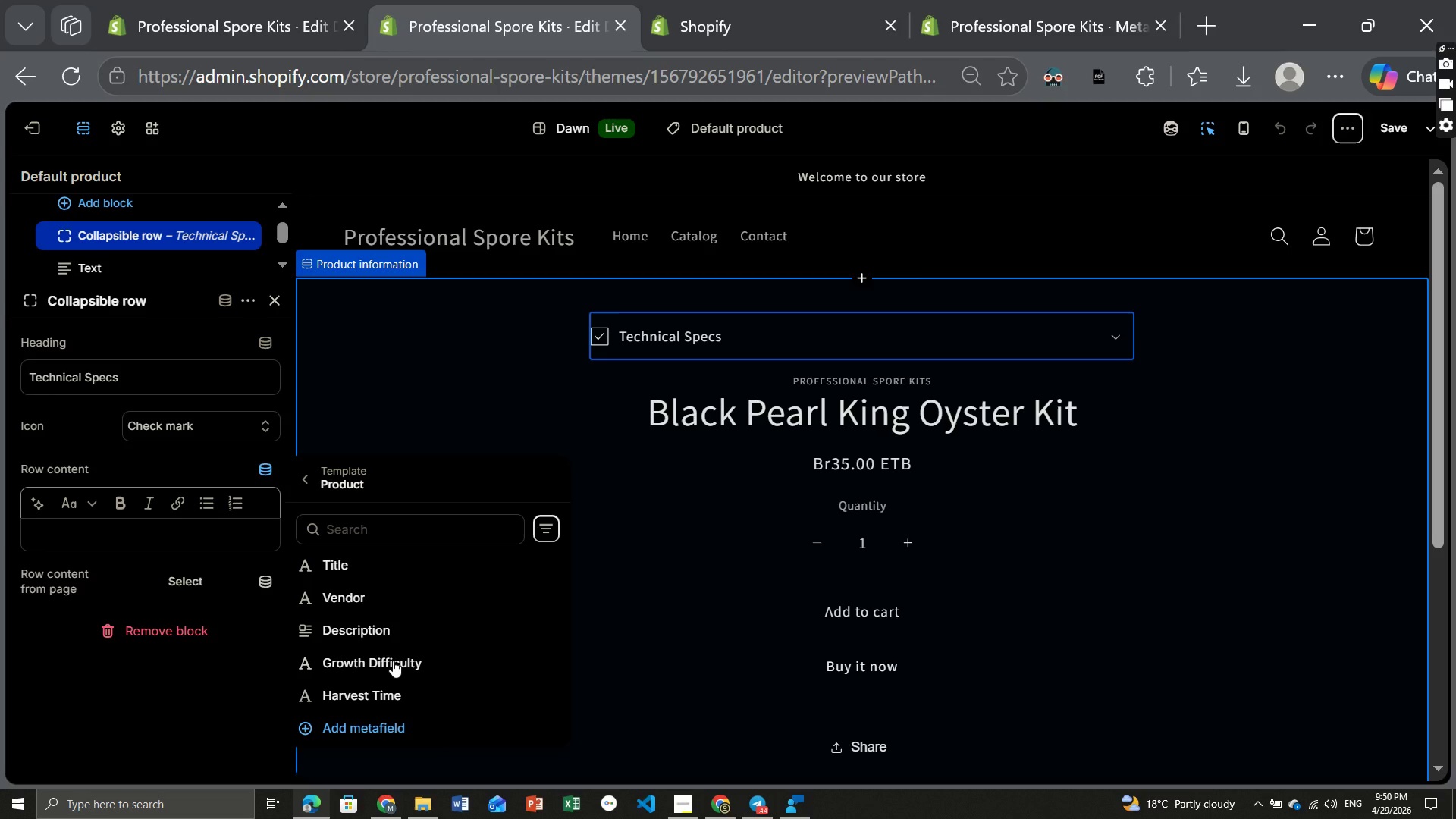 
wait(7.22)
 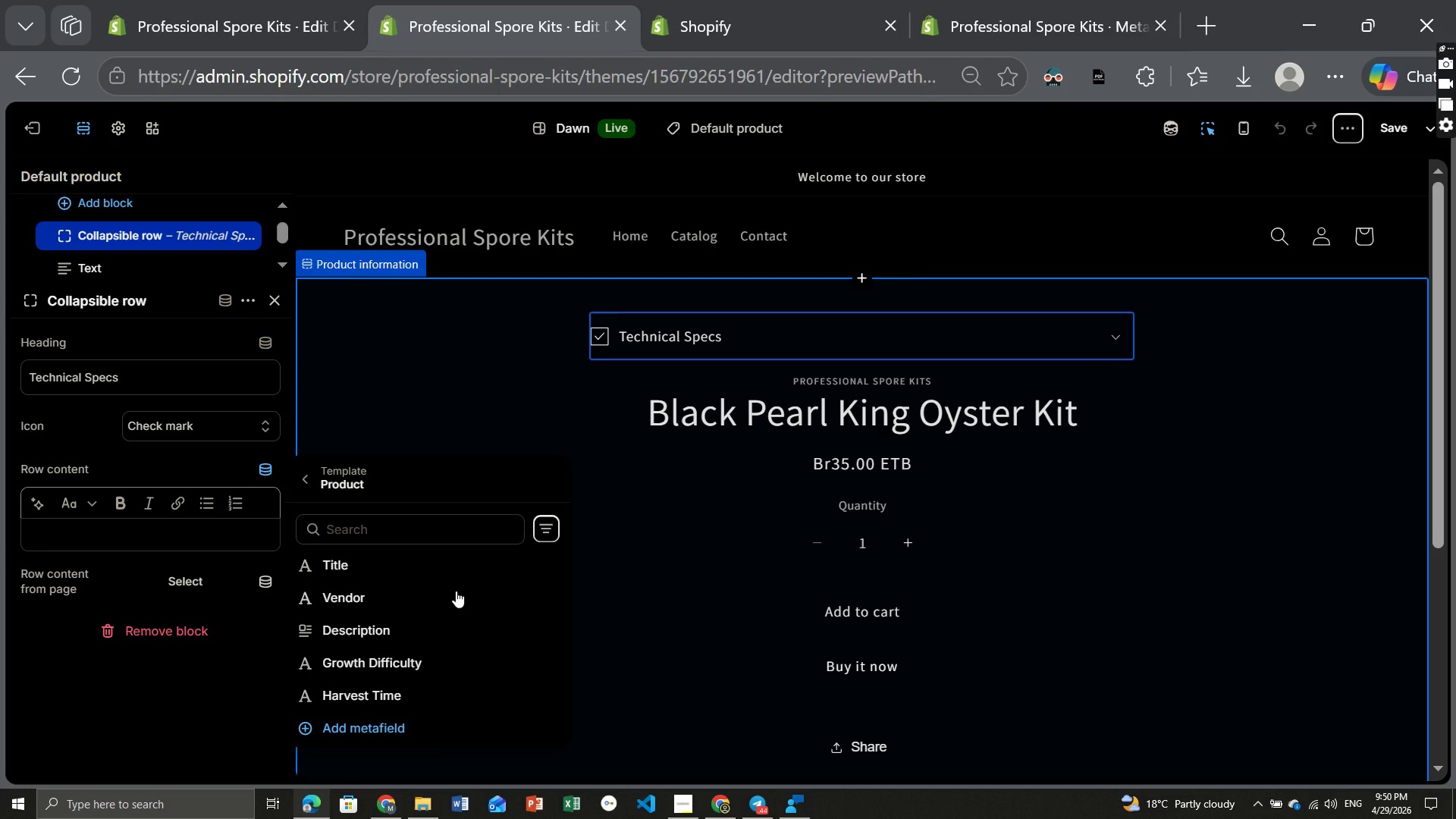 
left_click([393, 661])
 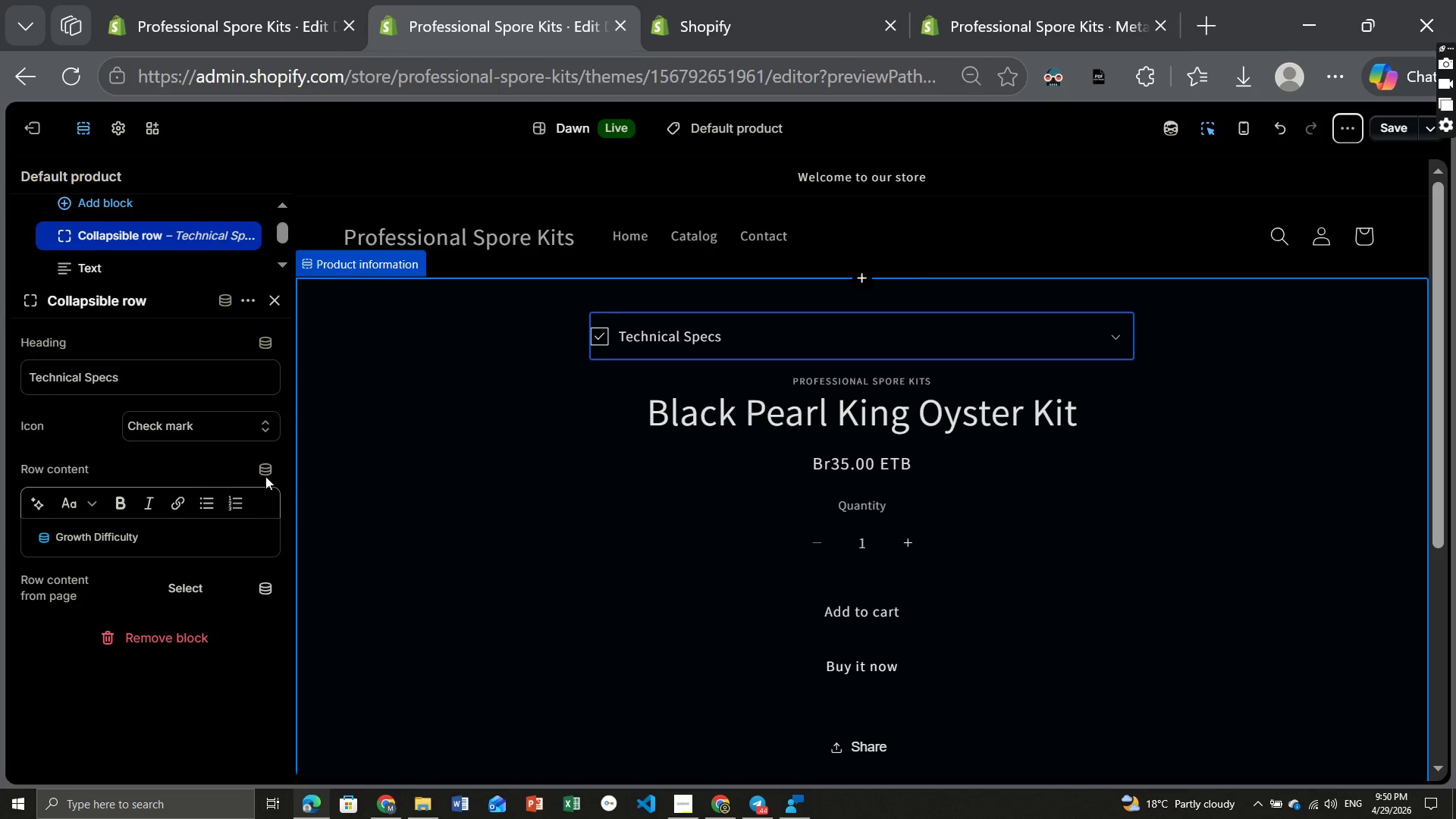 
wait(7.36)
 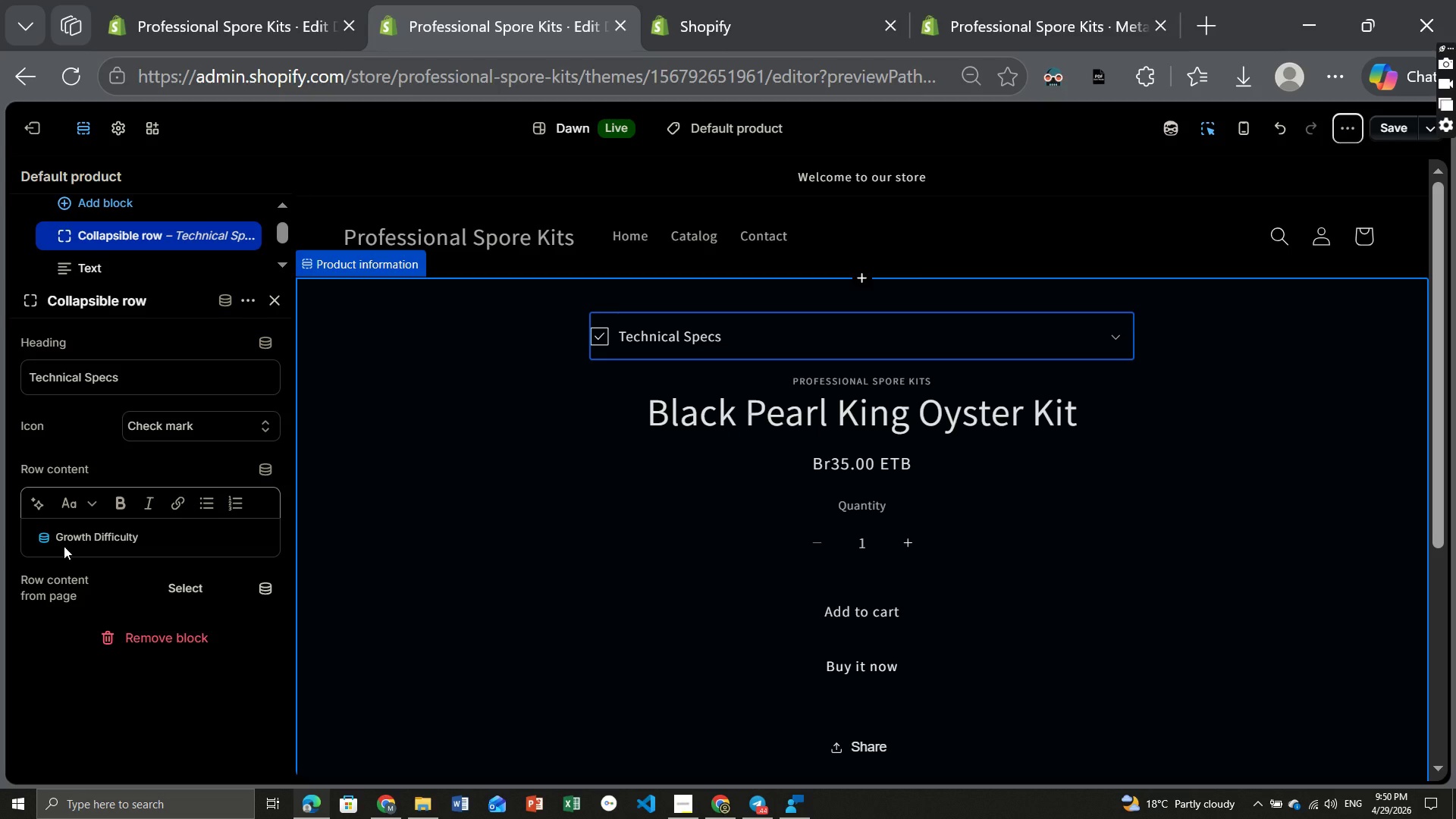 
left_click([271, 465])
 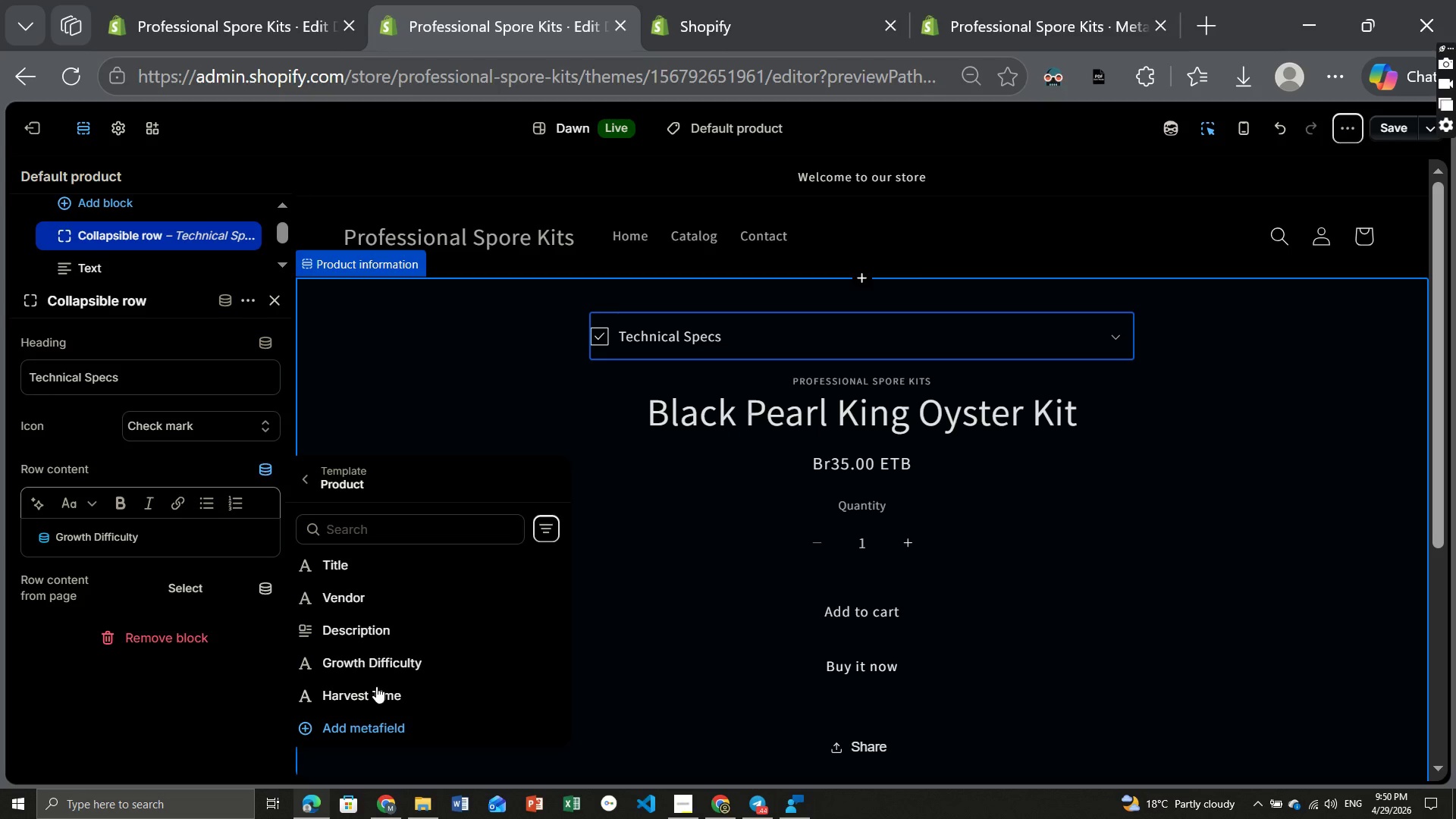 
left_click([376, 686])
 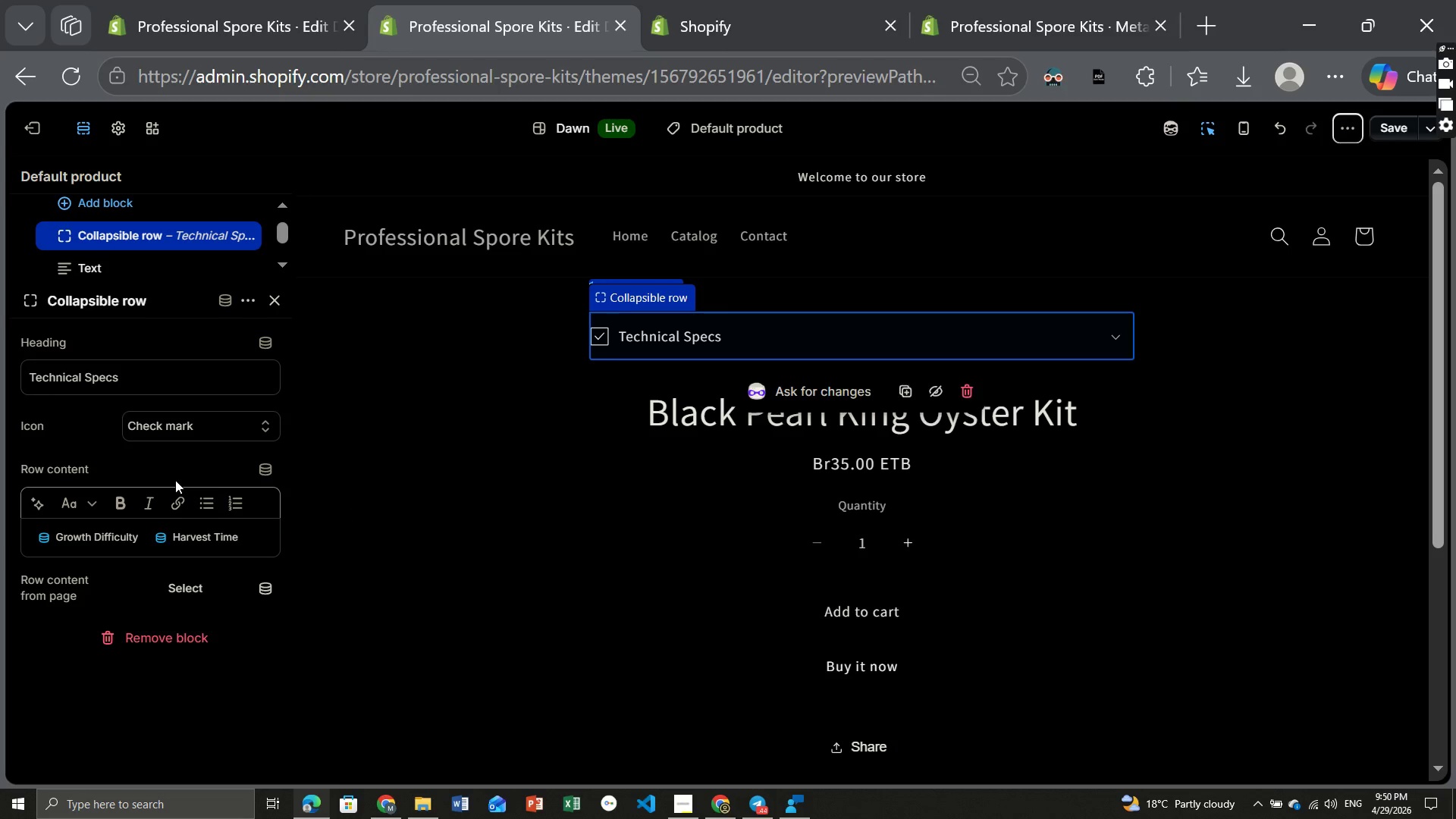 
wait(9.97)
 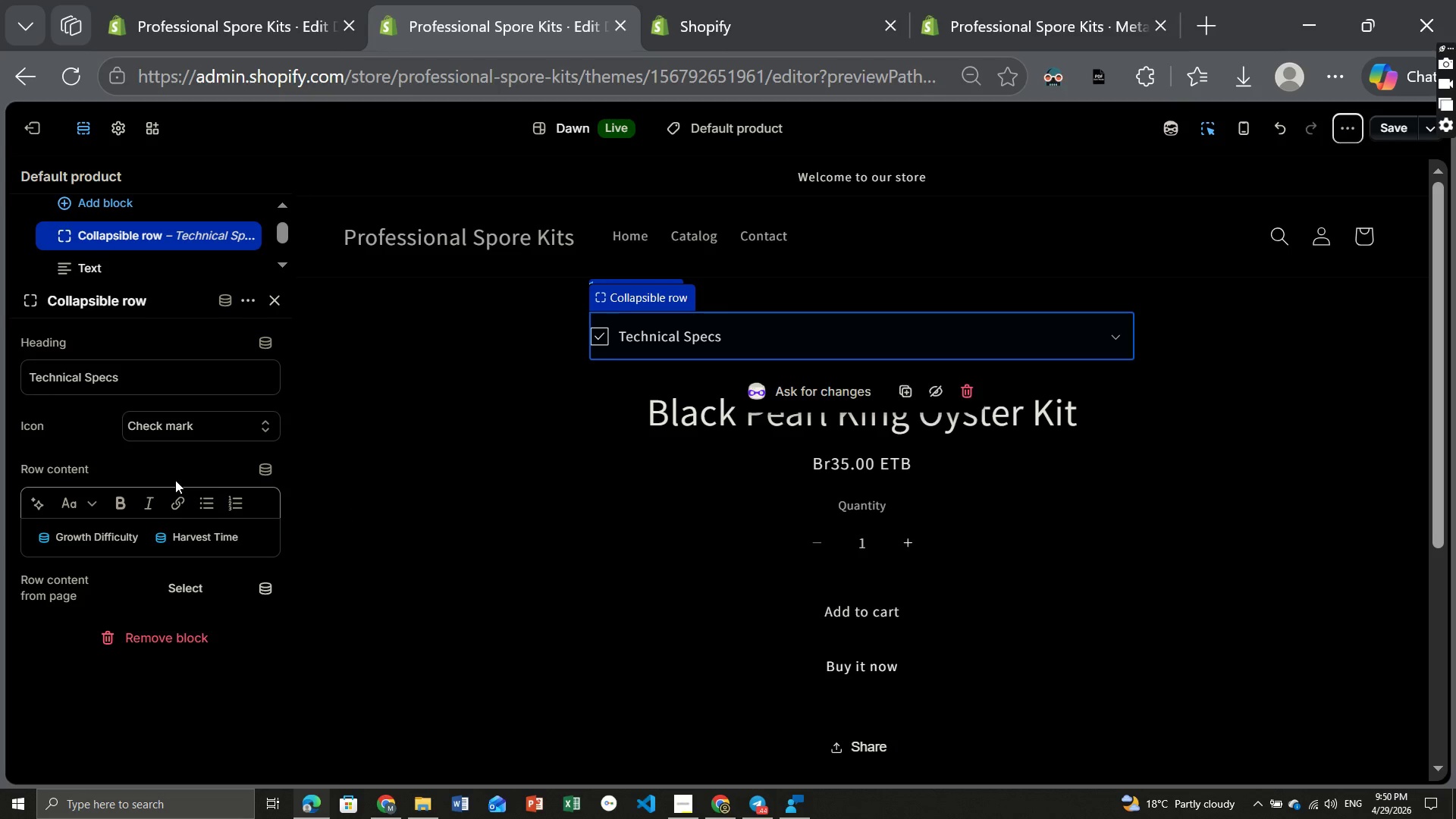 
left_click([145, 533])
 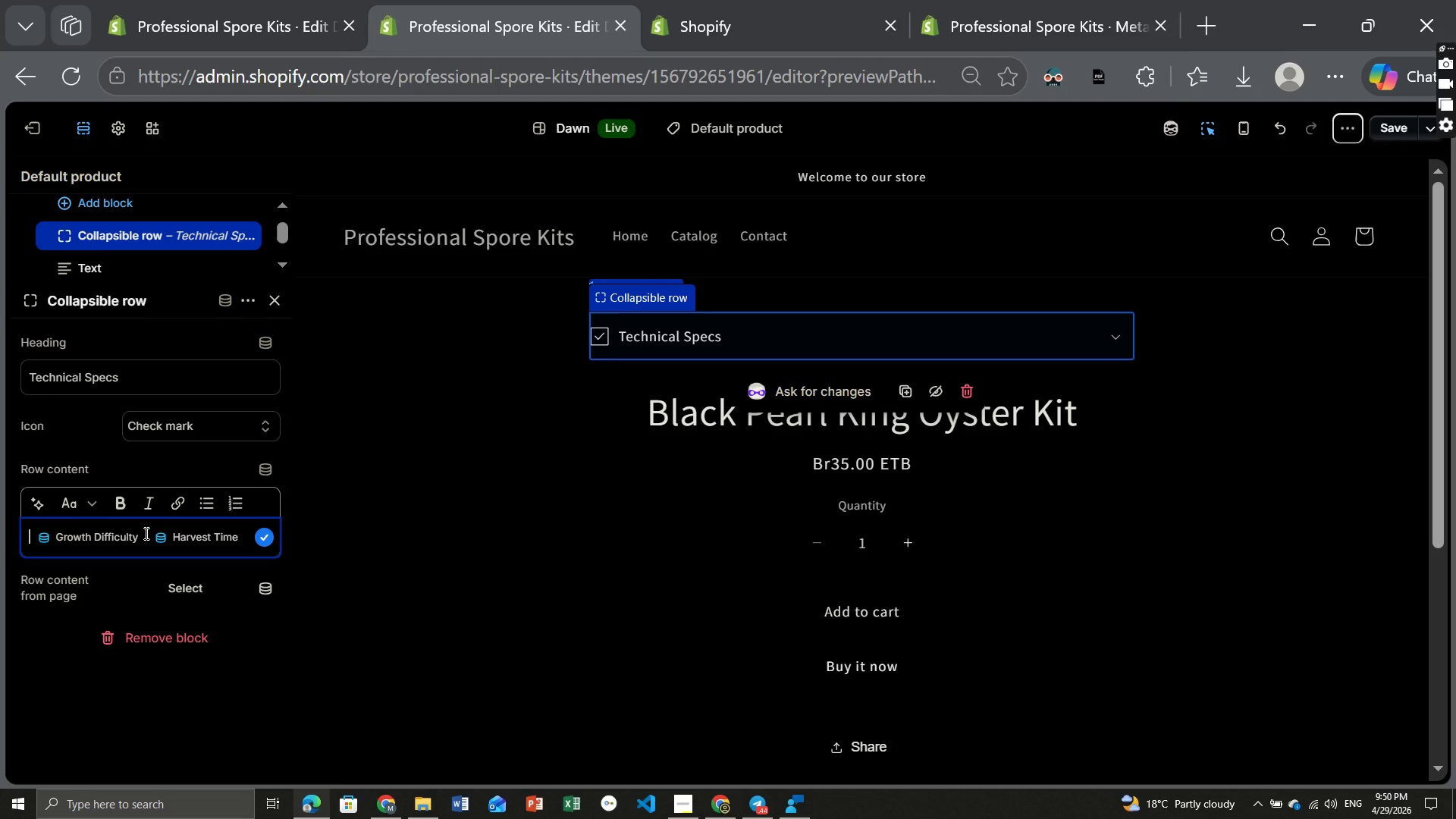 
key(Home)
 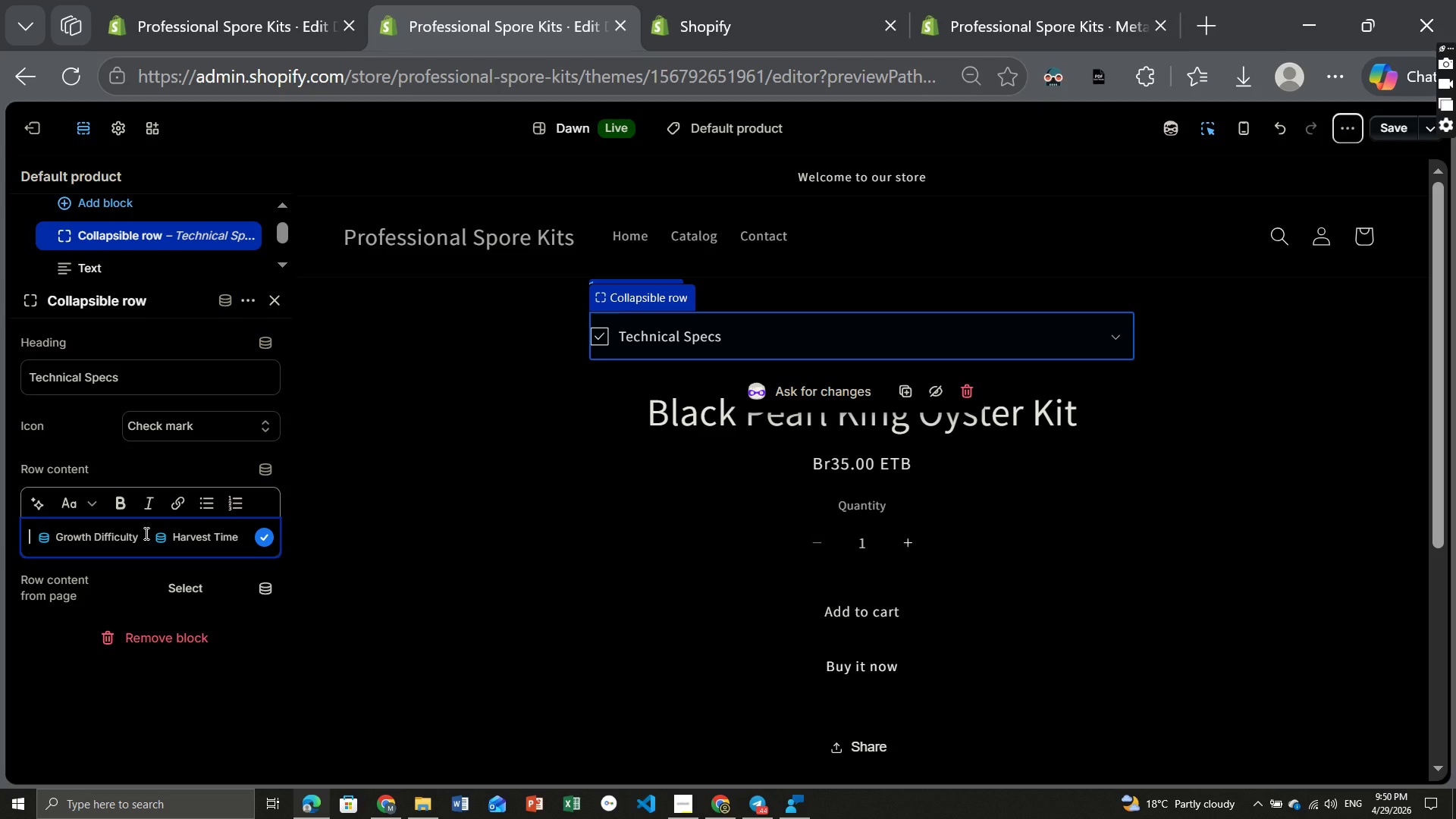 
type(Growth)
 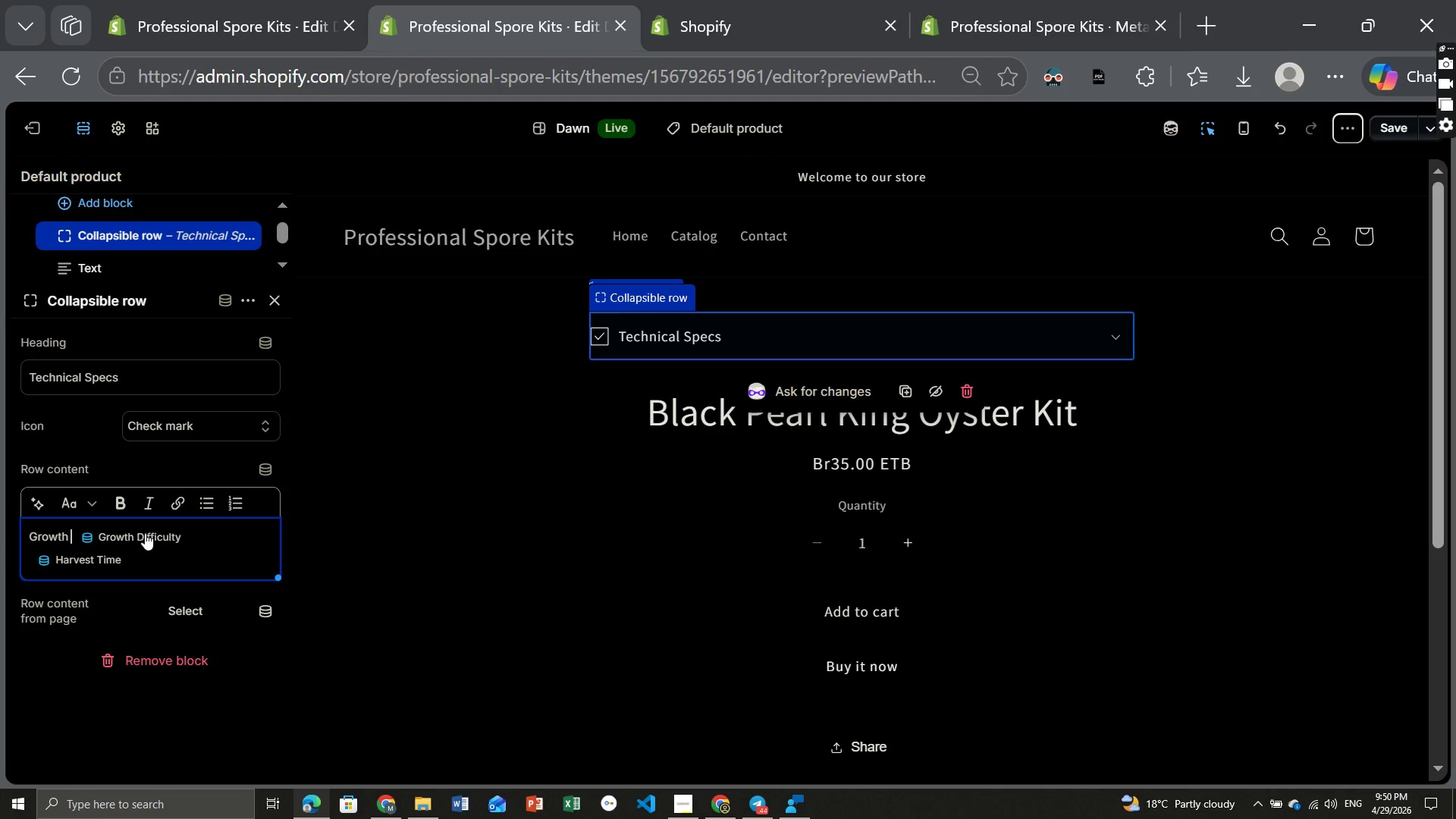 
type( Difi)
 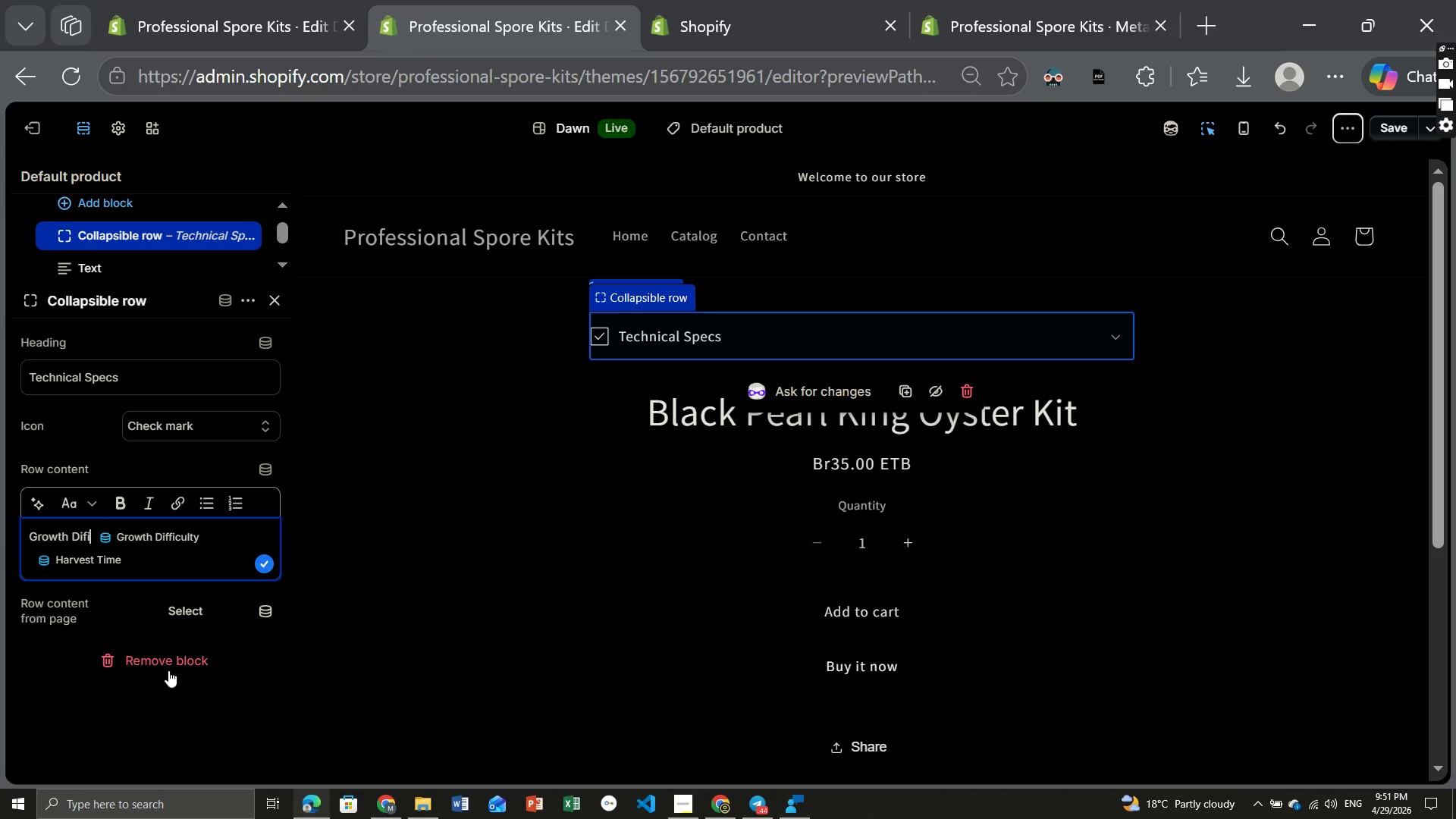 
wait(6.47)
 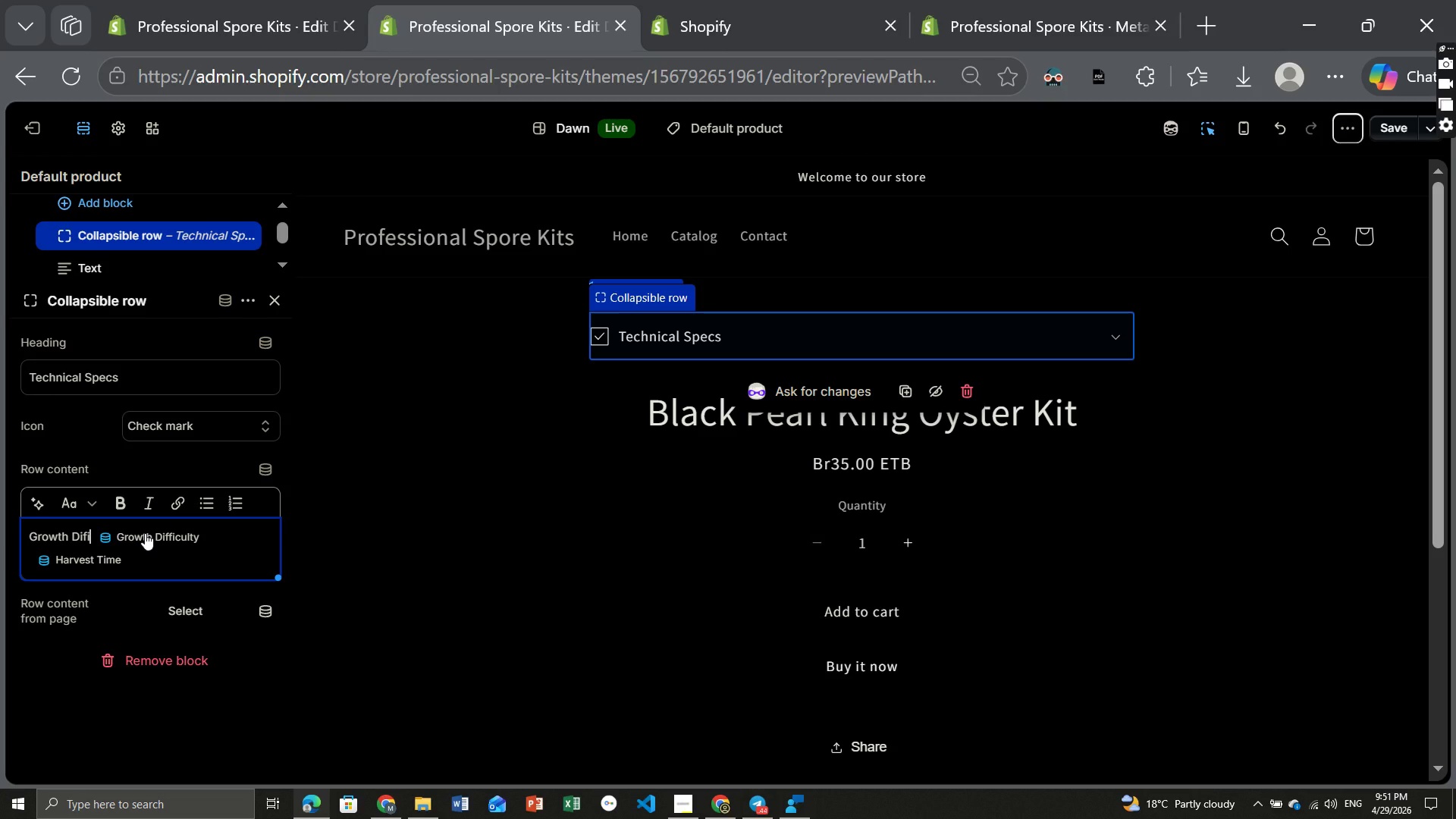 
key(Backspace)
type(ficulty:)
 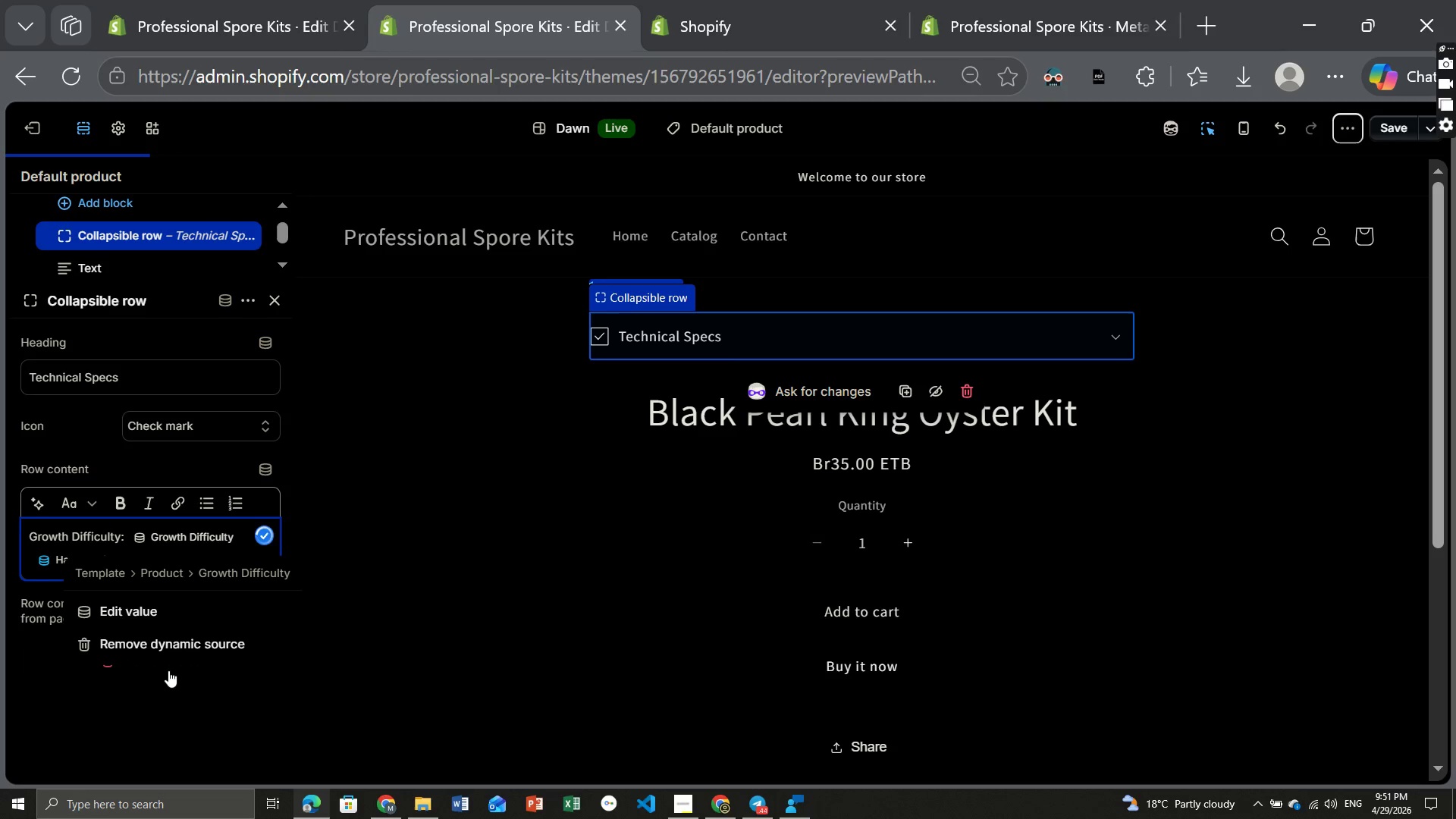 
key(ArrowRight)
 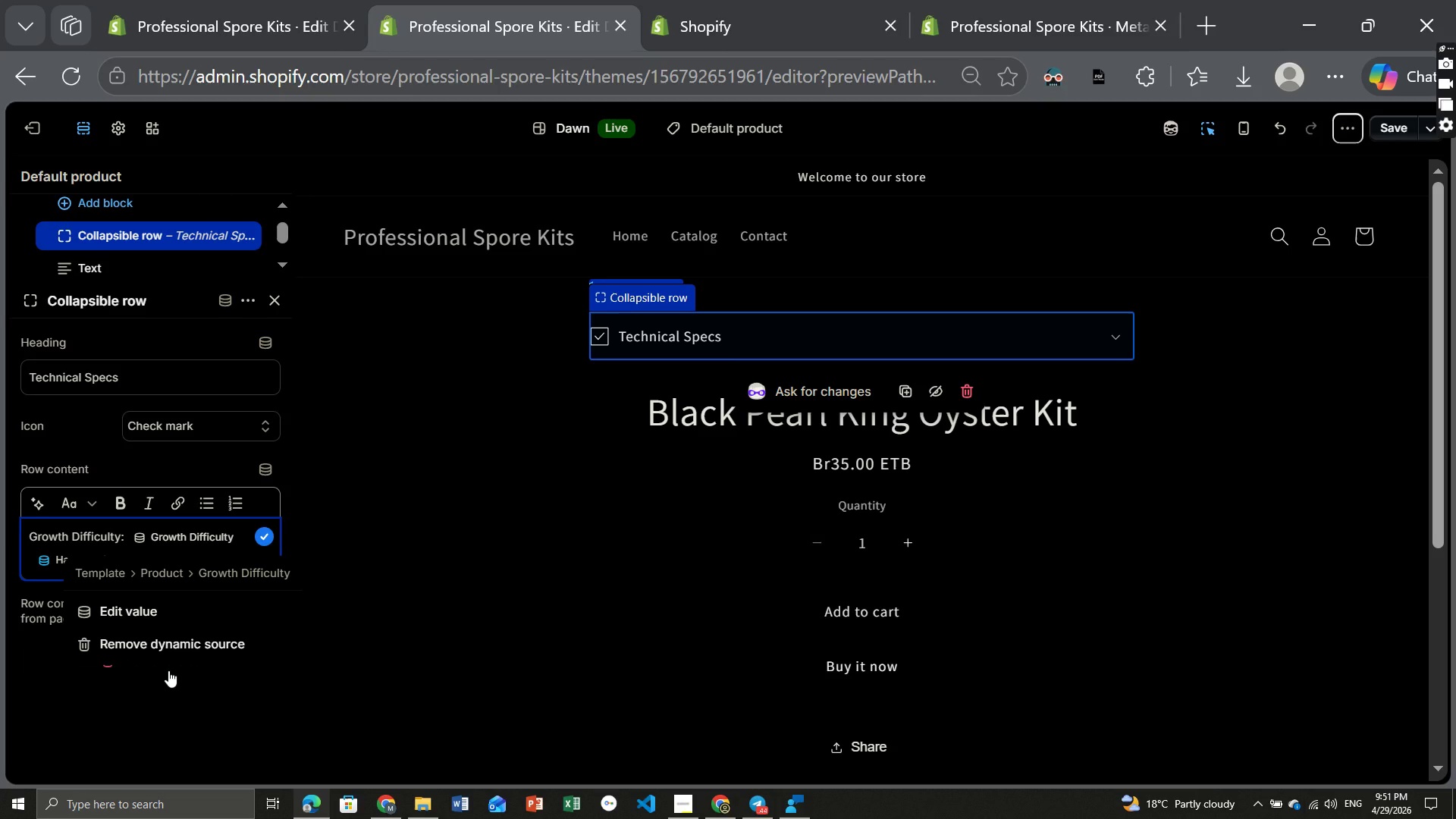 
key(ArrowRight)
 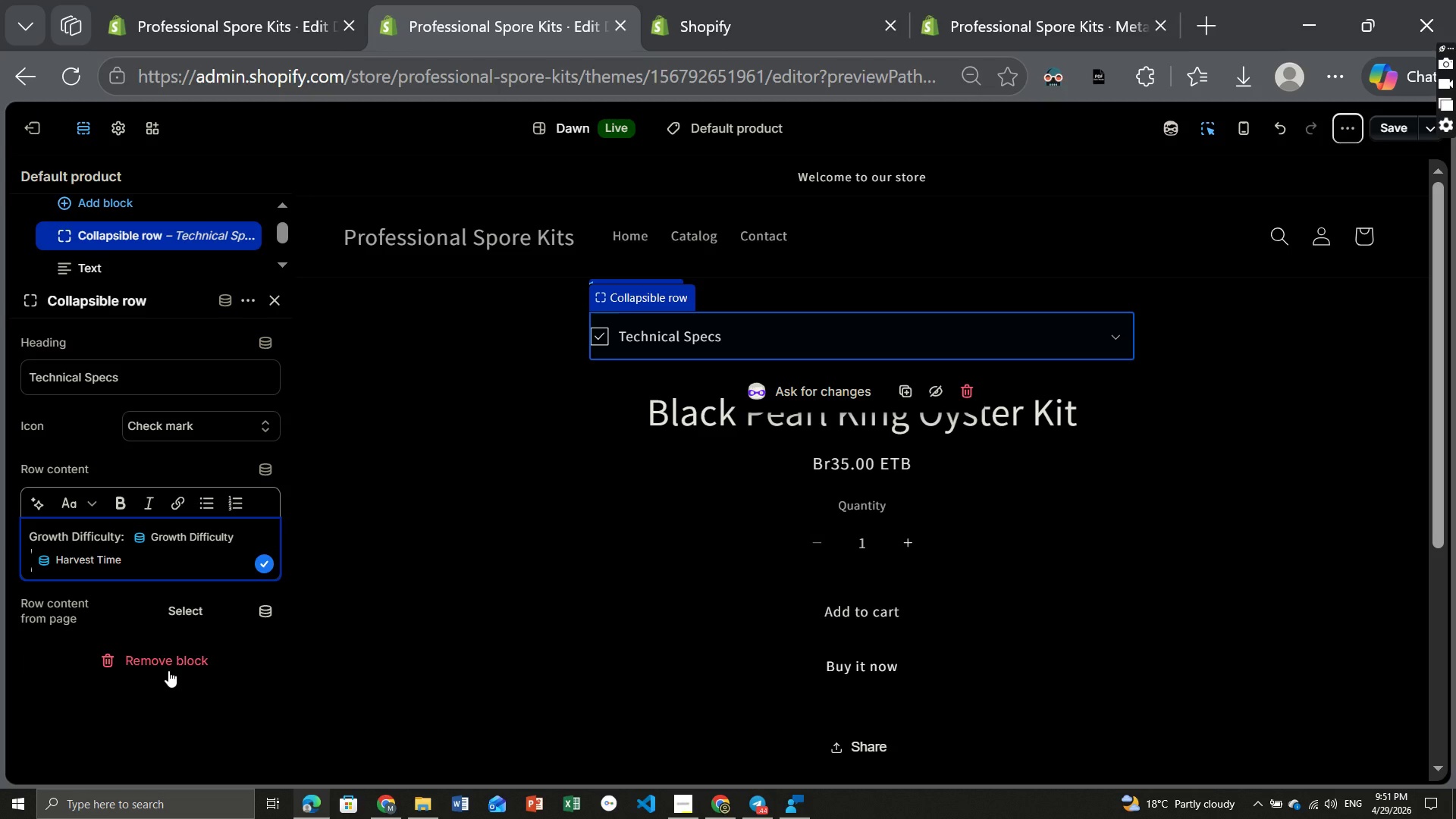 
key(ArrowLeft)
 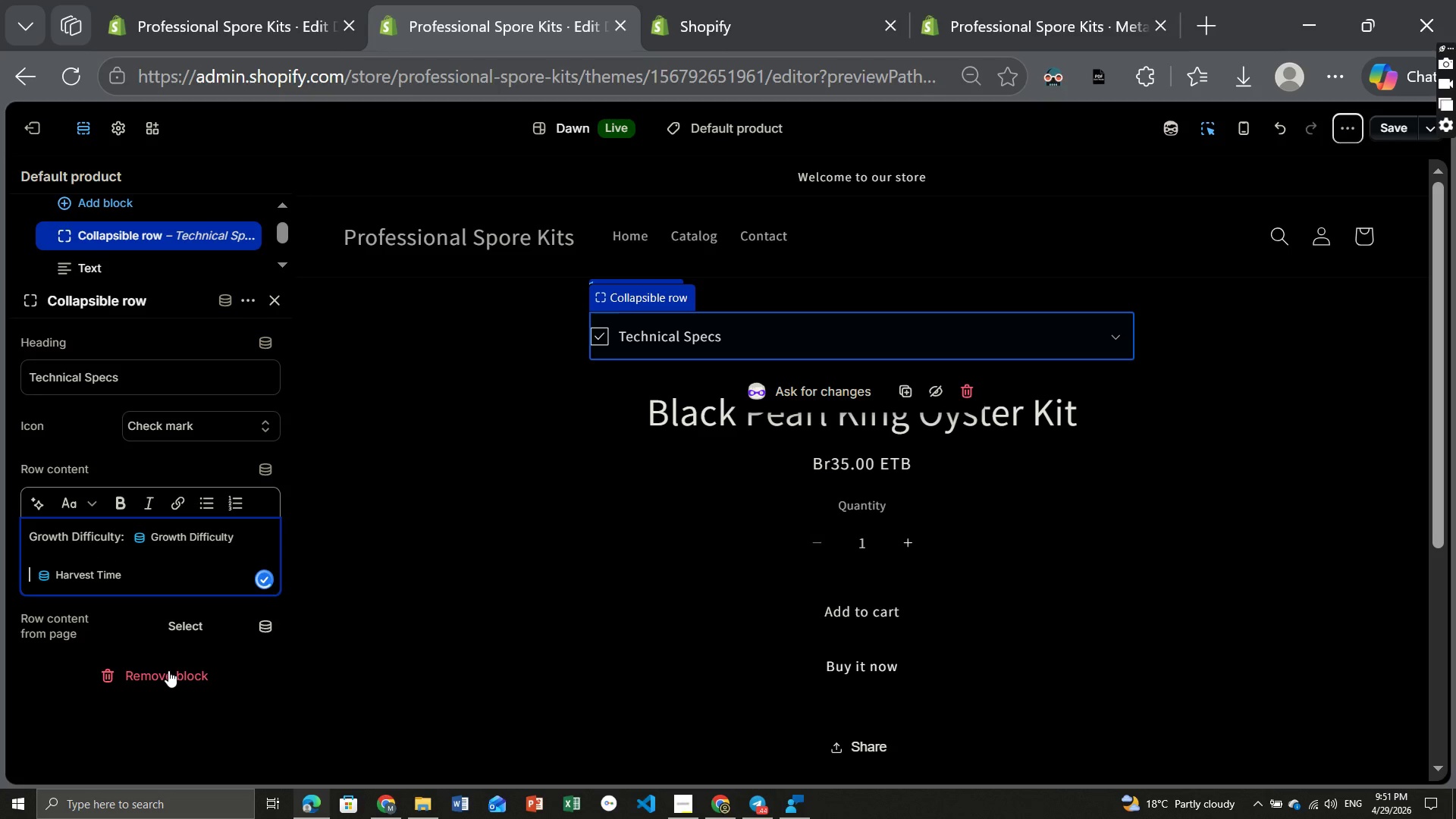 
key(Enter)
 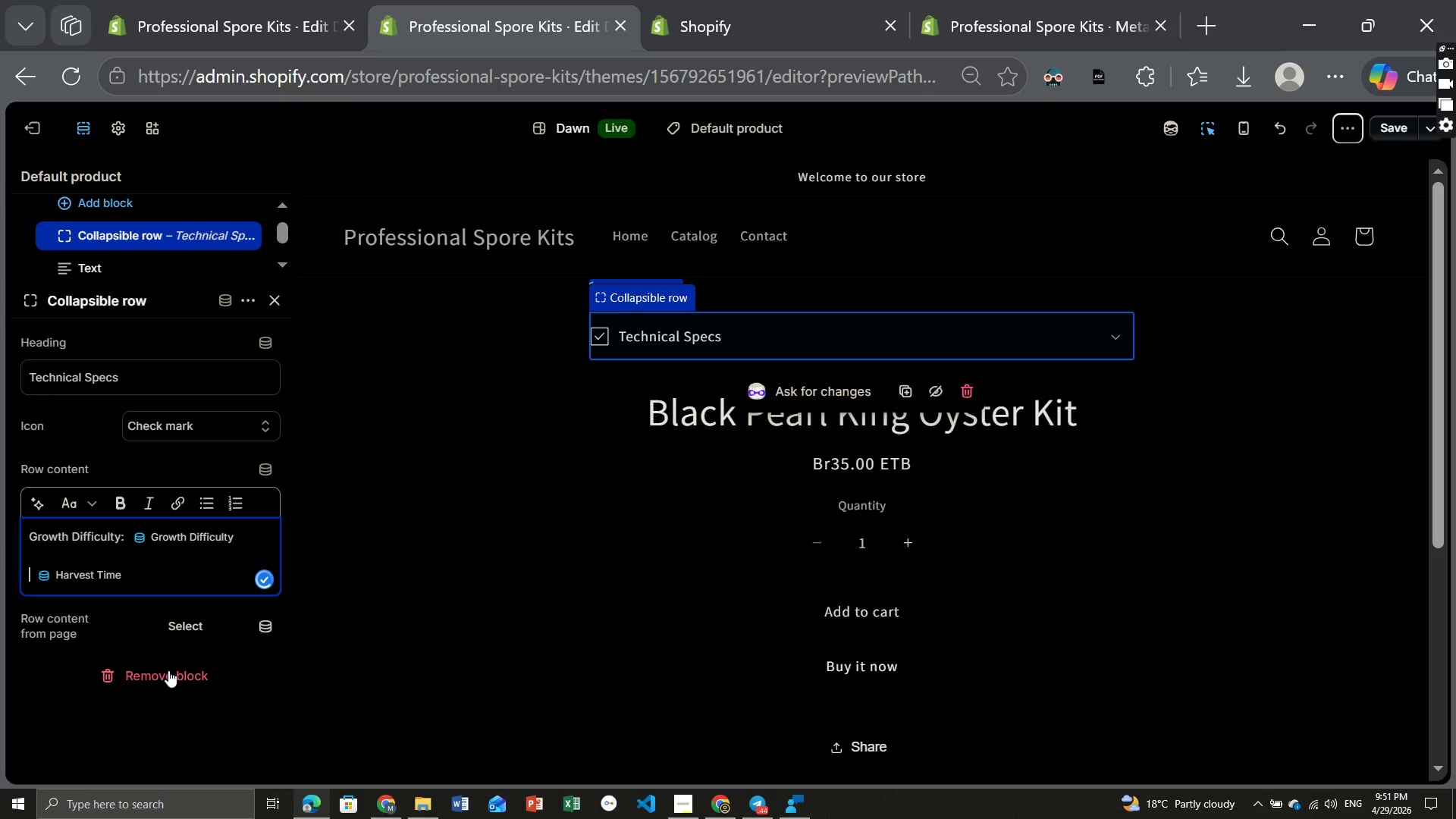 
type(Harvest Time:)
 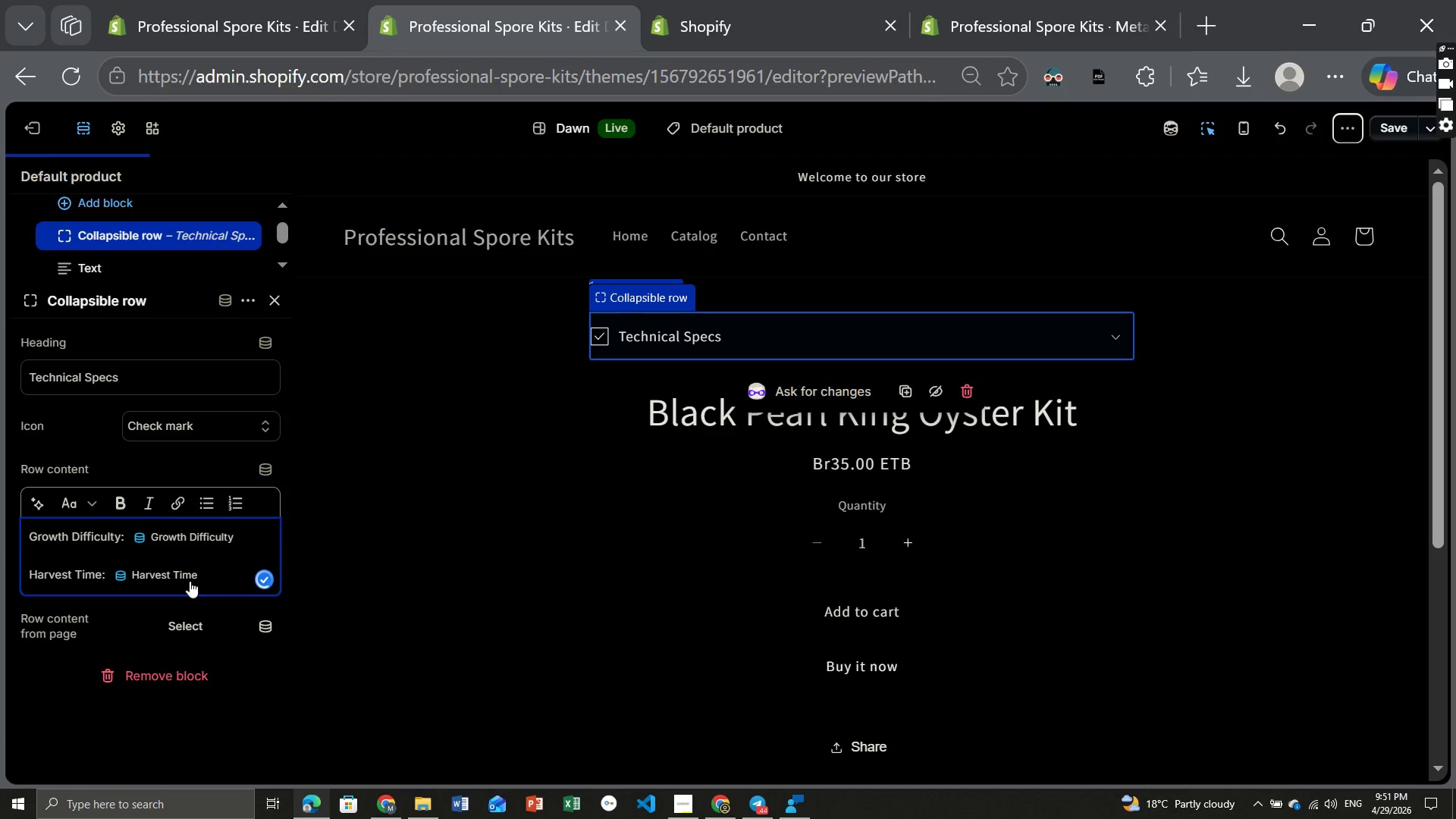 
left_click([174, 573])
 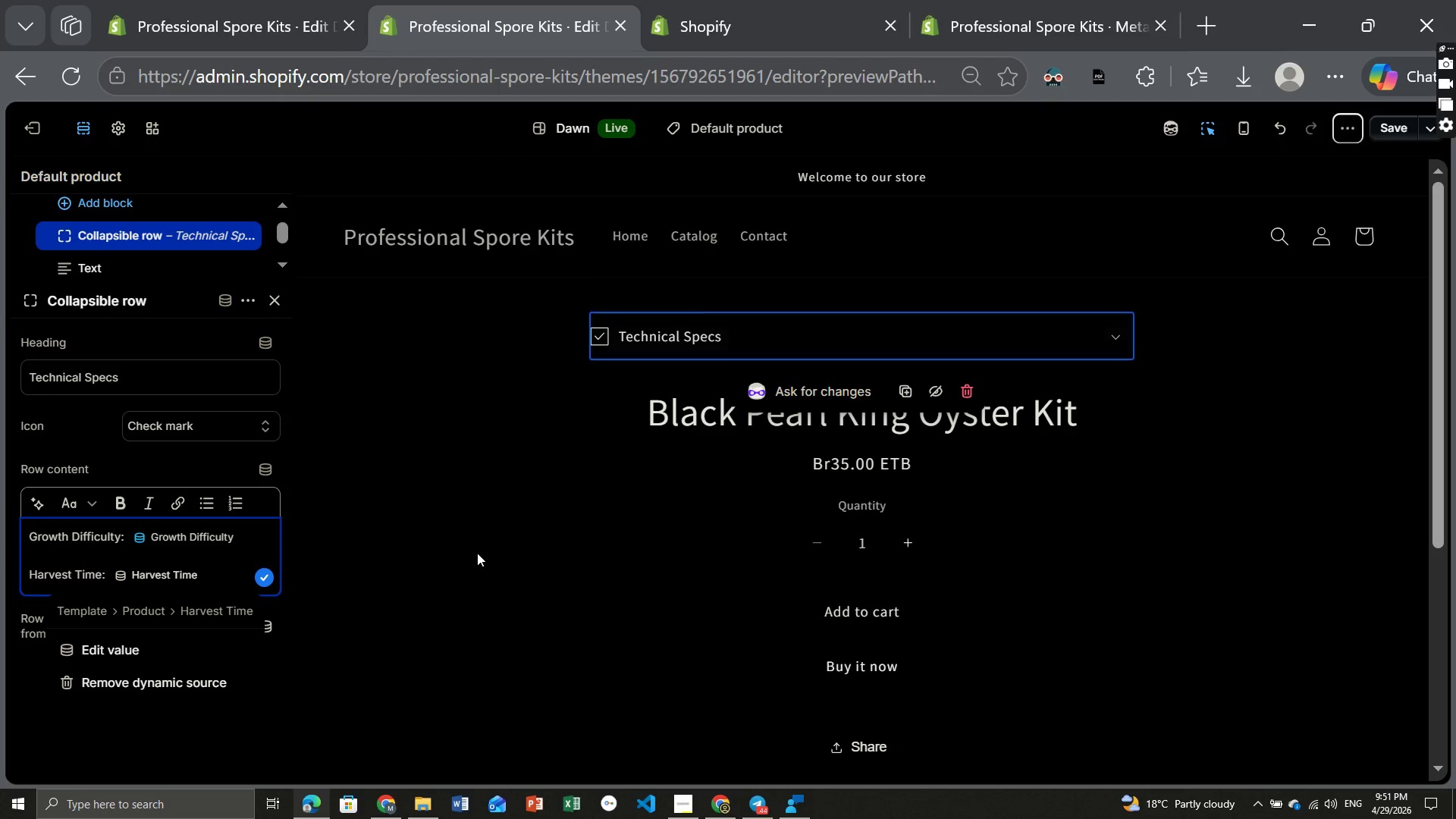 
left_click([477, 553])
 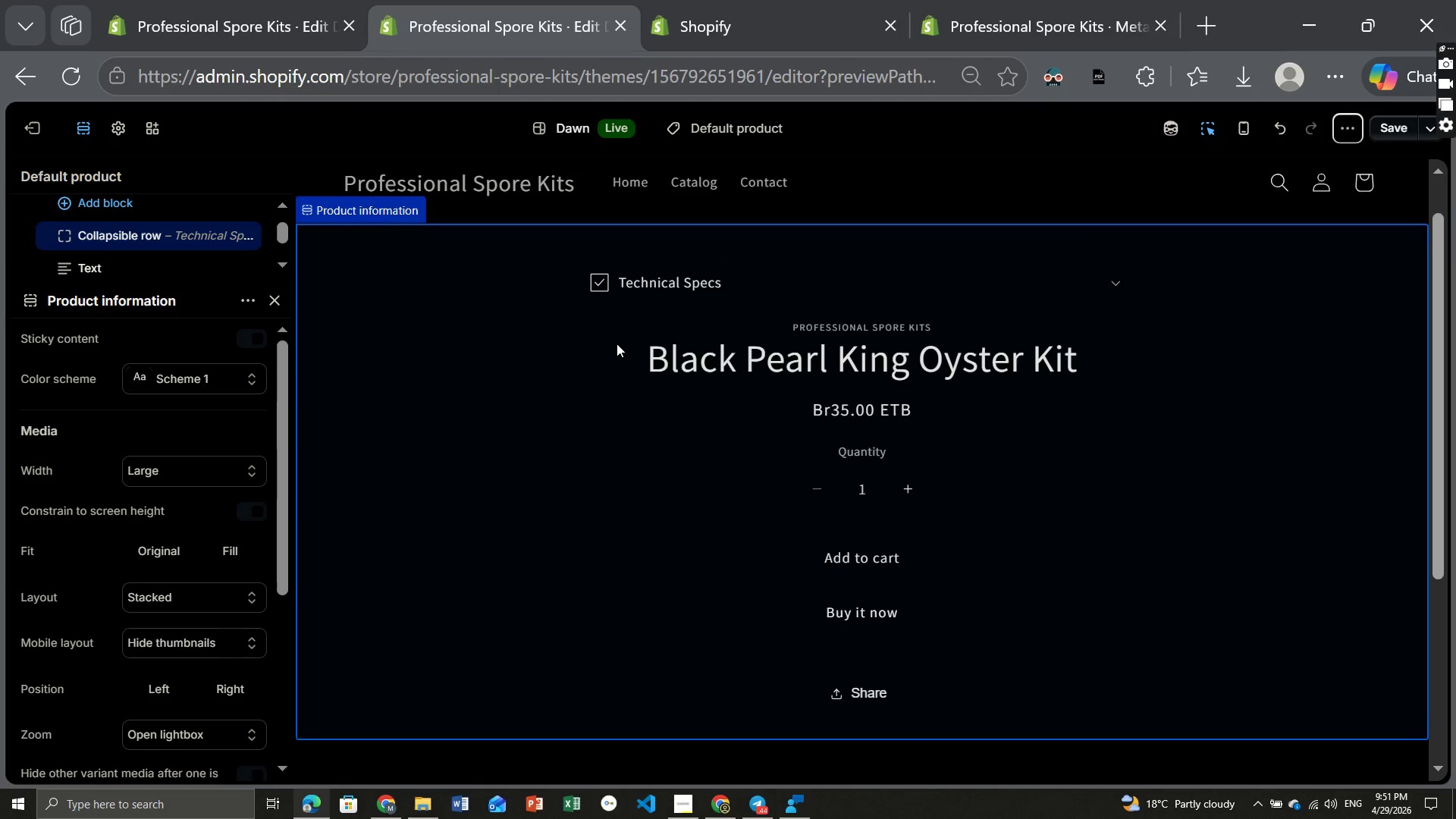 
left_click([617, 344])
 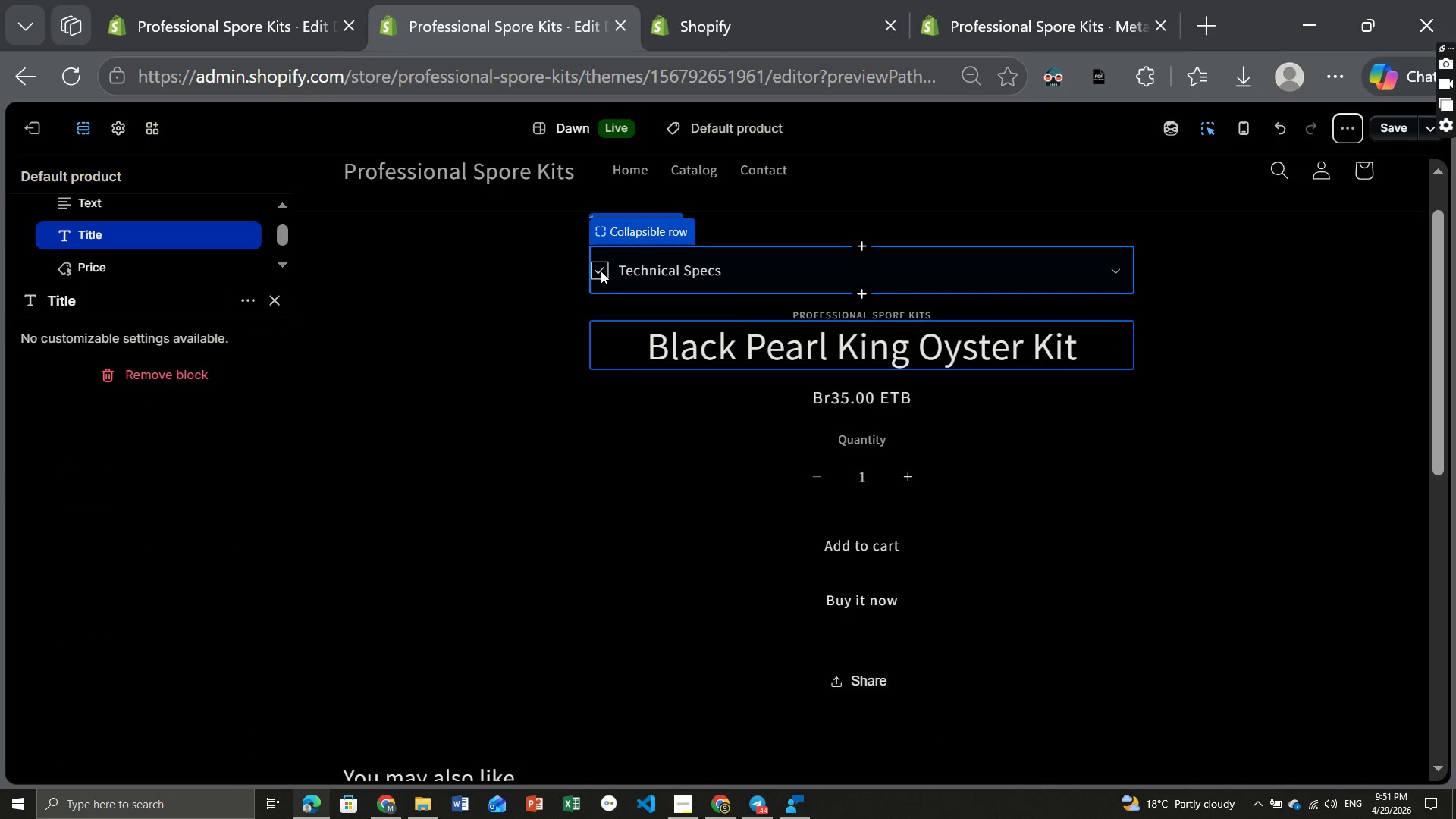 
left_click([601, 271])
 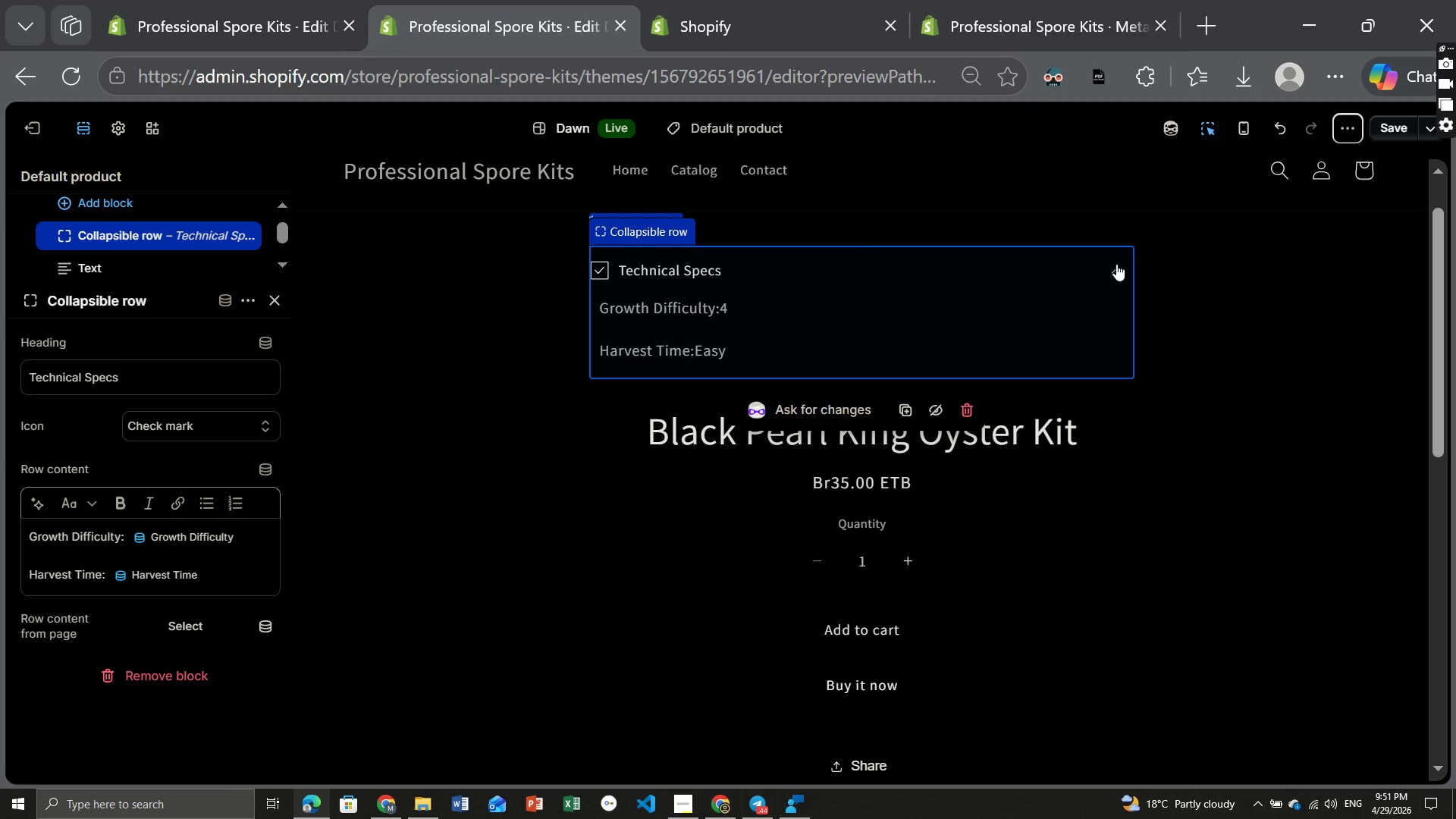 
left_click([1116, 264])
 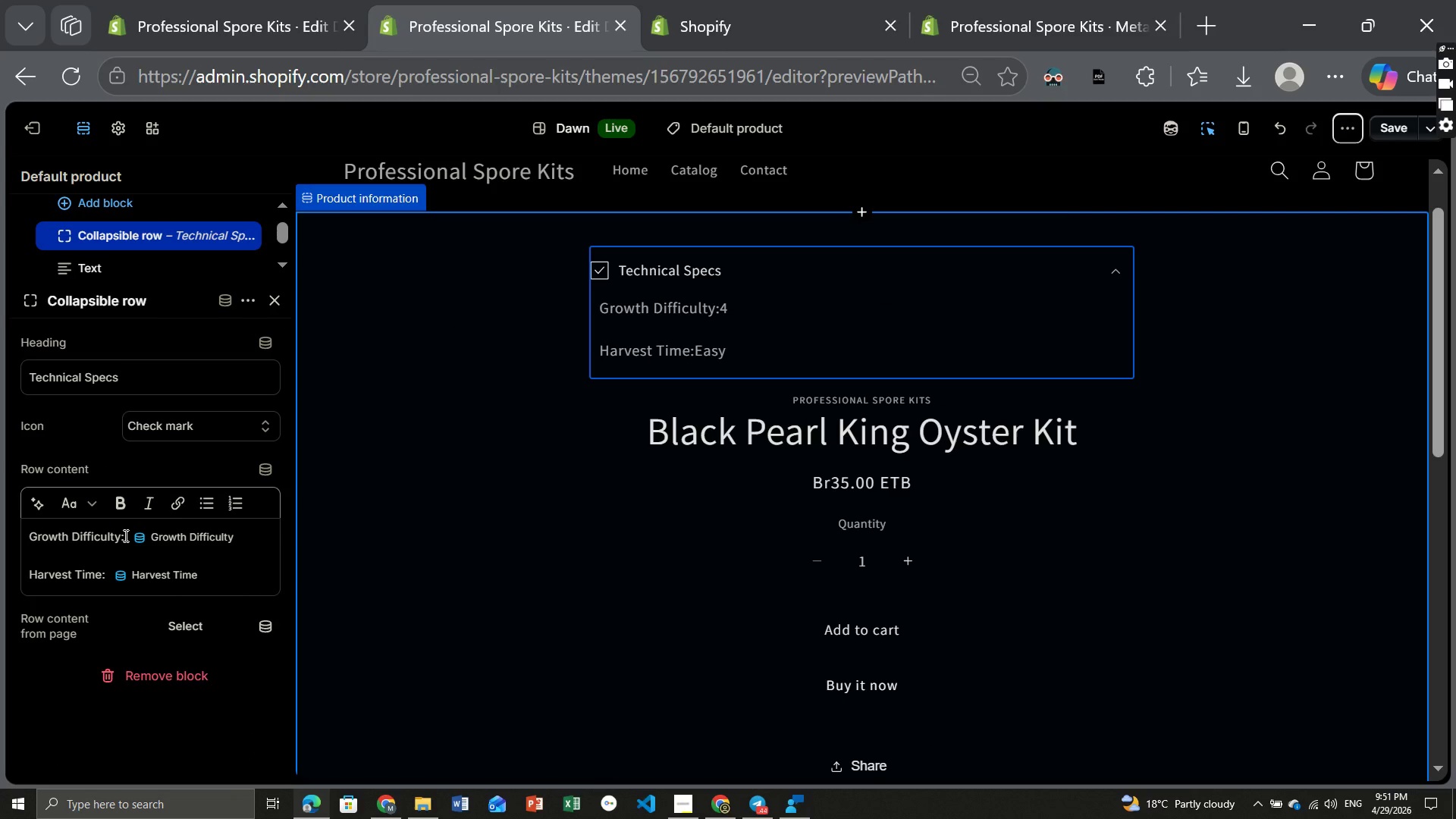 
wait(5.03)
 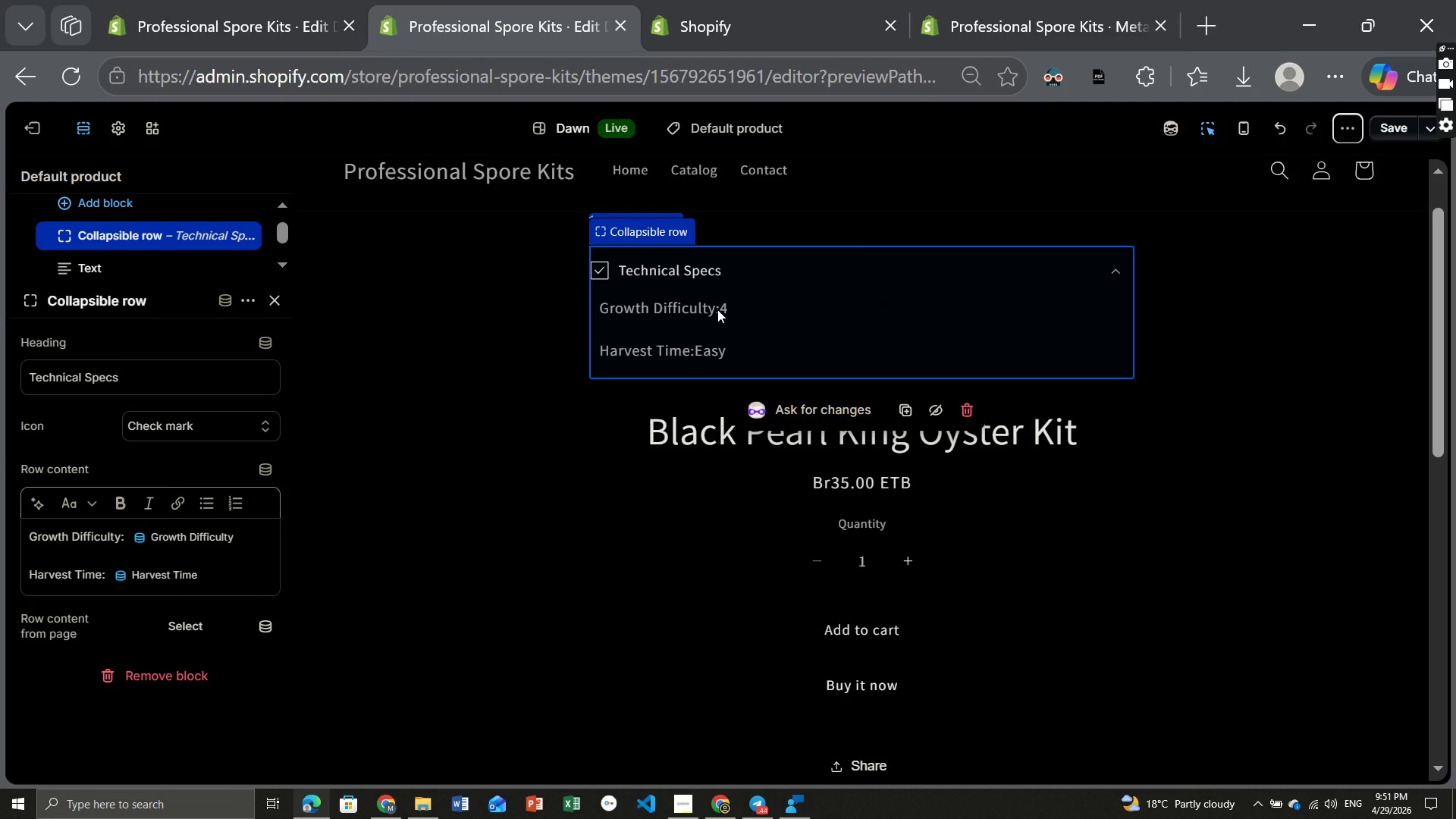 
left_click([125, 535])
 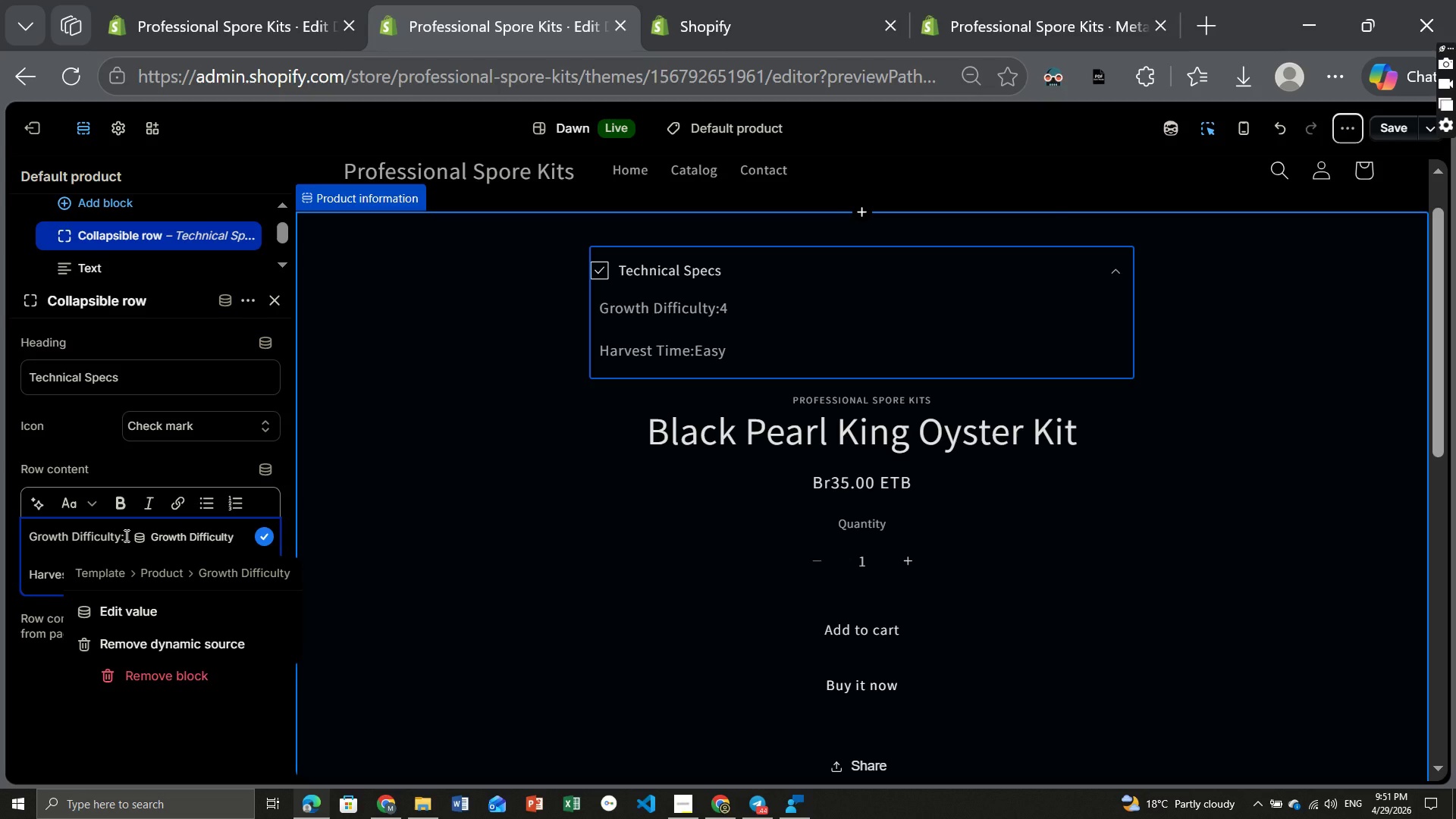 
key(Space)
 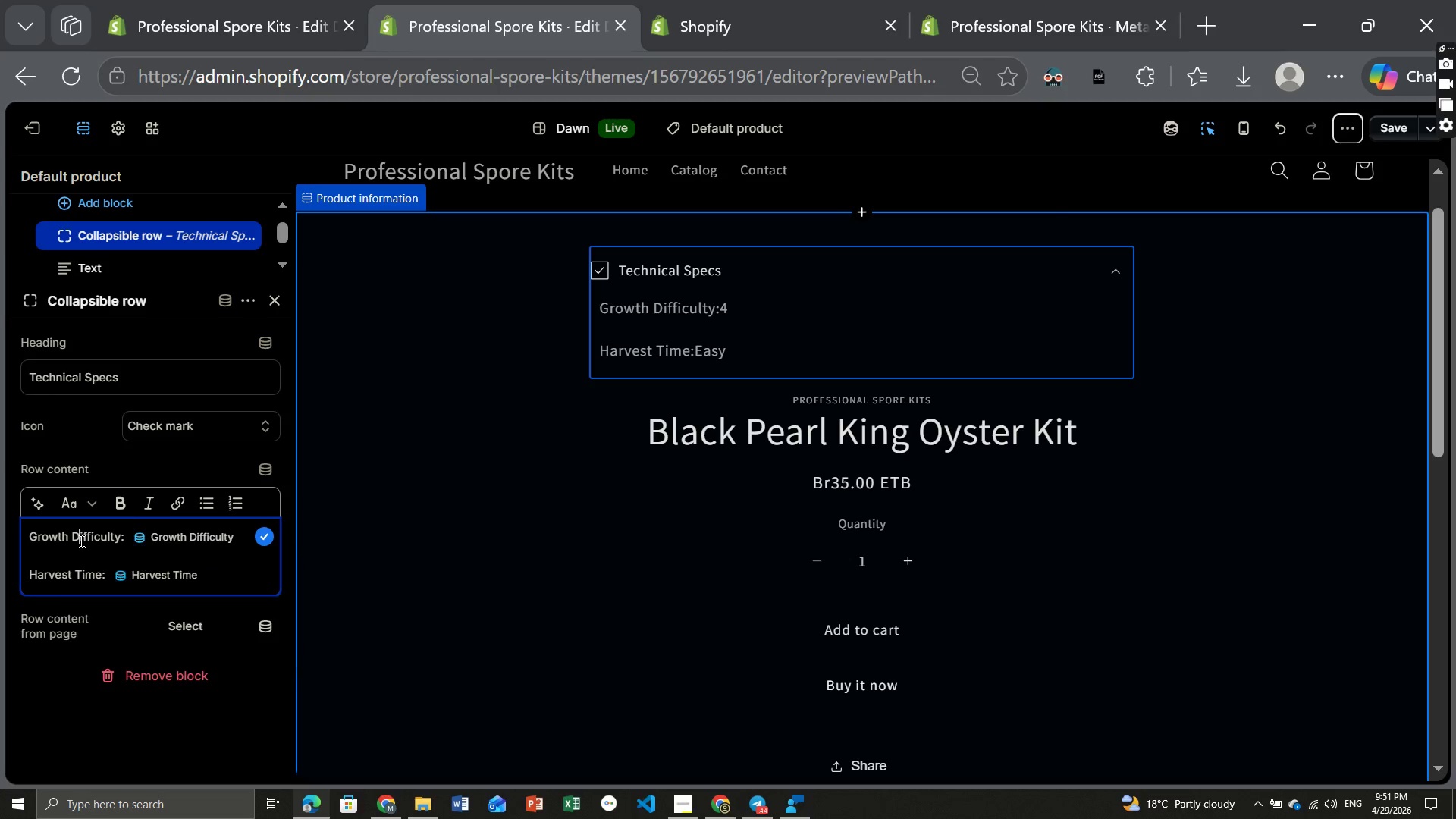 
left_click([80, 541])
 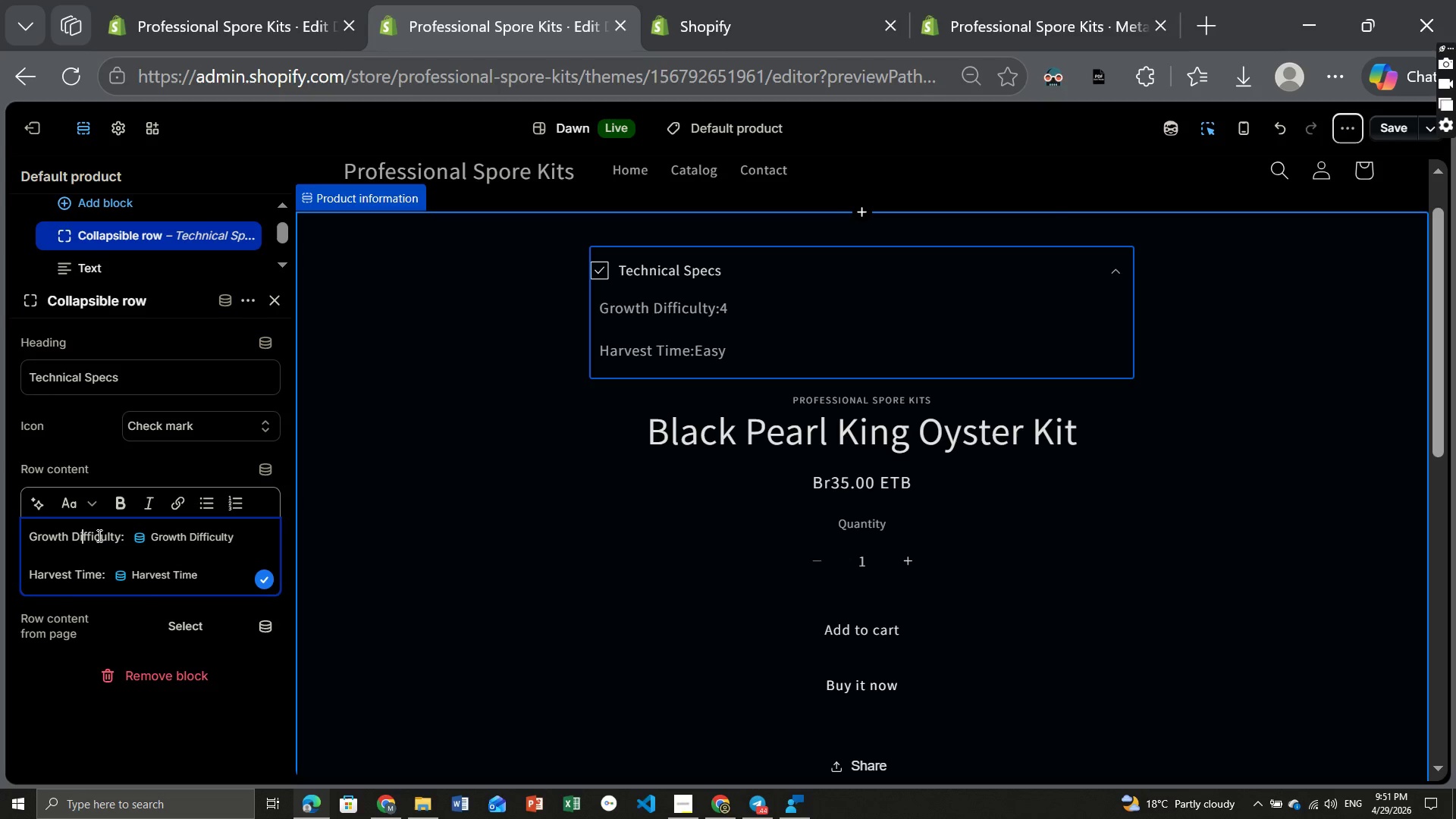 
hold_key(key=ArrowRight, duration=0.84)
 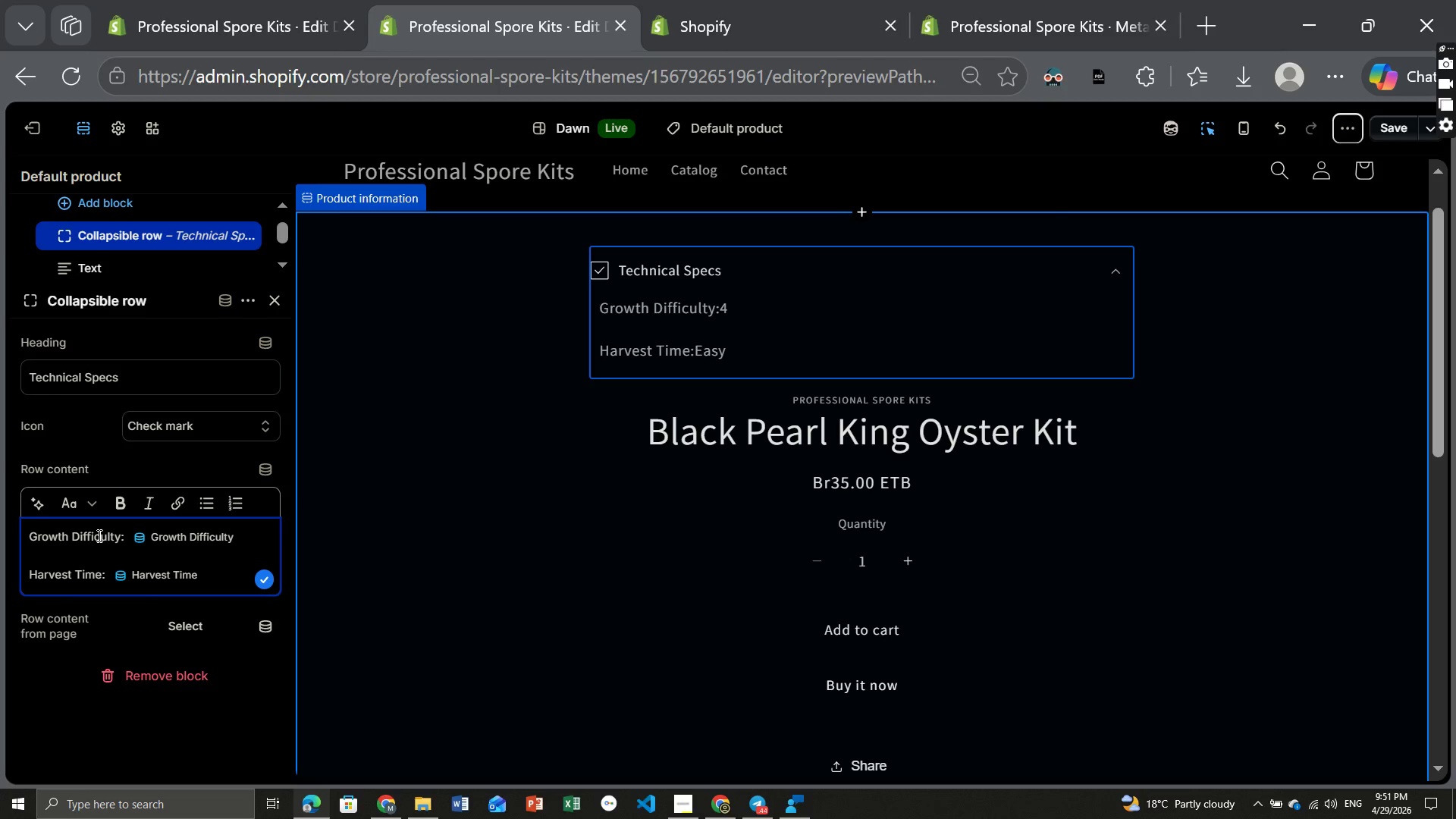 
key(ArrowRight)
 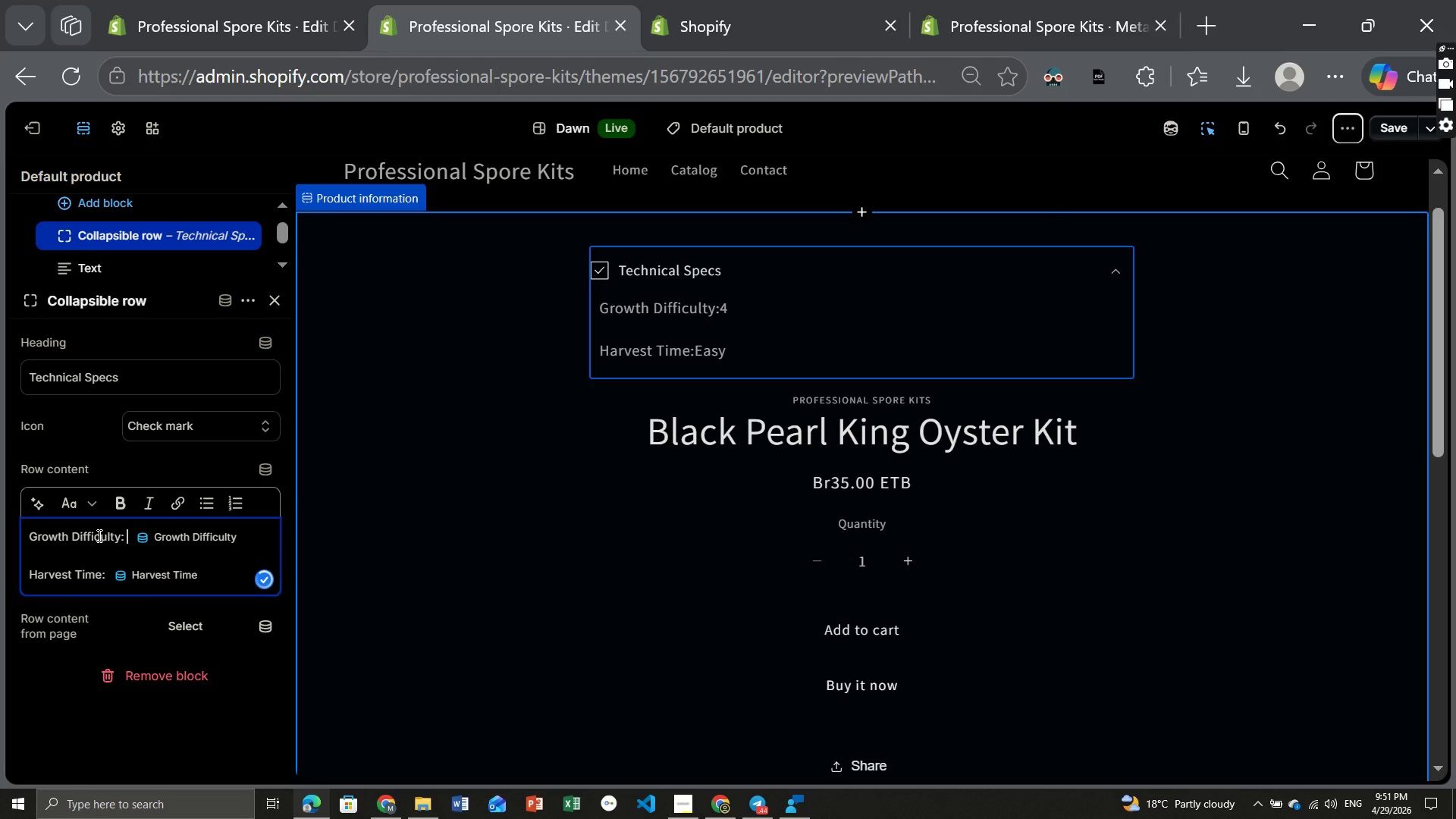 
key(Space)
 